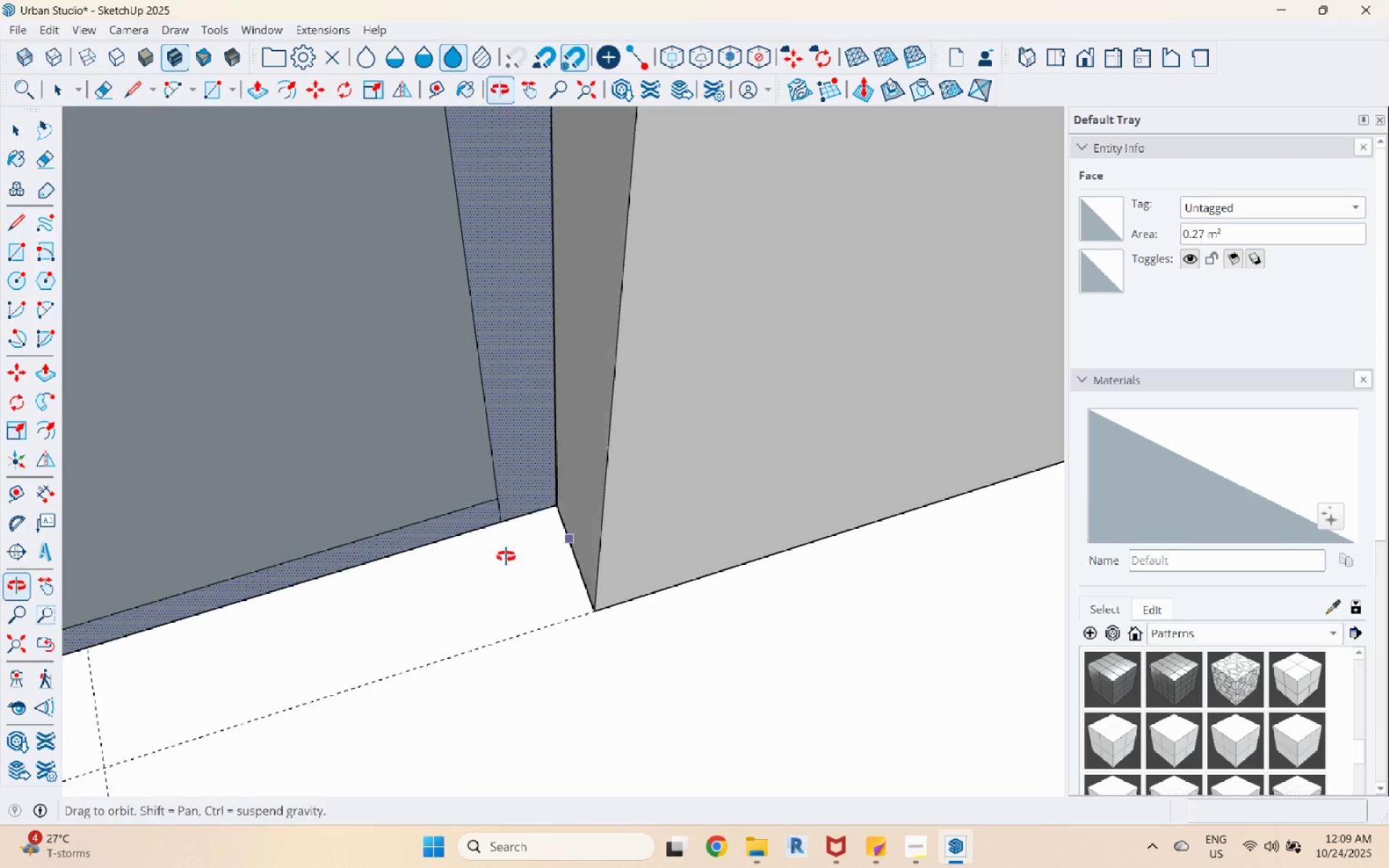 
scroll: coordinate [208, 508], scroll_direction: down, amount: 1.0
 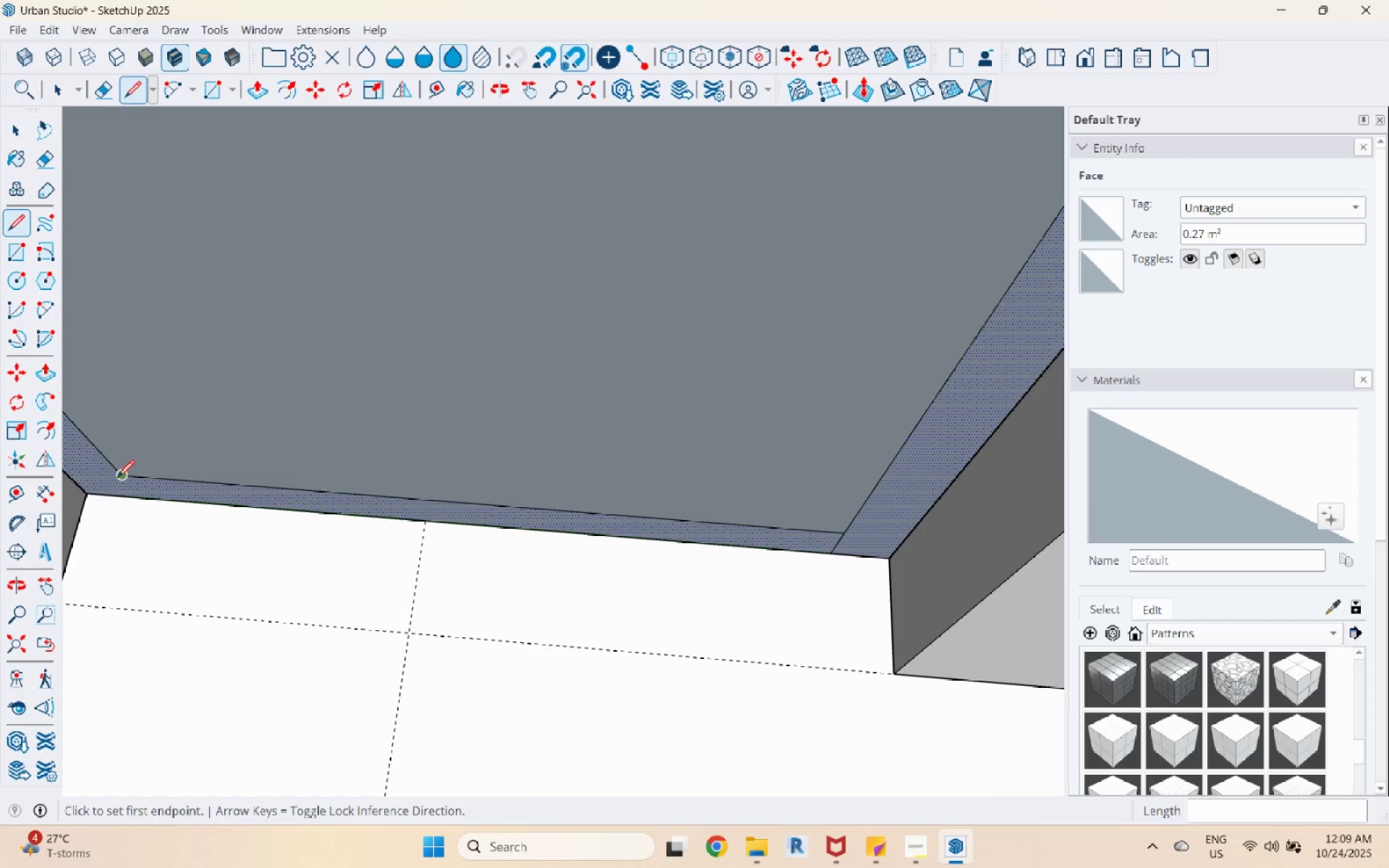 
left_click([117, 478])
 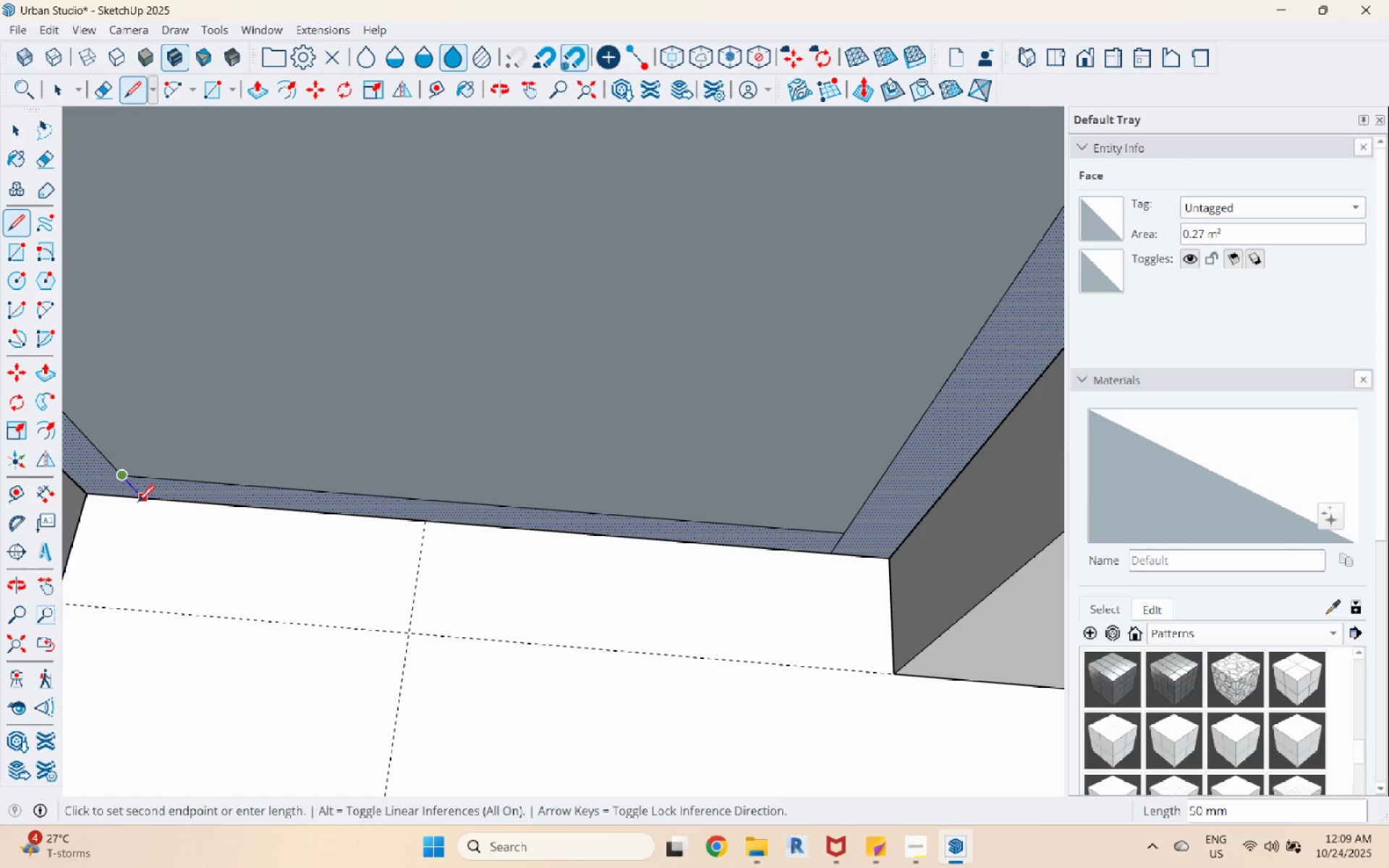 
left_click([137, 503])
 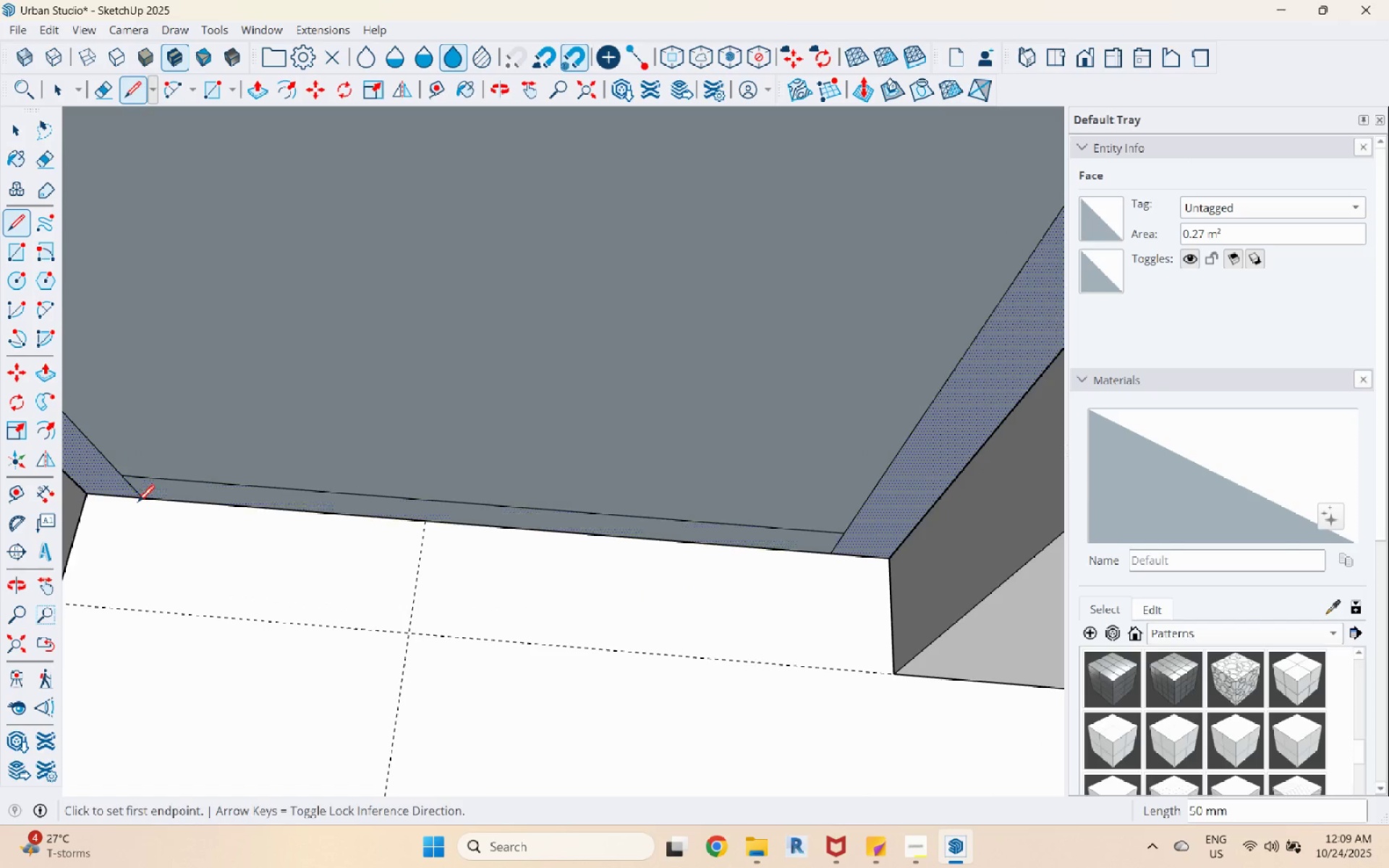 
key(Space)
 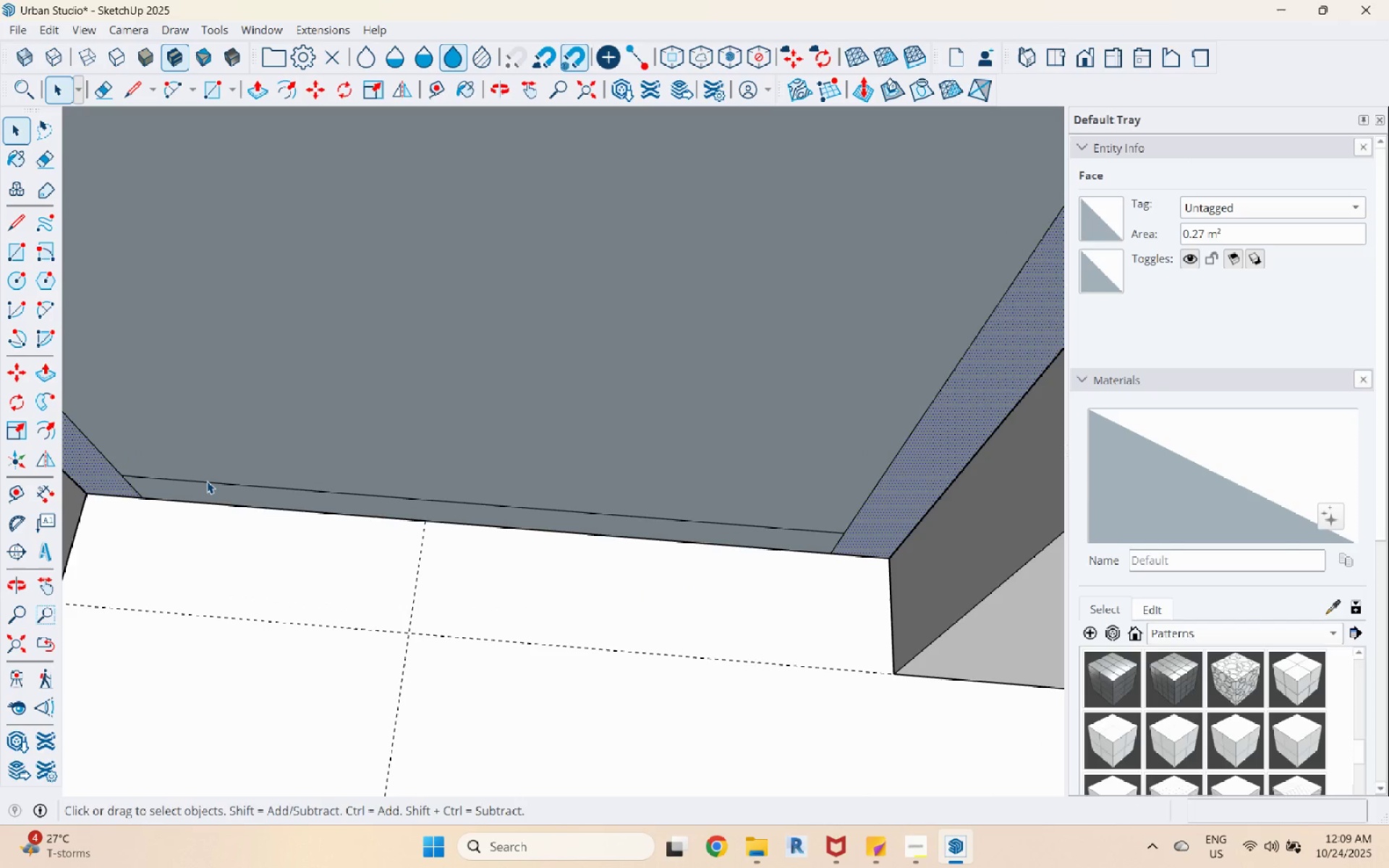 
left_click([207, 481])
 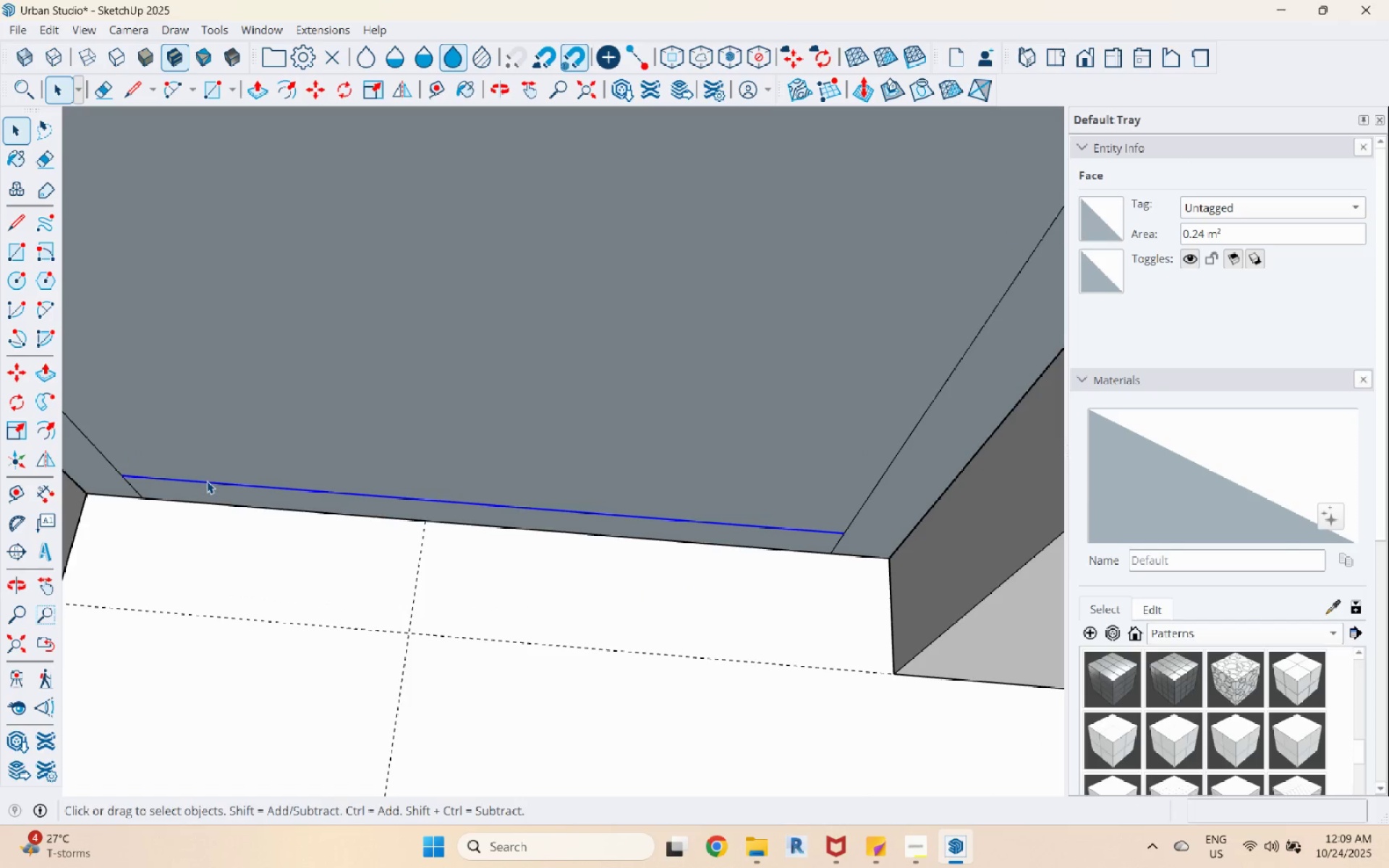 
right_click([207, 481])
 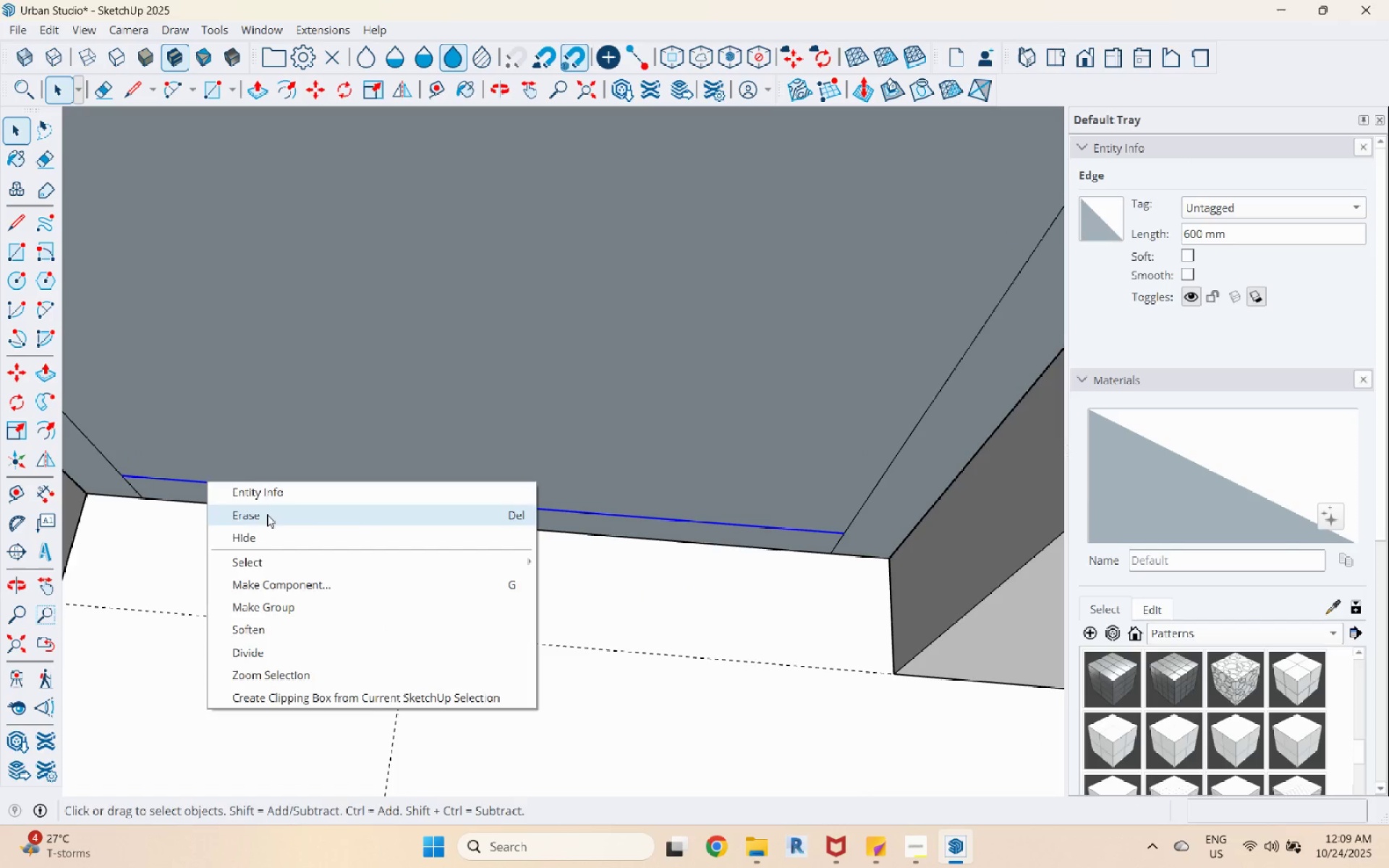 
left_click([267, 514])
 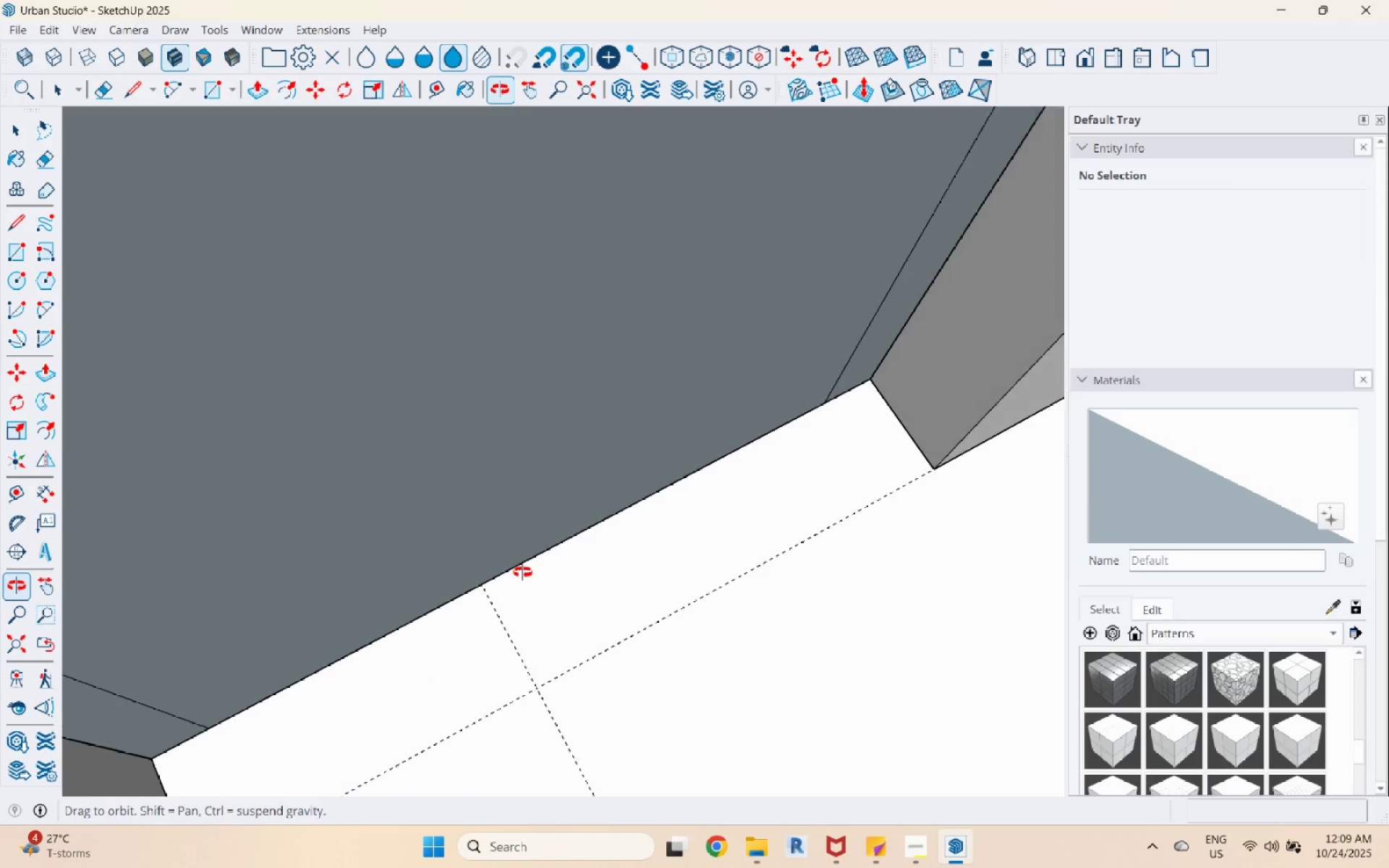 
scroll: coordinate [509, 506], scroll_direction: down, amount: 5.0
 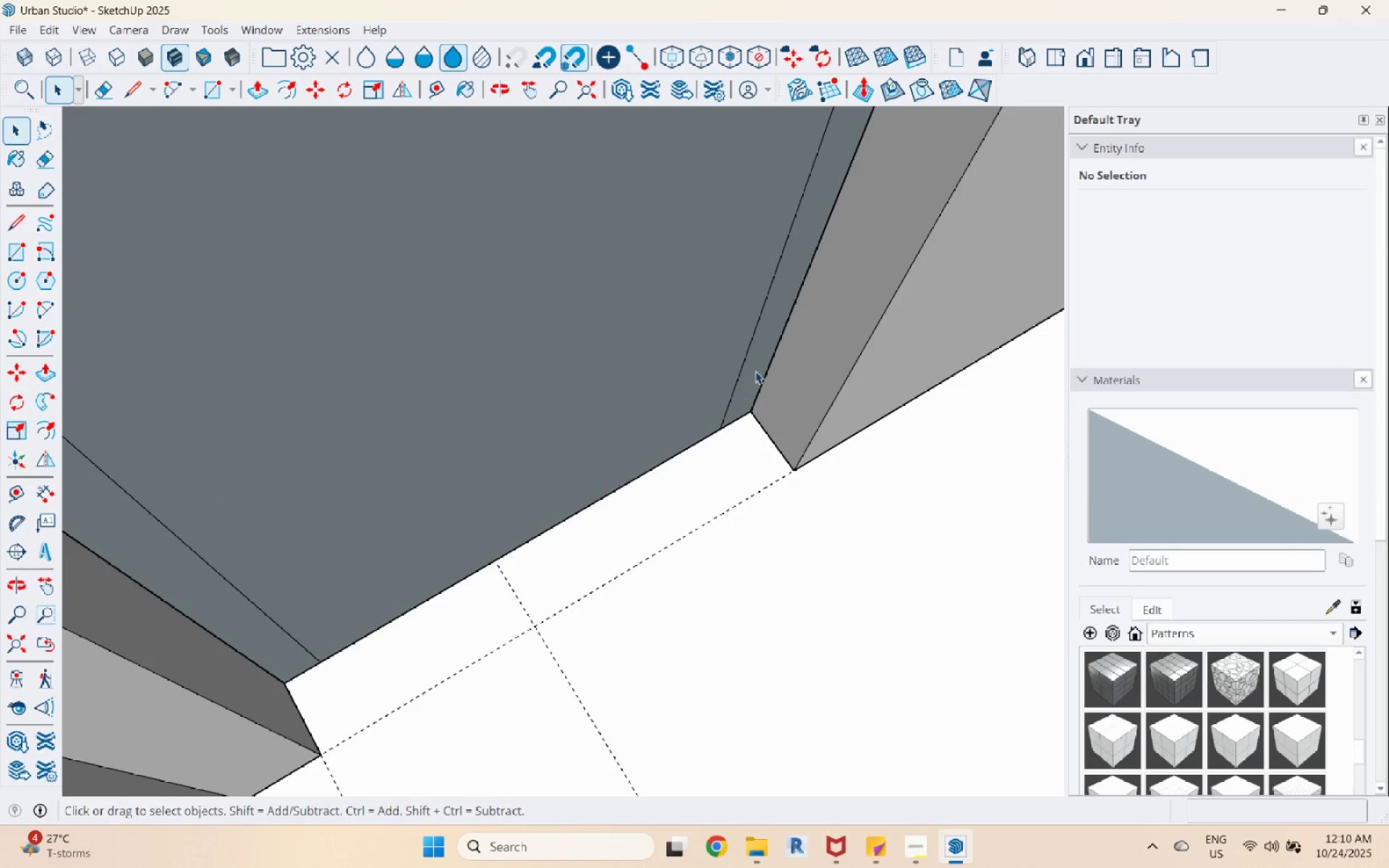 
left_click([755, 370])
 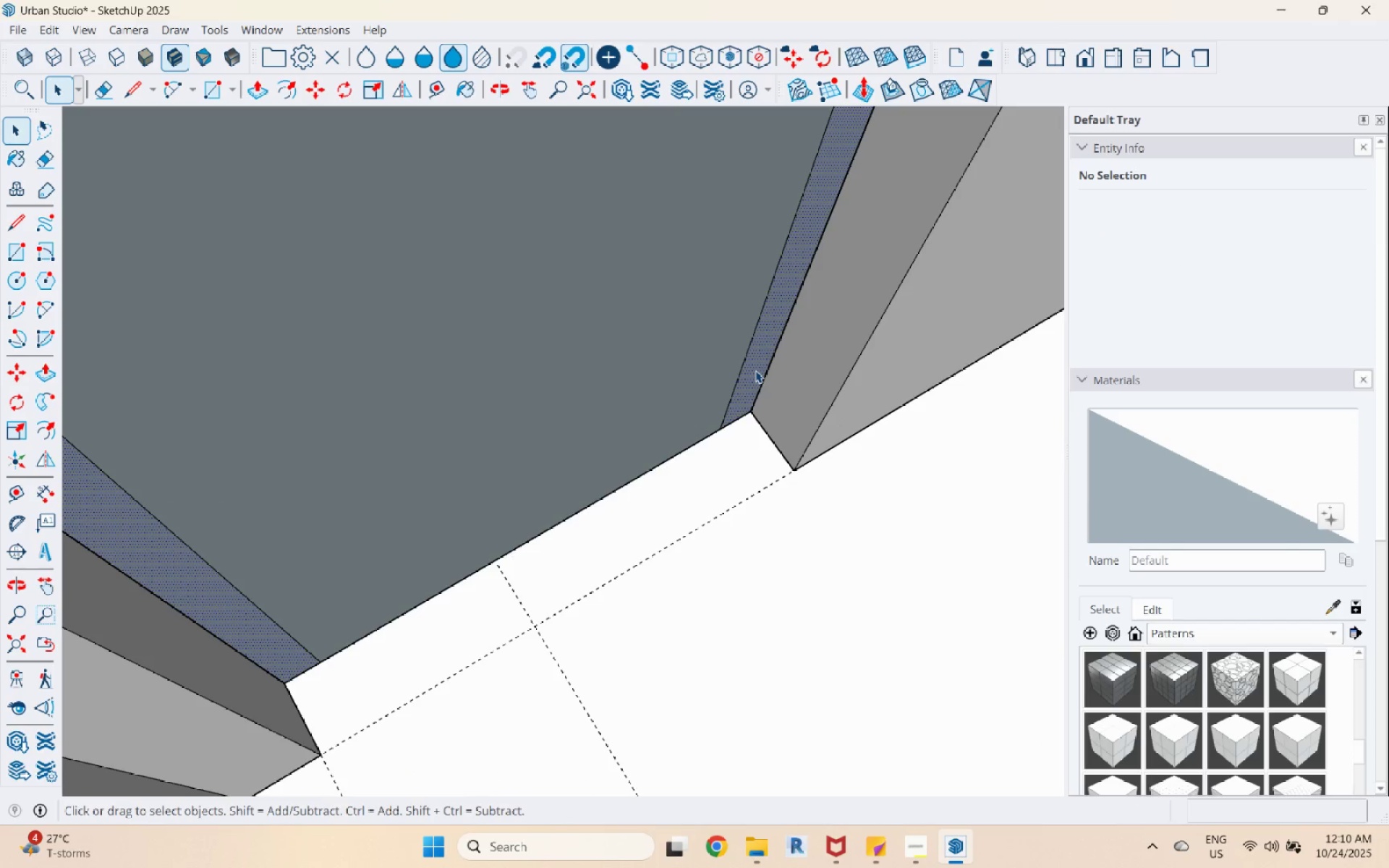 
key(P)
 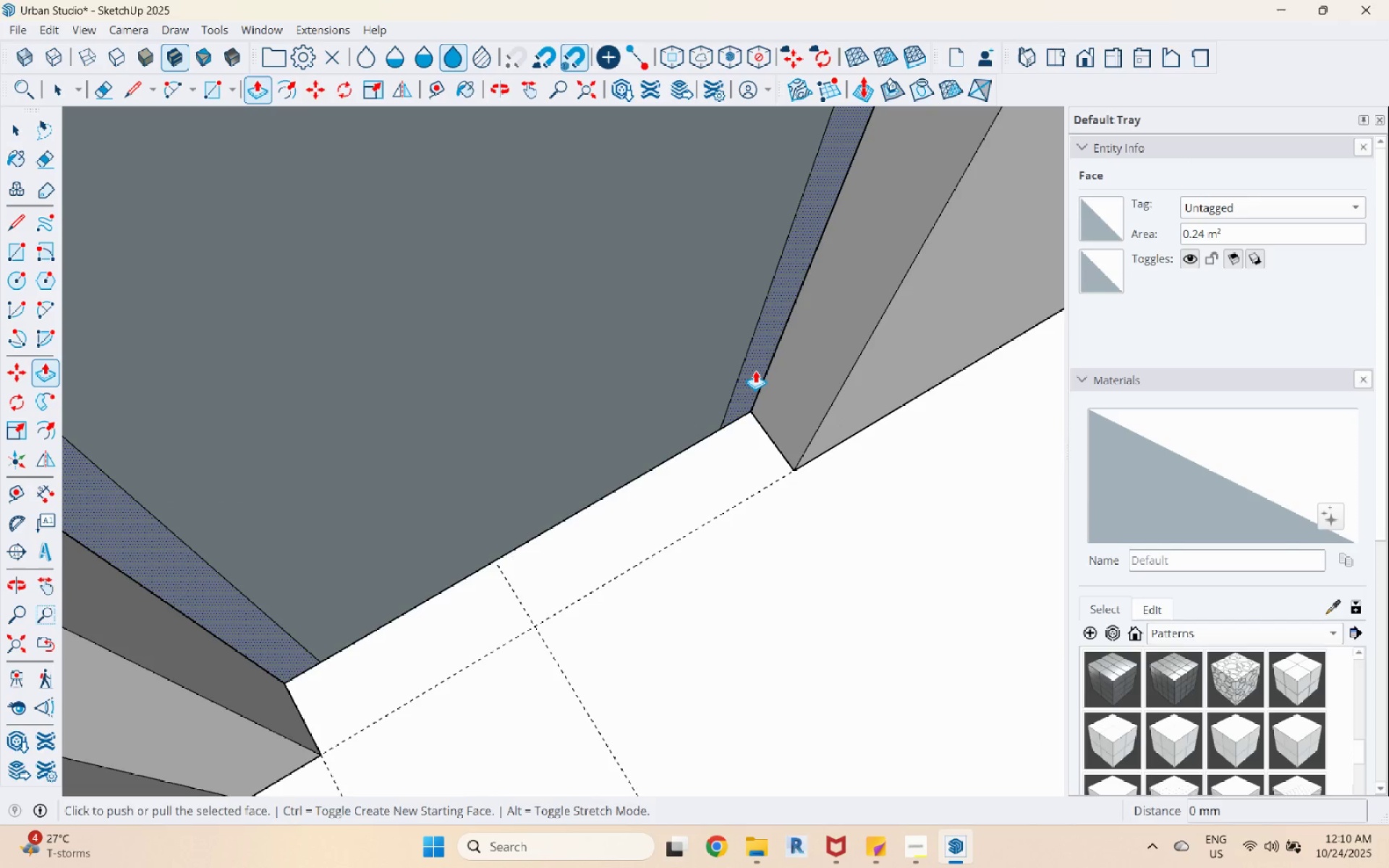 
key(Control+ControlLeft)
 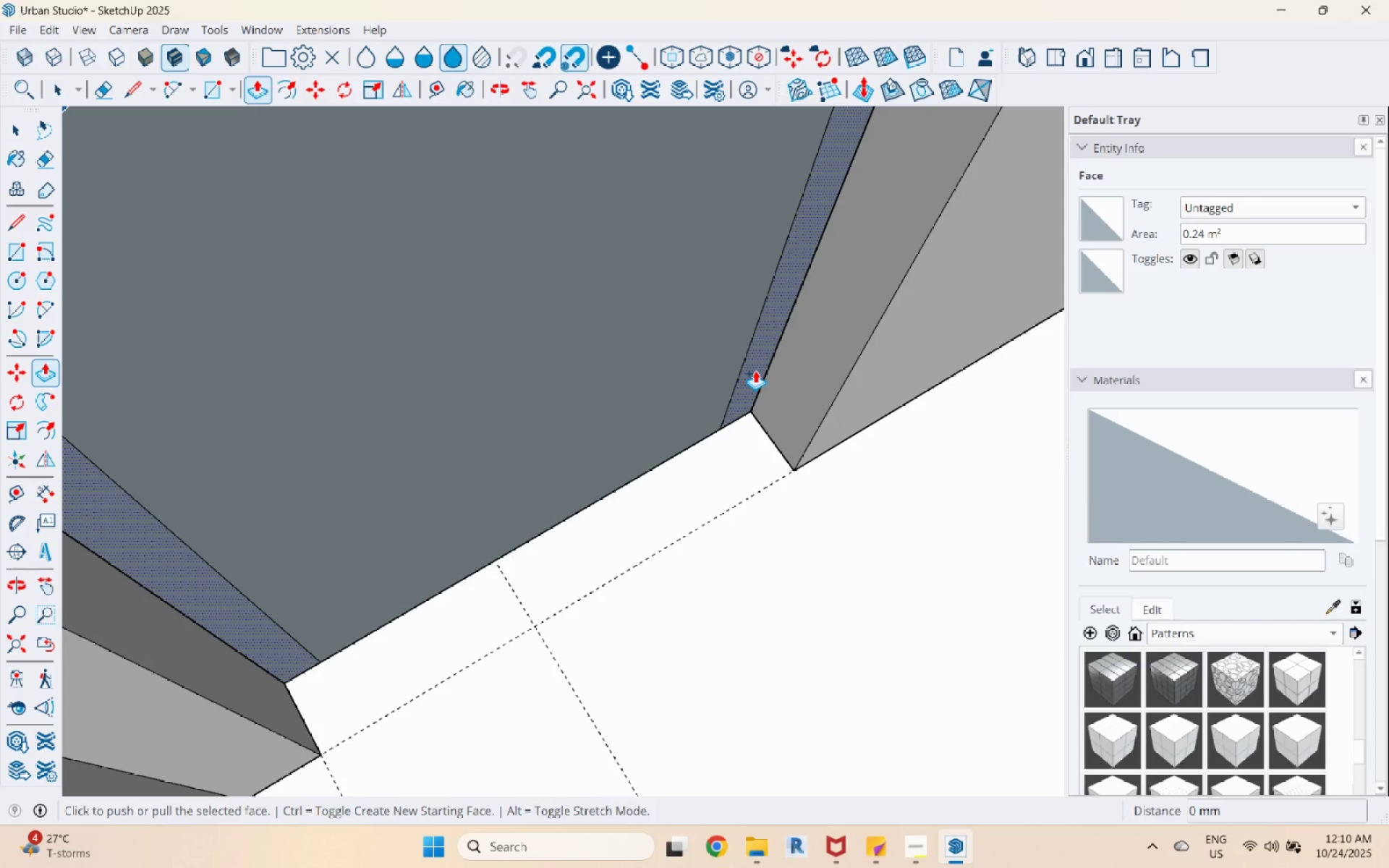 
key(Control+ControlLeft)
 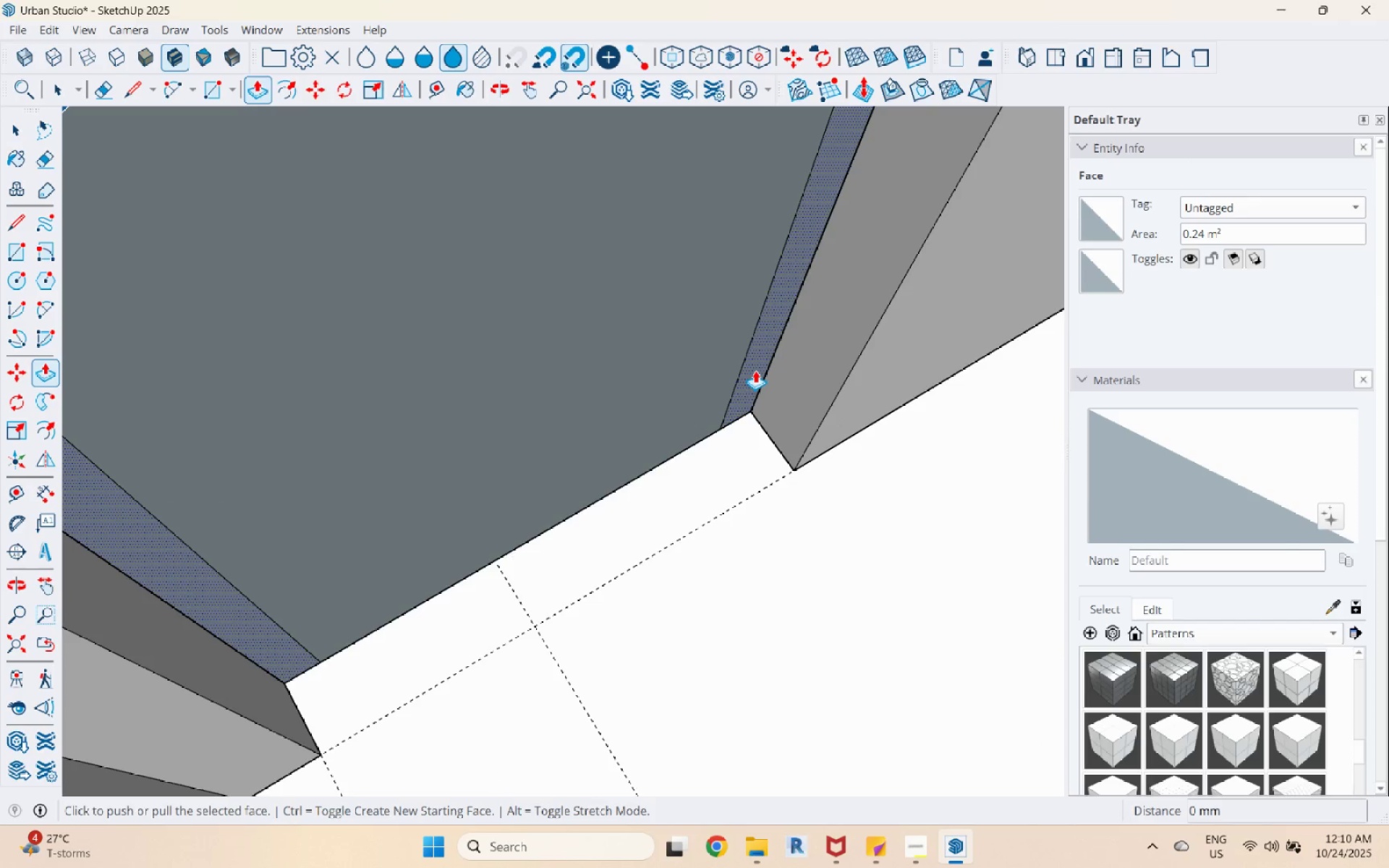 
key(Control+ControlLeft)
 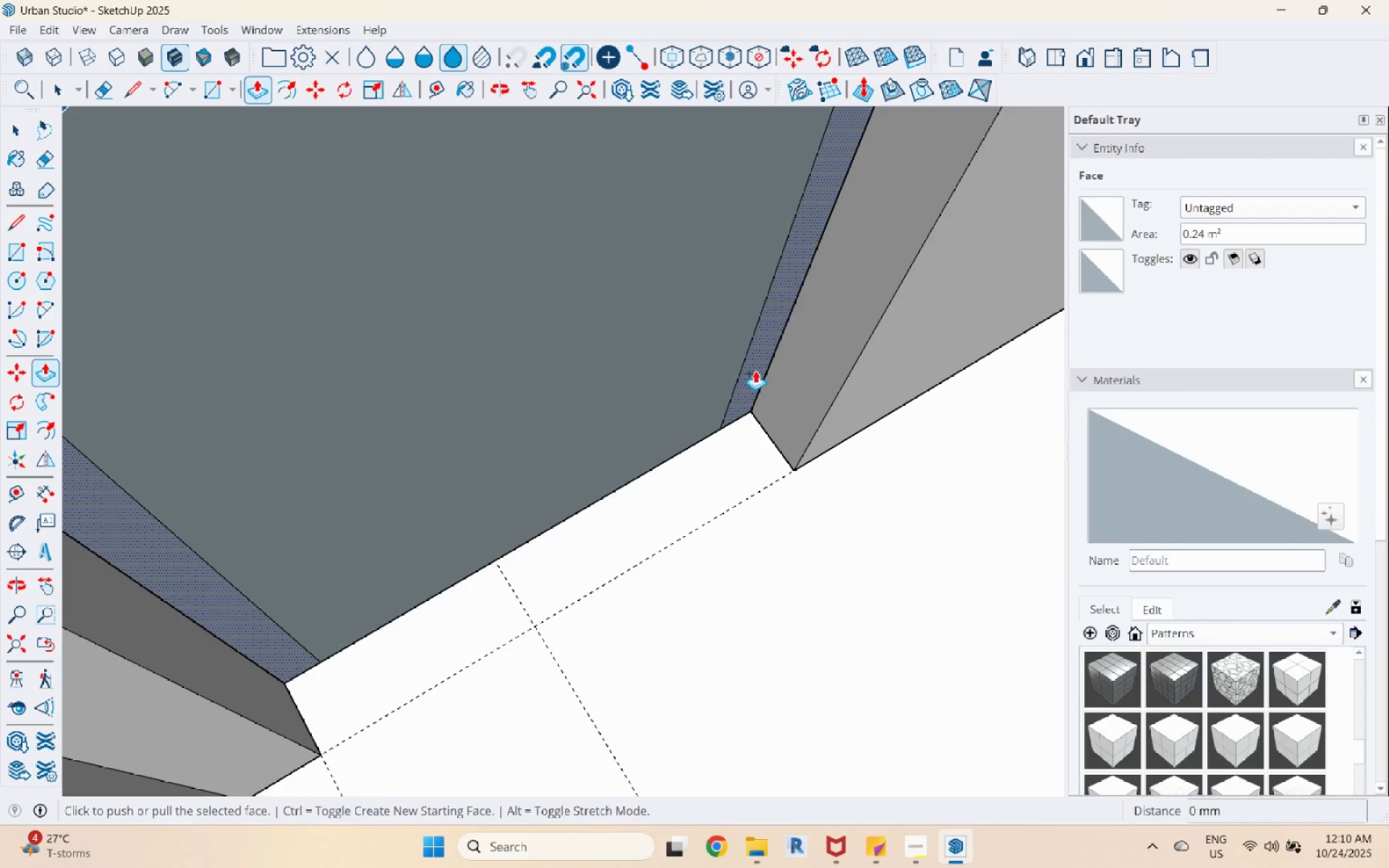 
left_click([755, 370])
 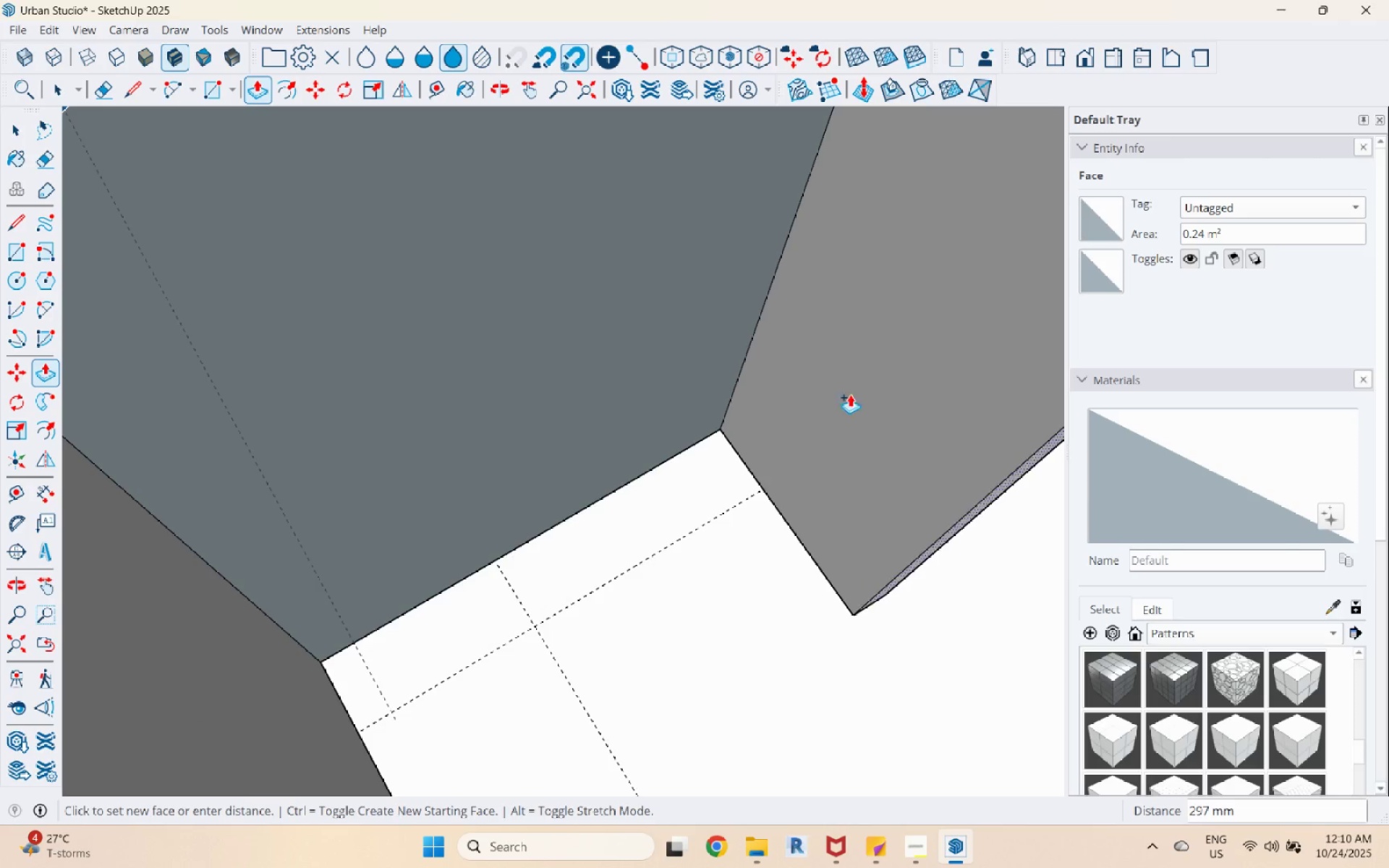 
scroll: coordinate [449, 485], scroll_direction: down, amount: 82.0
 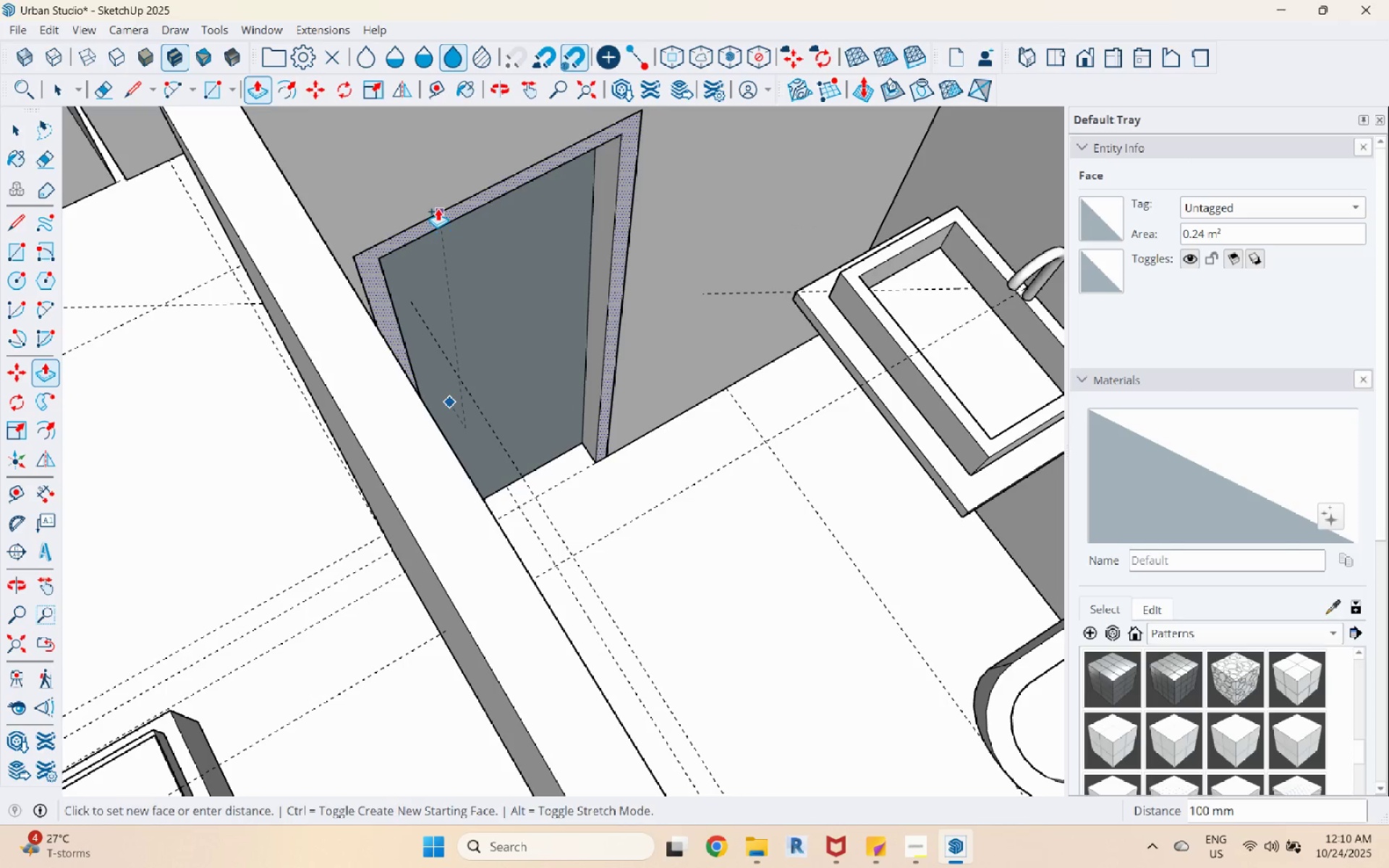 
left_click([438, 208])
 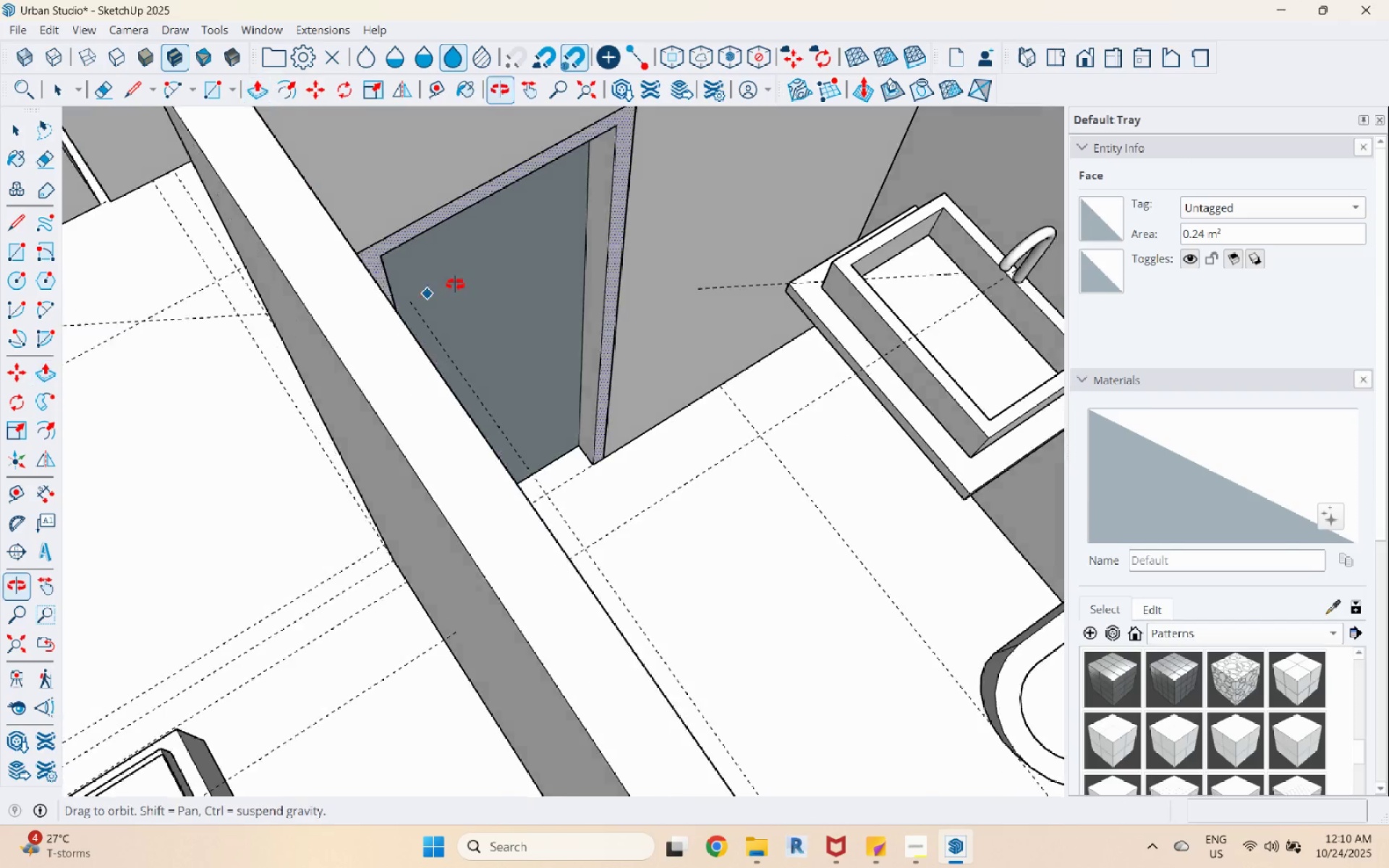 
key(Space)
 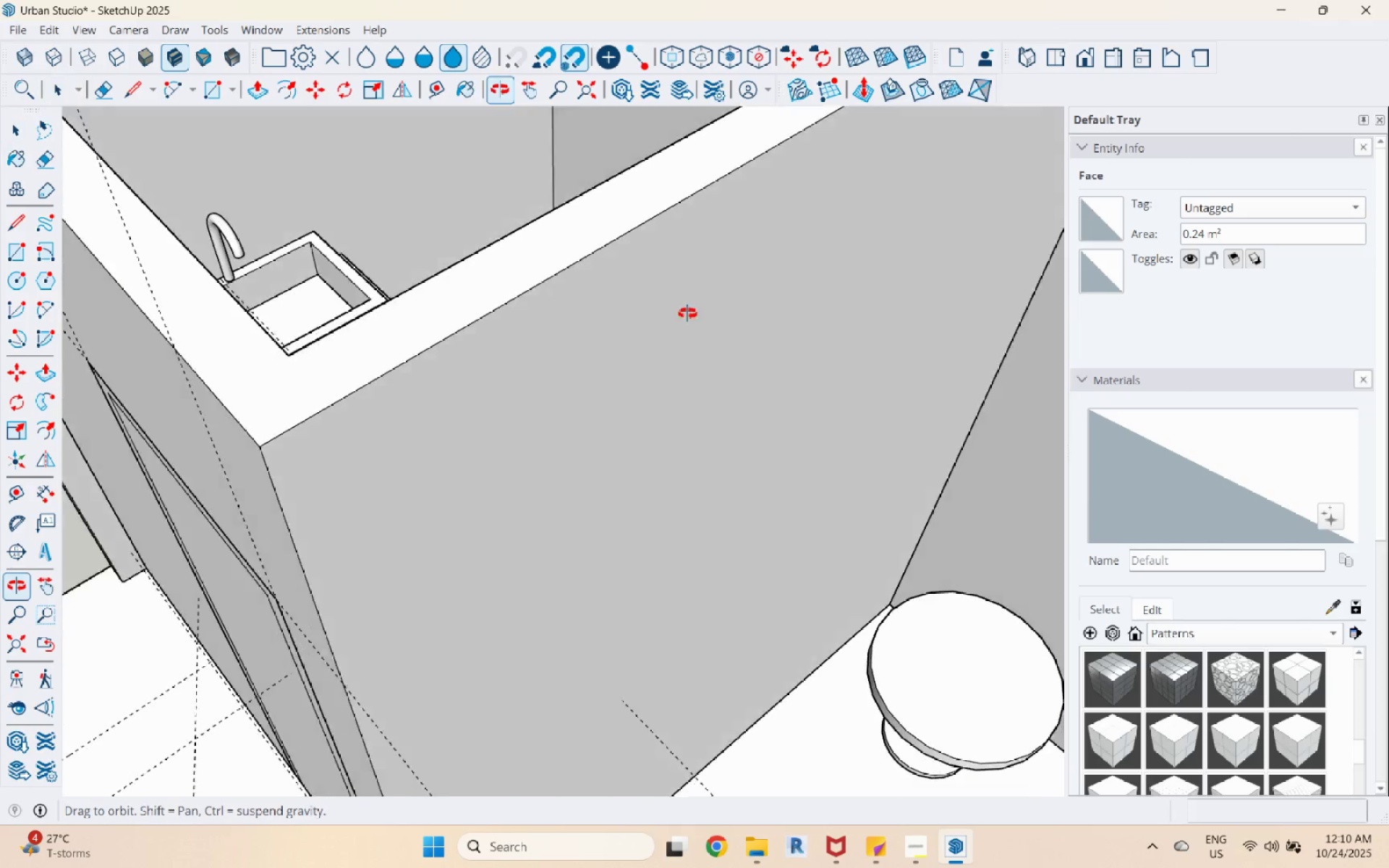 
scroll: coordinate [598, 529], scroll_direction: down, amount: 5.0
 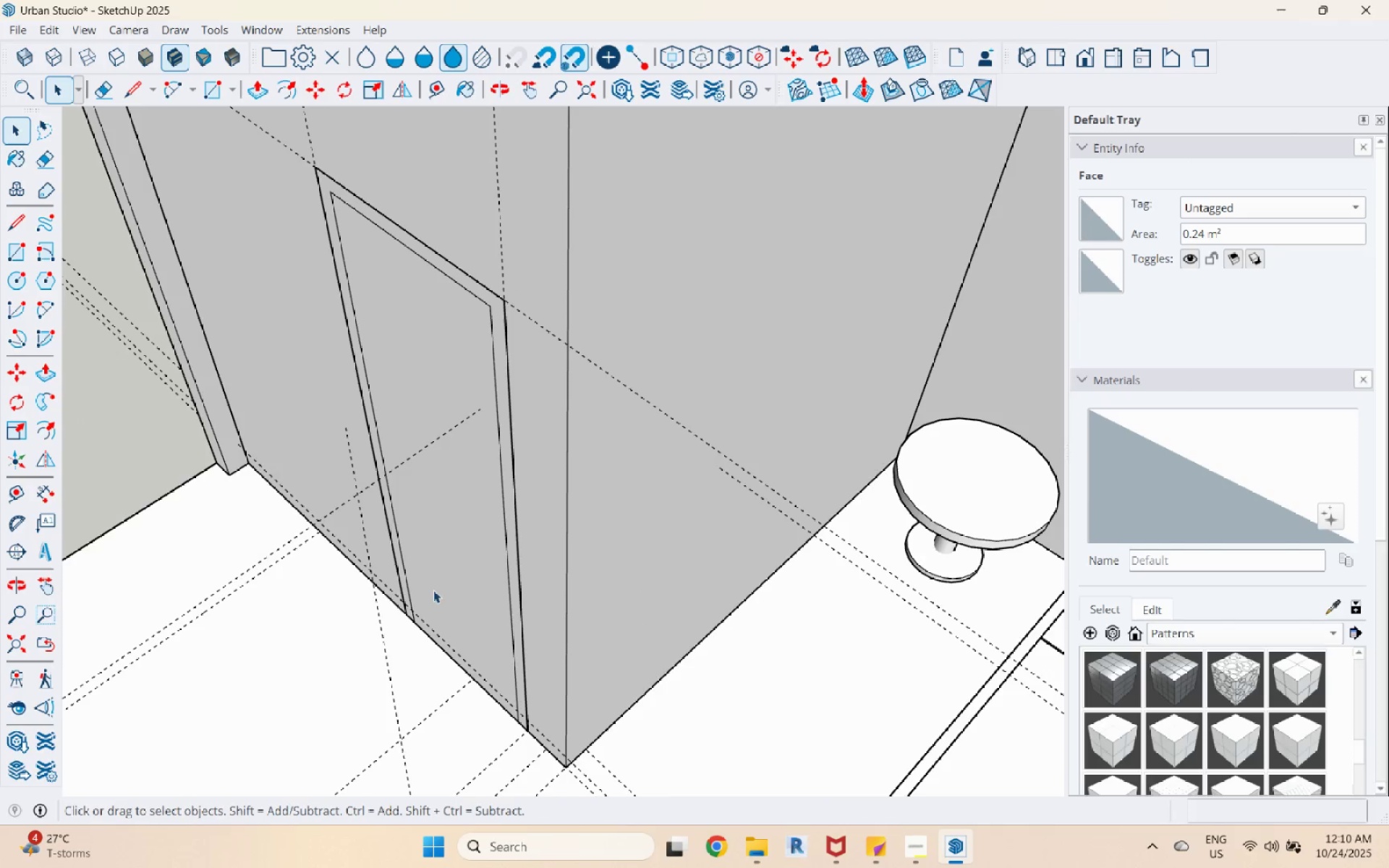 
left_click([447, 581])
 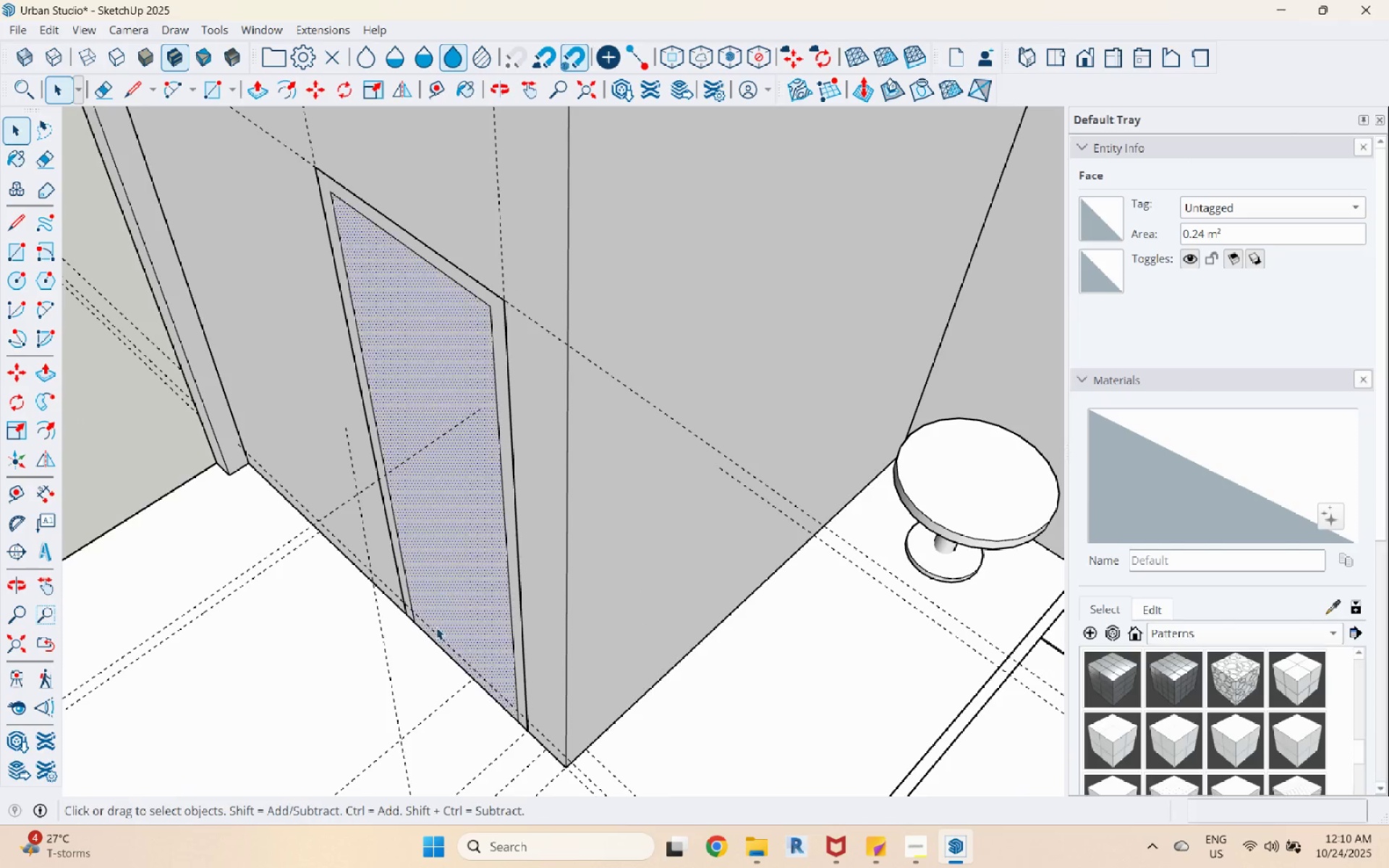 
scroll: coordinate [421, 641], scroll_direction: up, amount: 13.0
 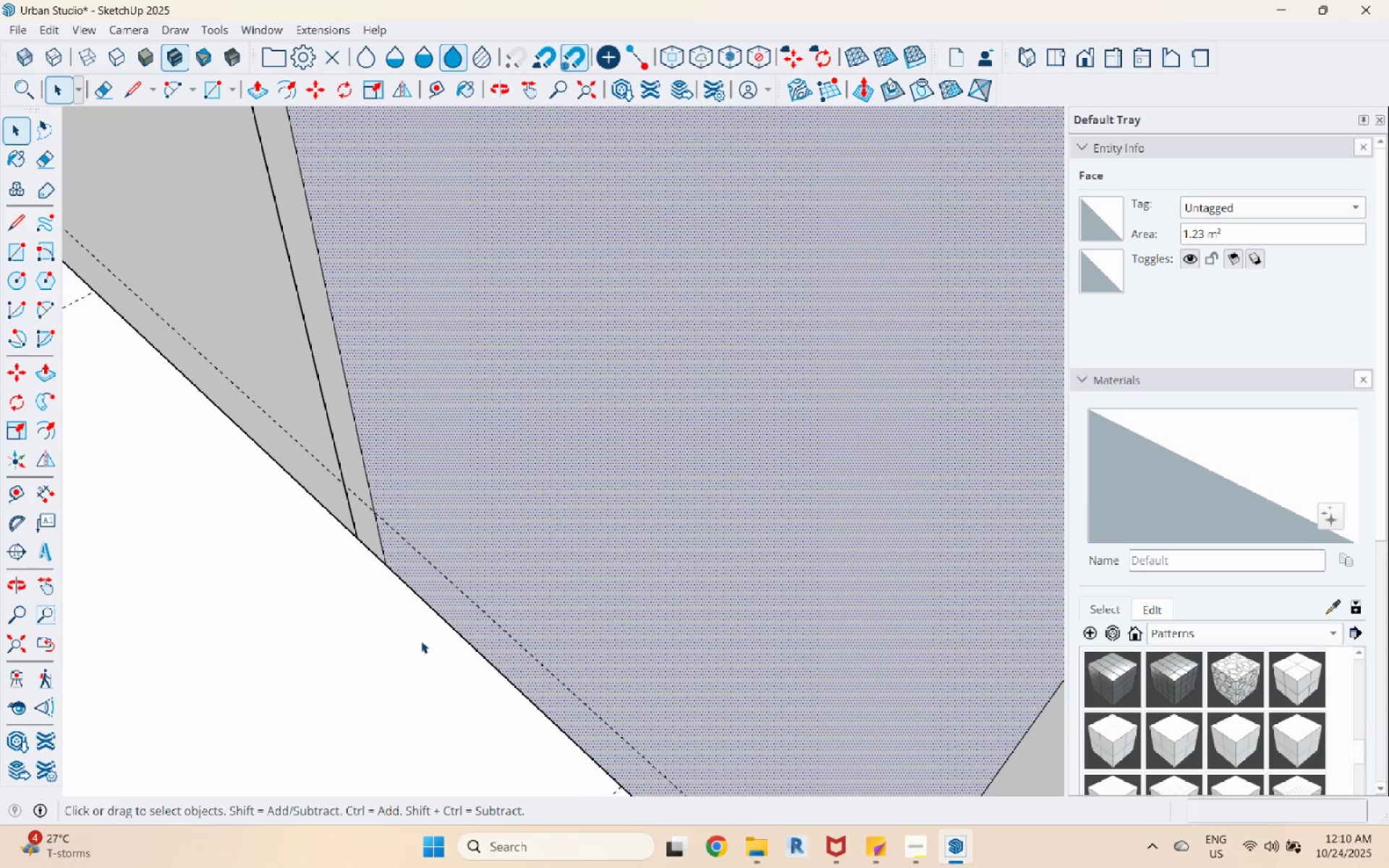 
key(M)
 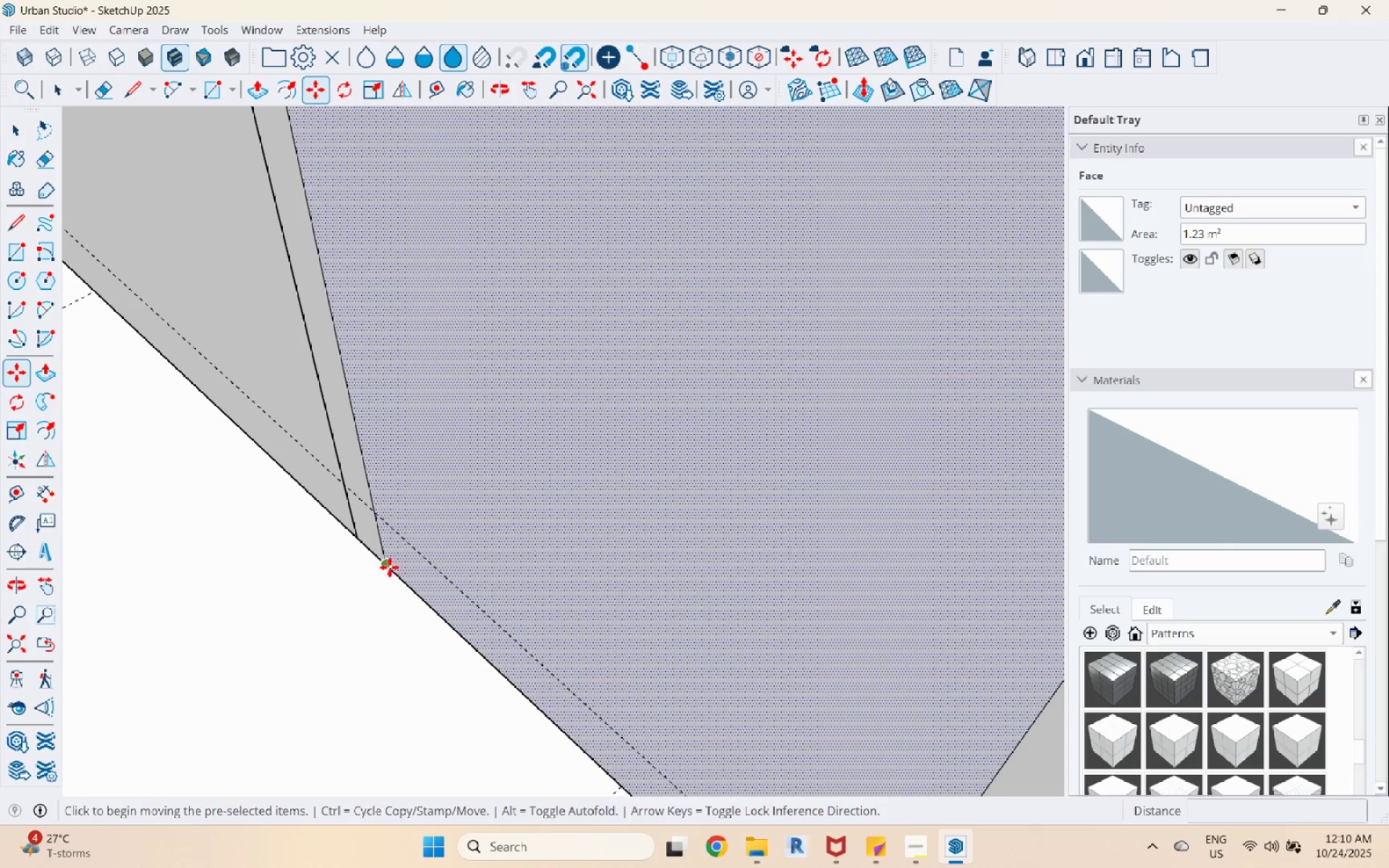 
left_click([388, 567])
 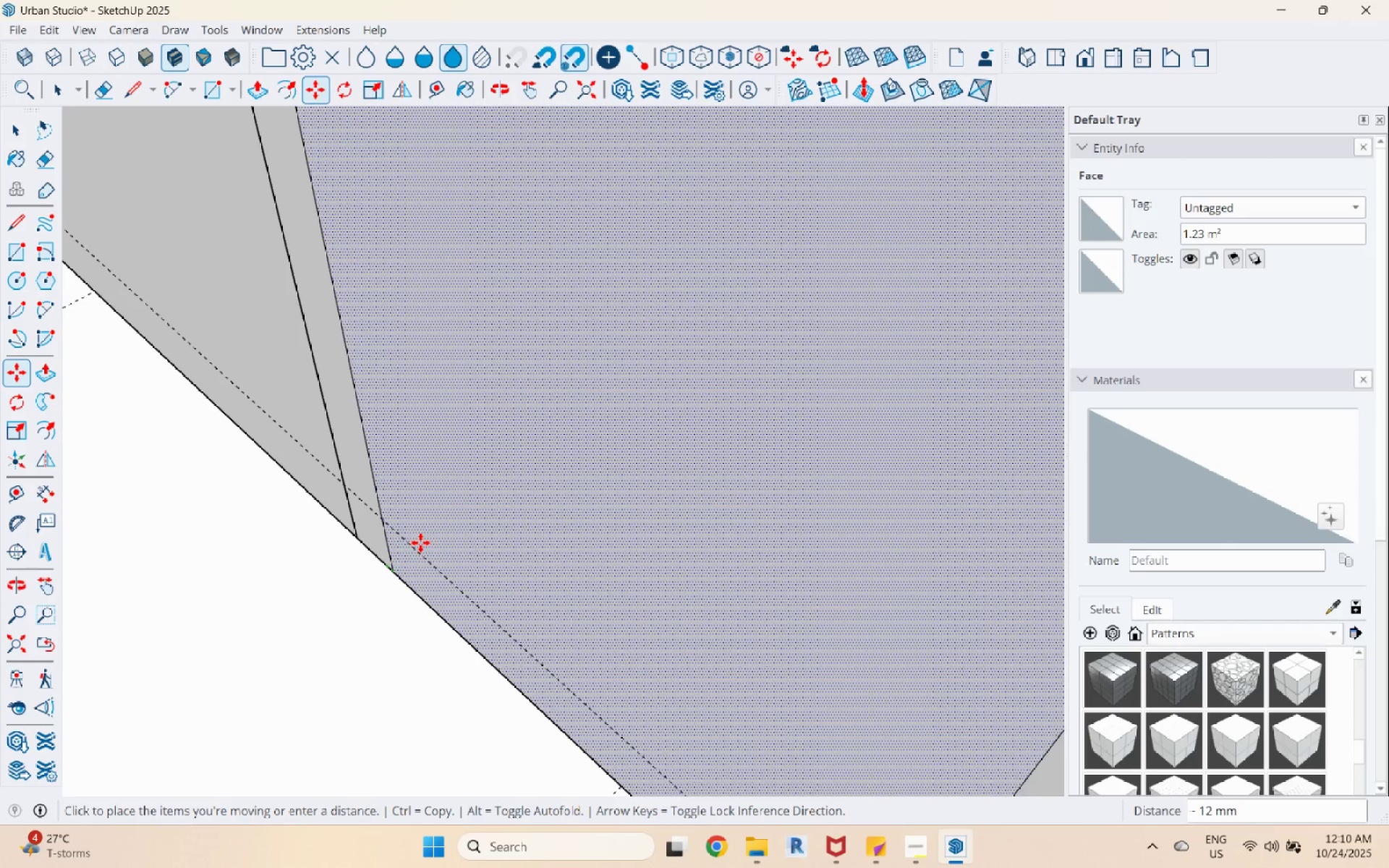 
key(Control+ControlLeft)
 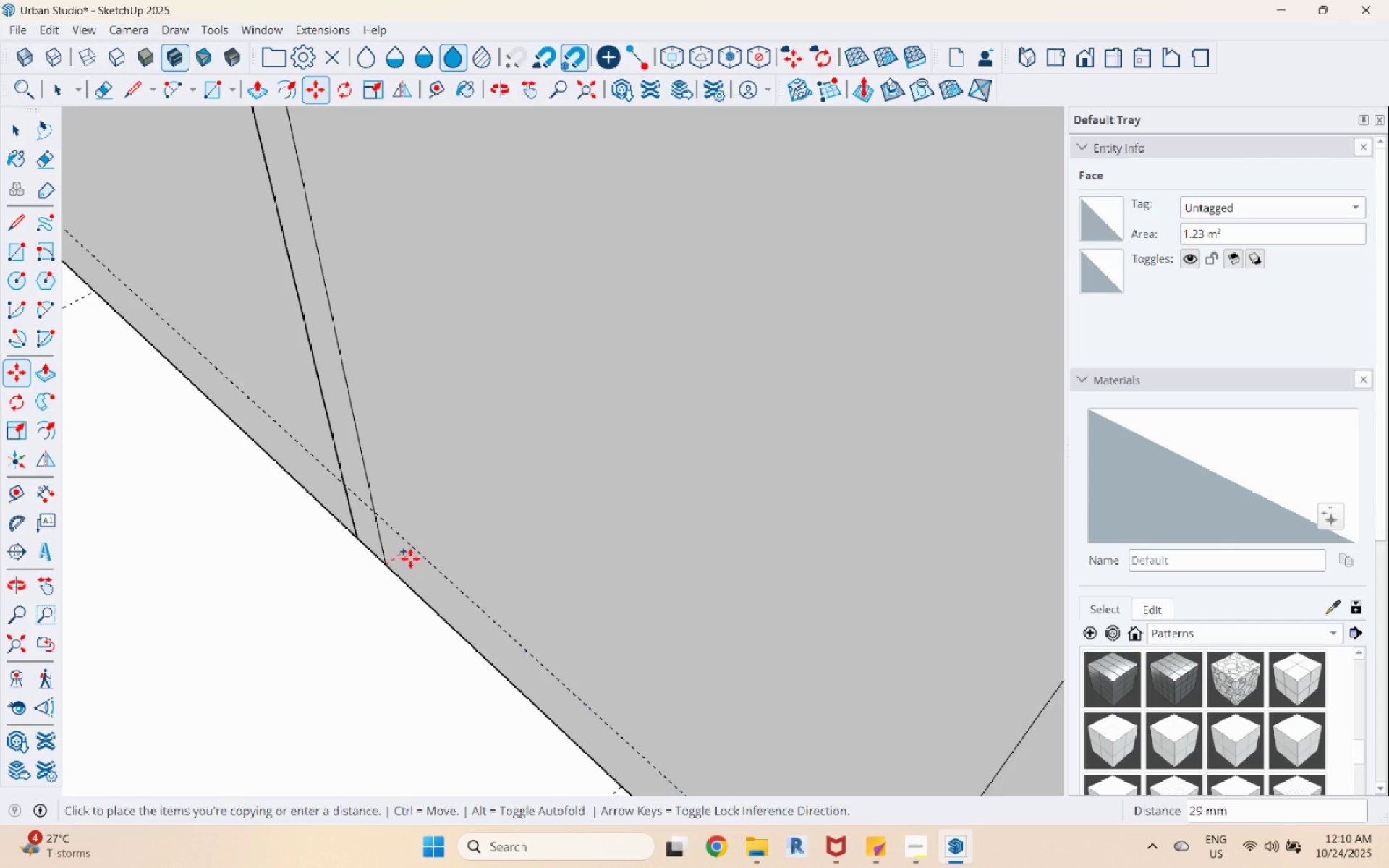 
key(Space)
 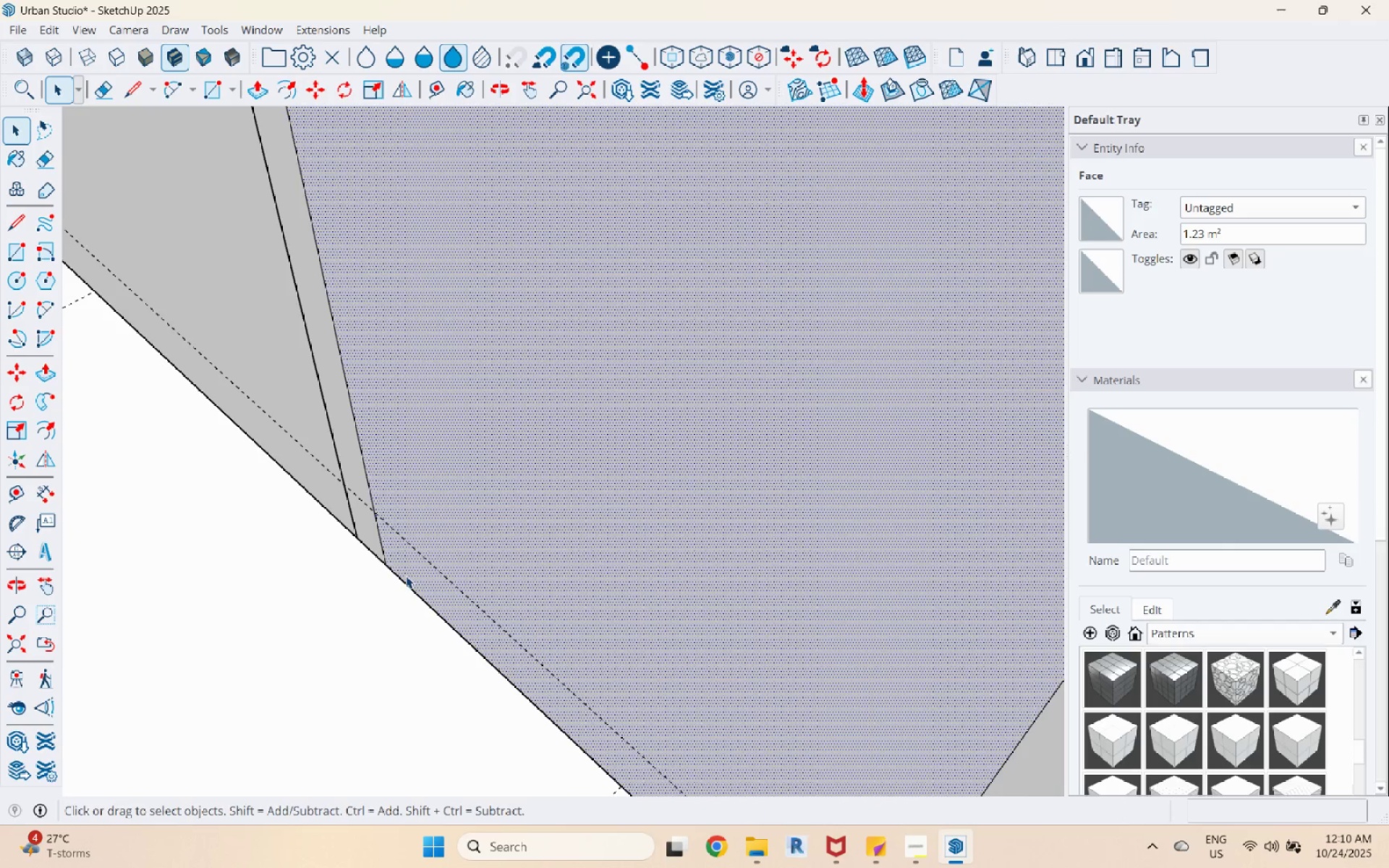 
left_click([406, 576])
 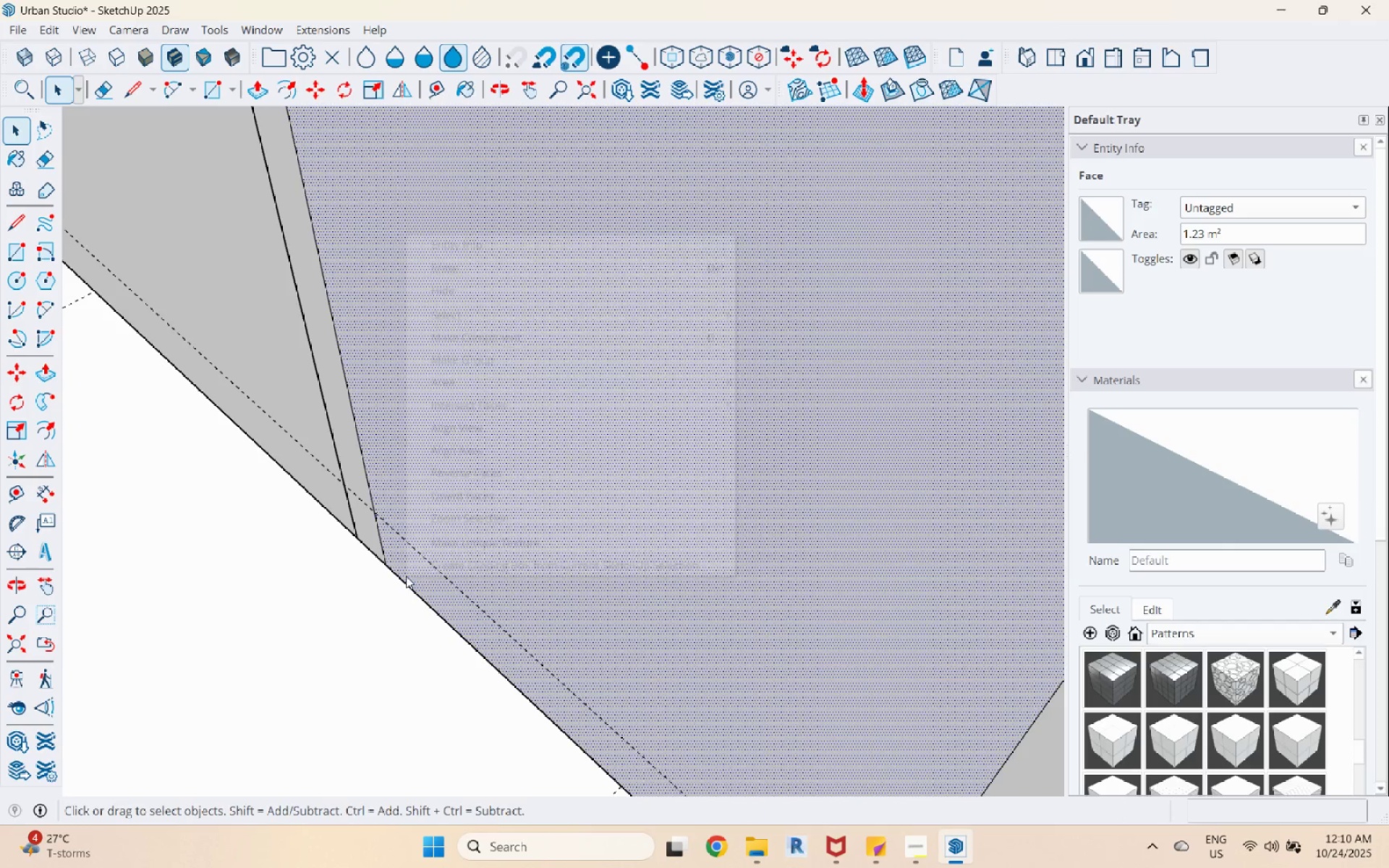 
right_click([406, 576])
 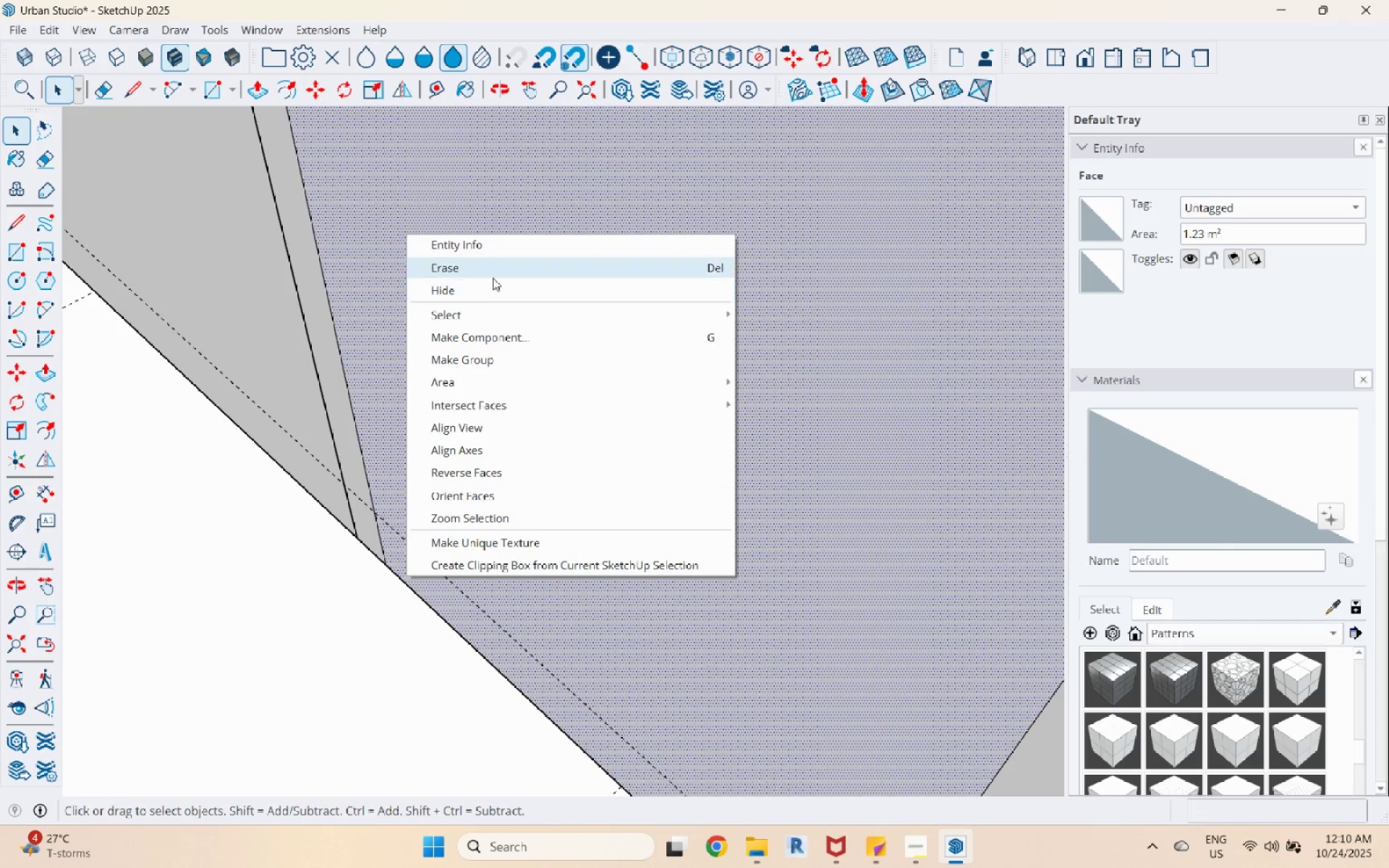 
left_click([496, 273])
 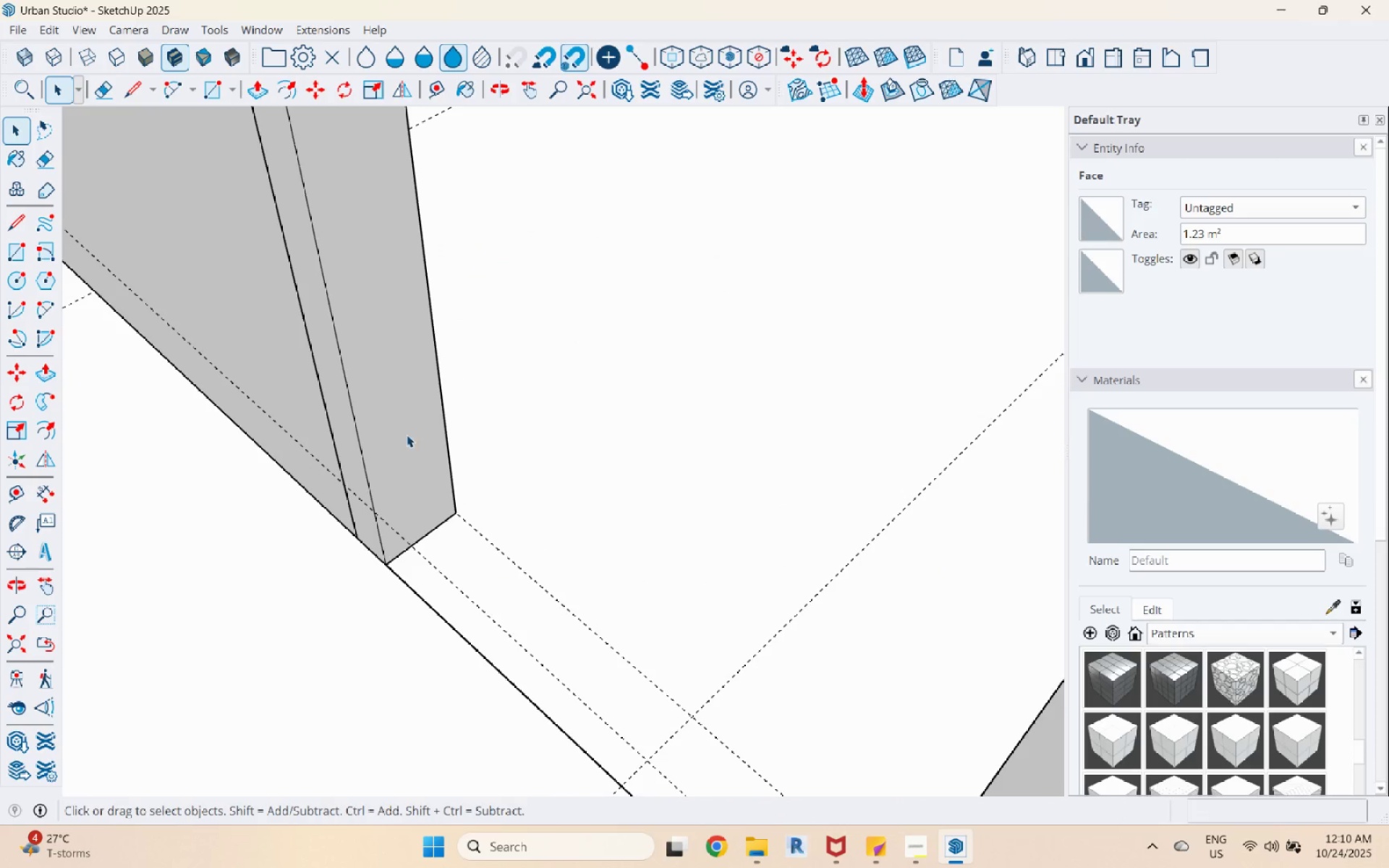 
scroll: coordinate [304, 633], scroll_direction: down, amount: 10.0
 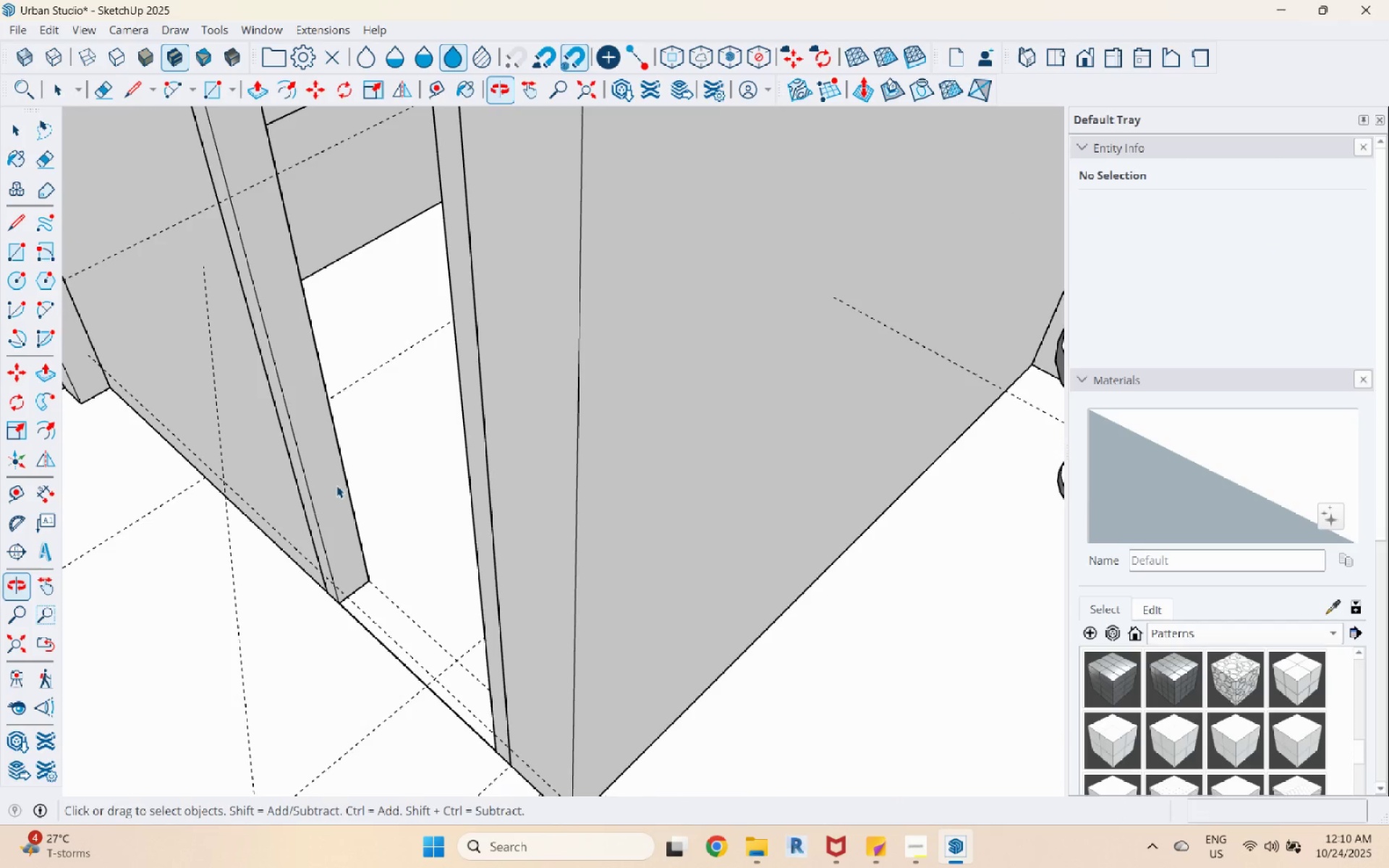 
double_click([336, 485])
 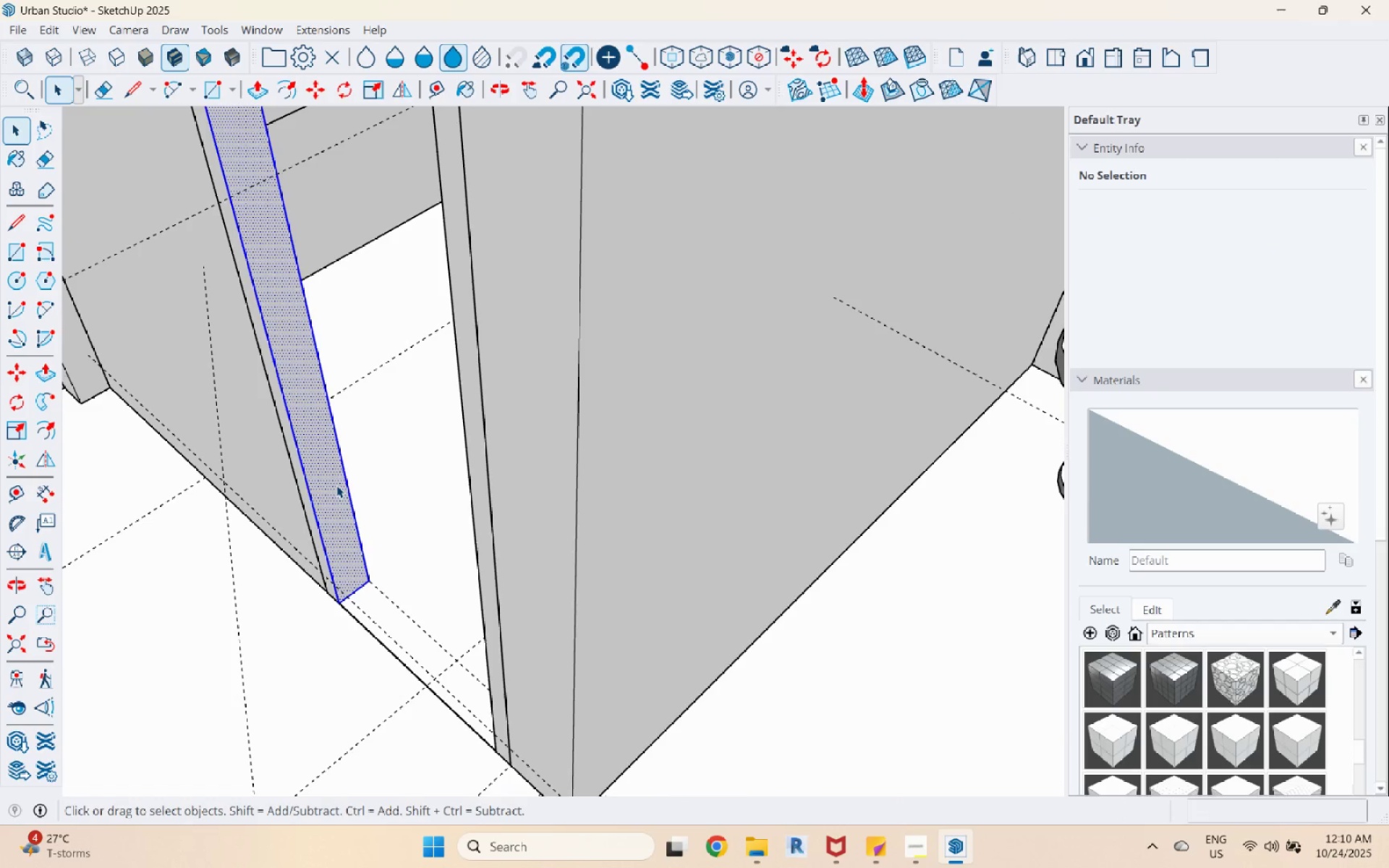 
triple_click([336, 485])
 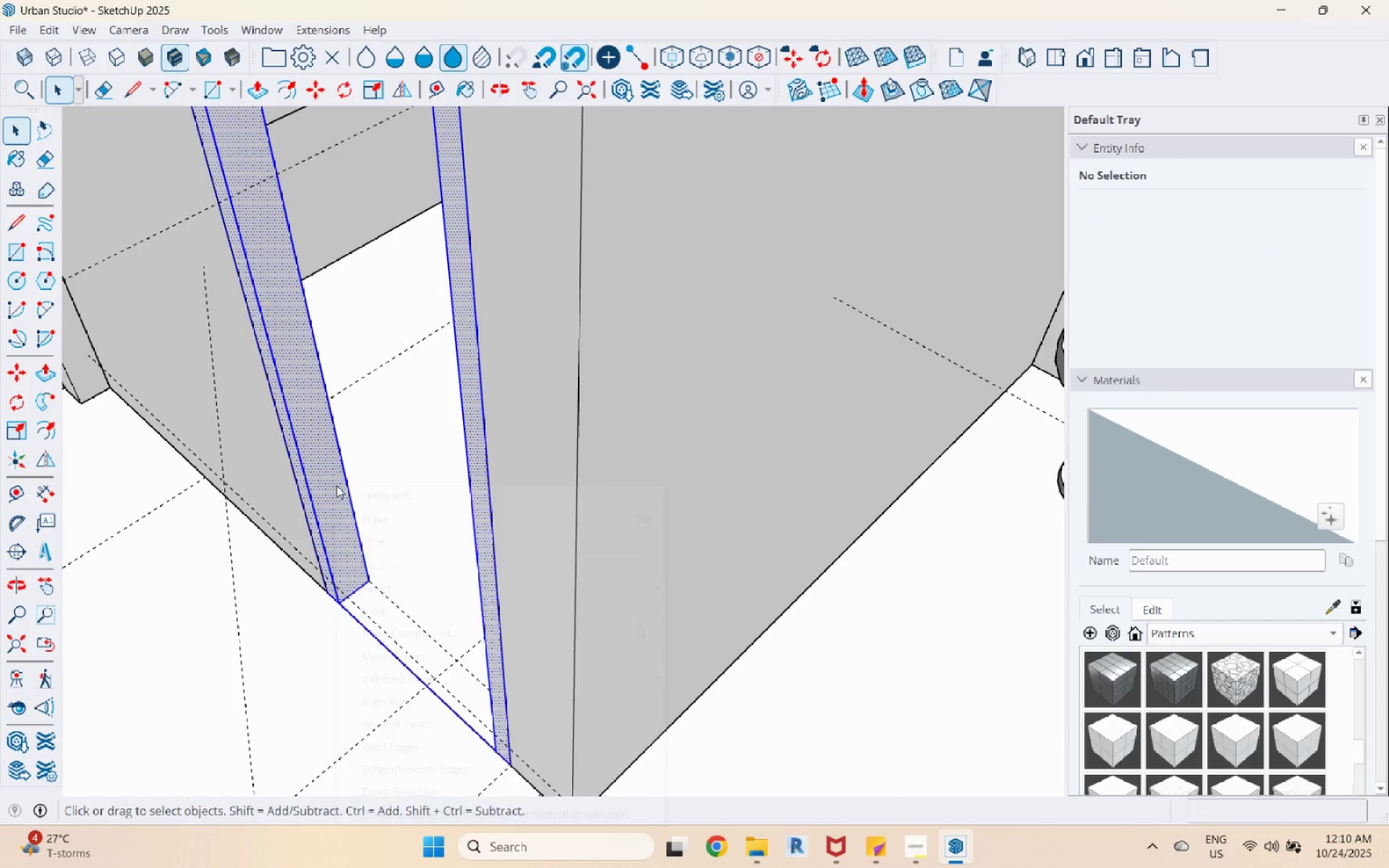 
right_click([336, 485])
 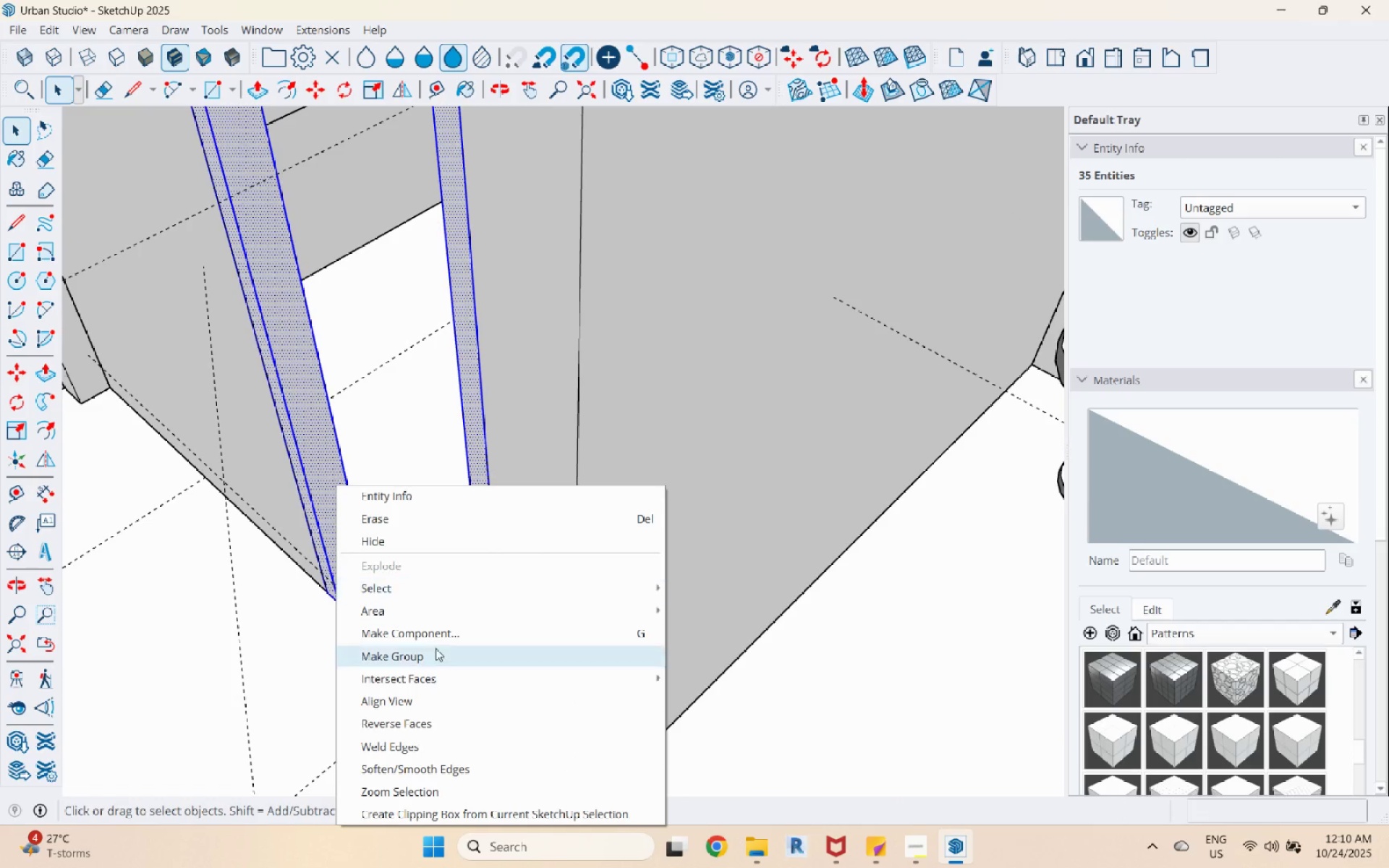 
left_click([432, 653])
 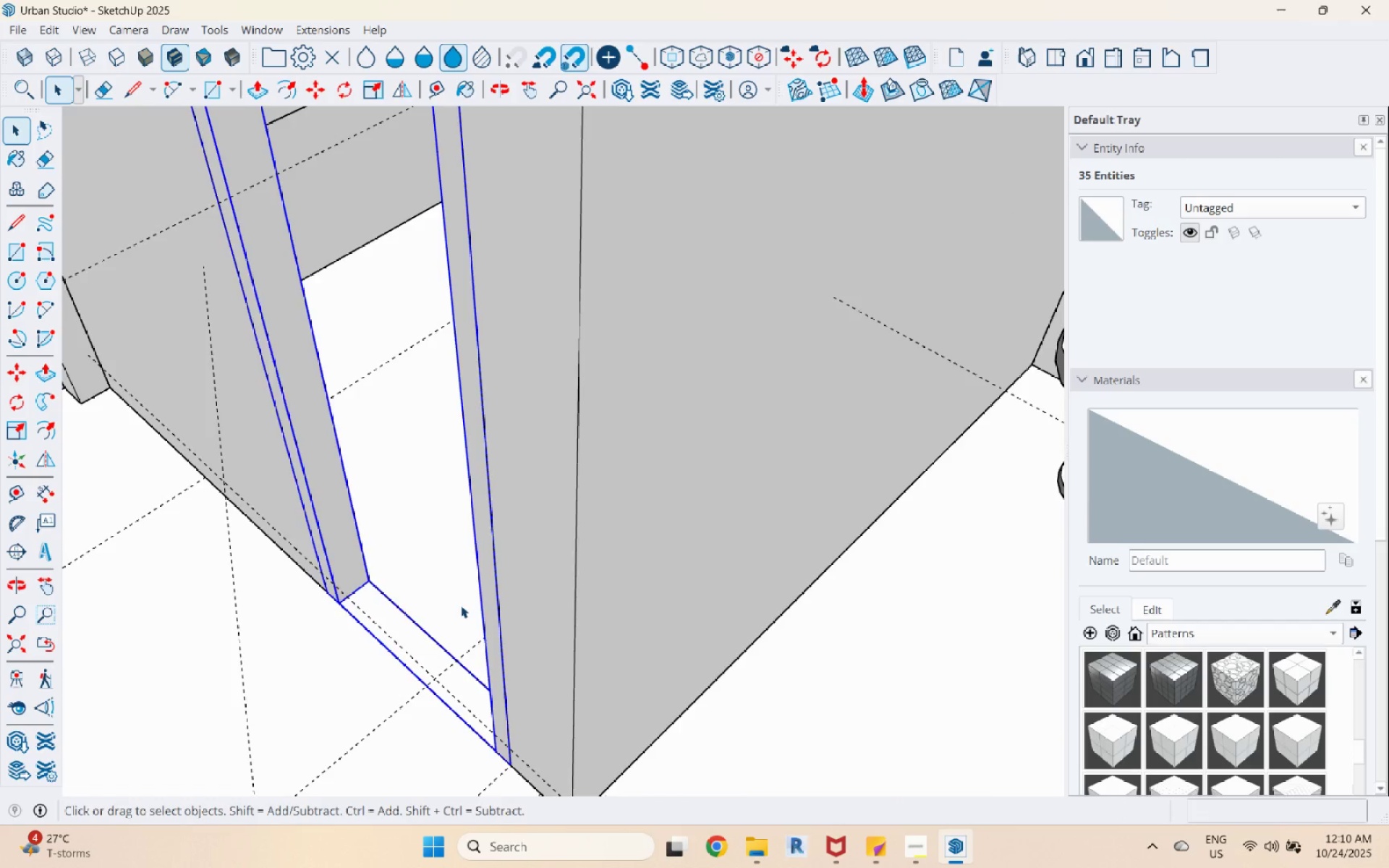 
scroll: coordinate [498, 631], scroll_direction: down, amount: 10.0
 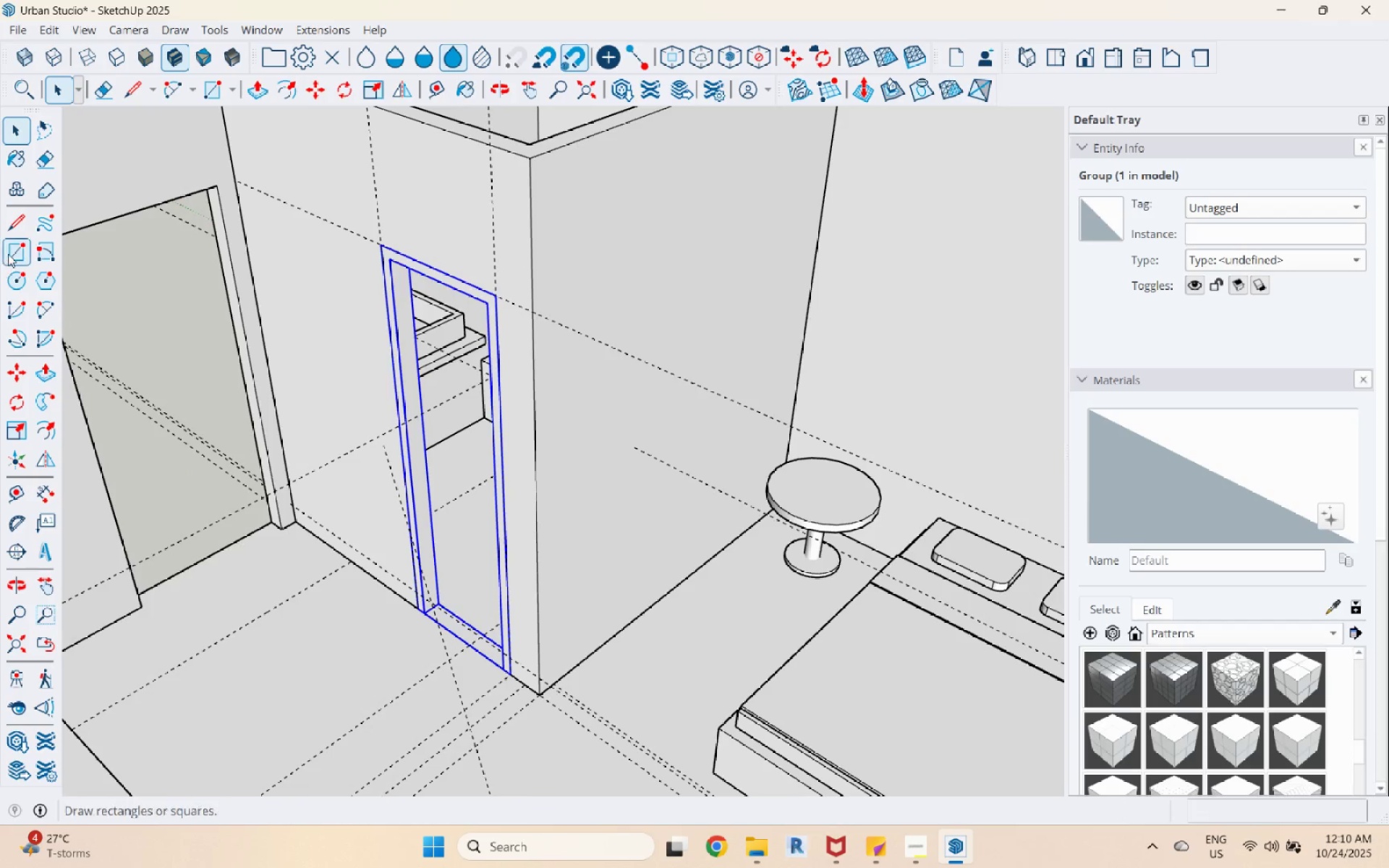 
left_click([13, 254])
 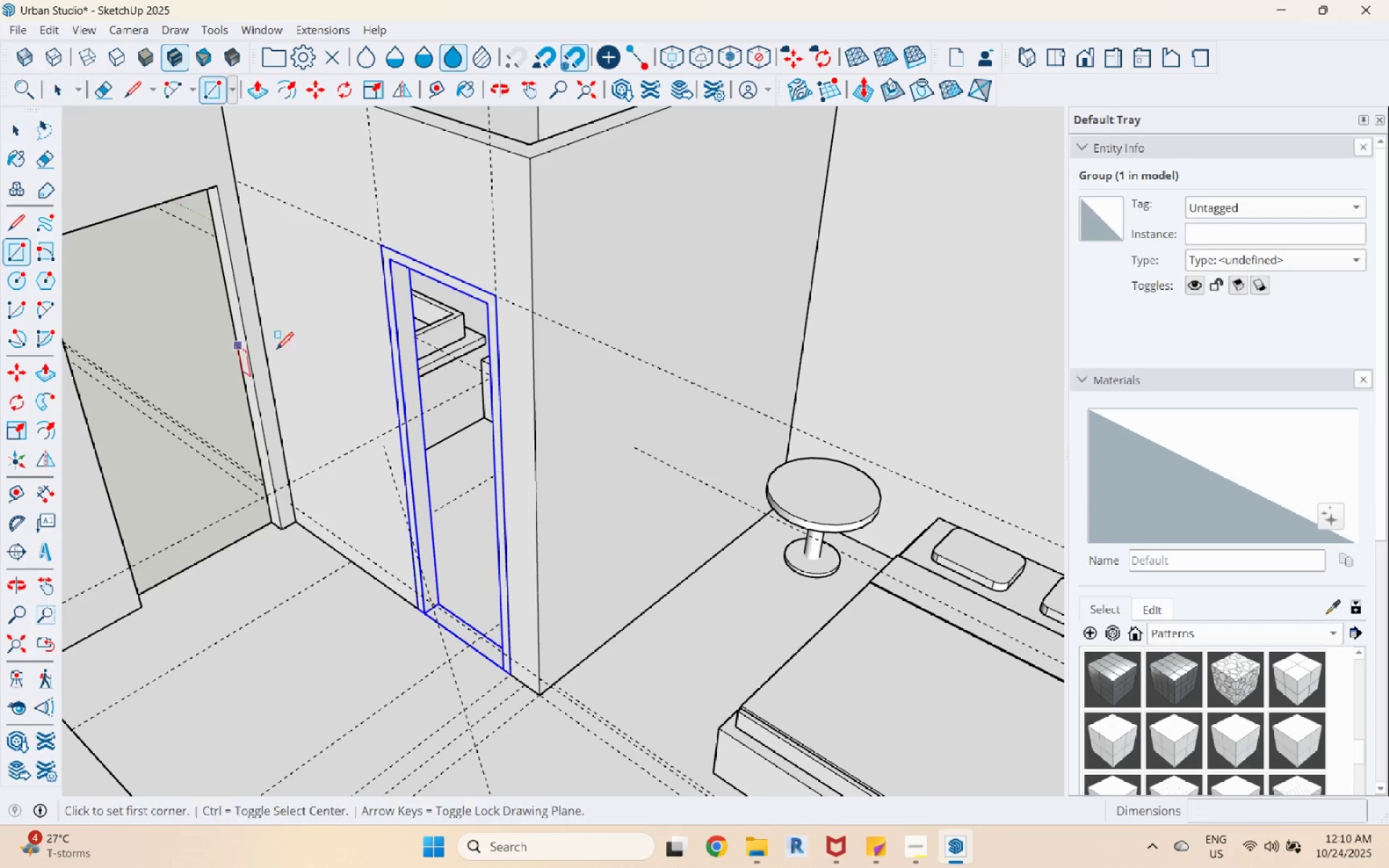 
scroll: coordinate [405, 346], scroll_direction: up, amount: 4.0
 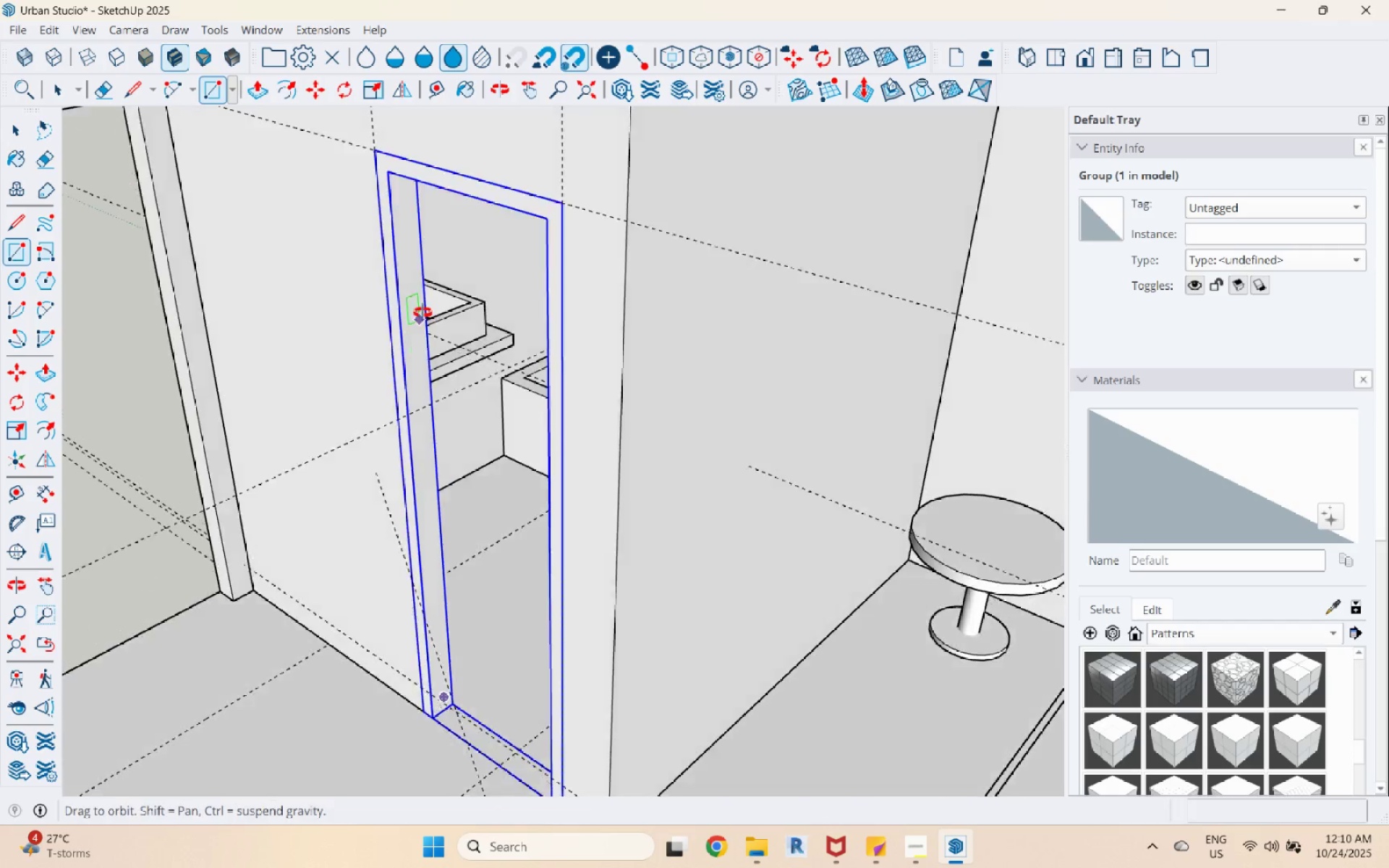 
scroll: coordinate [369, 469], scroll_direction: down, amount: 5.0
 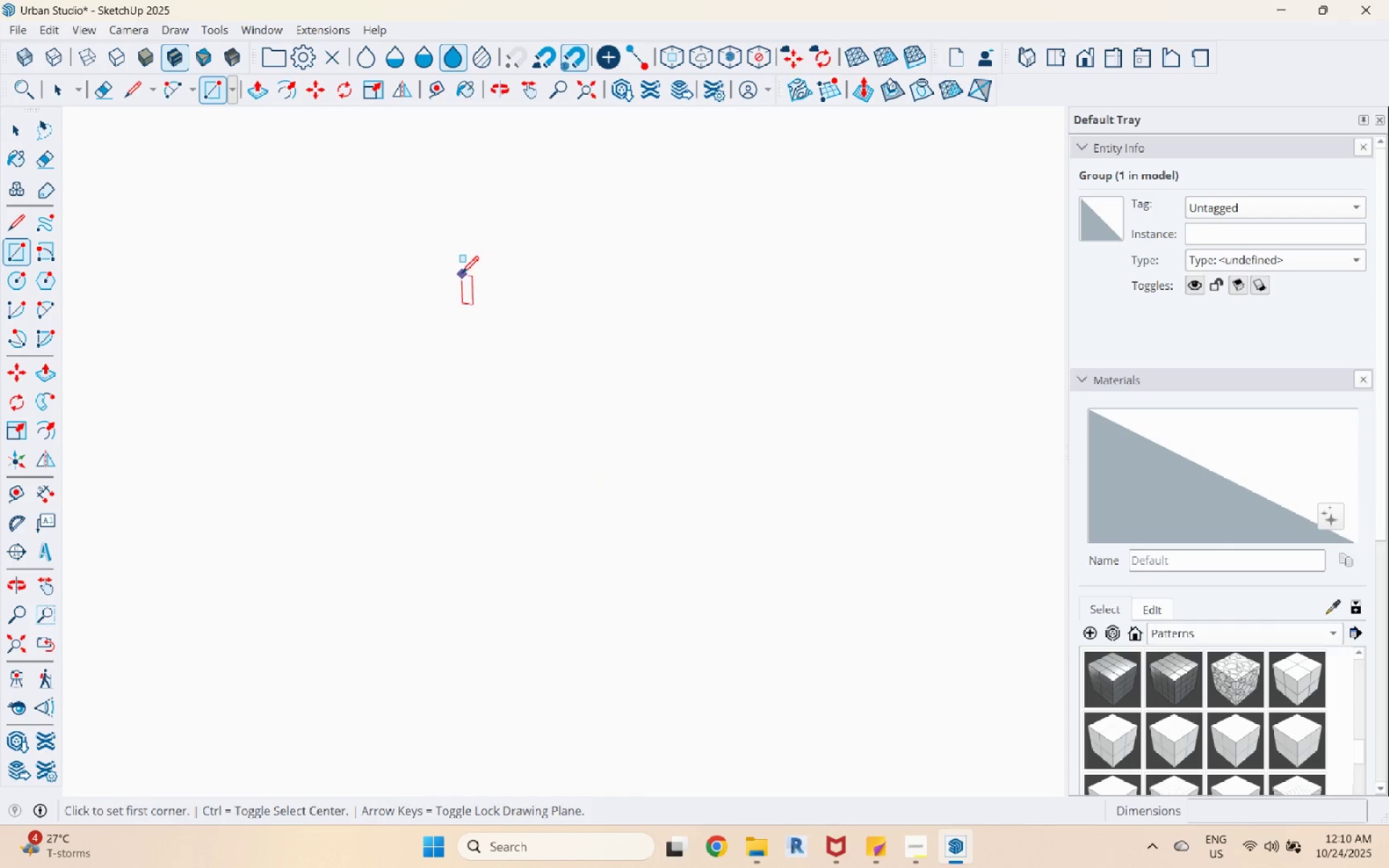 
scroll: coordinate [450, 212], scroll_direction: up, amount: 64.0
 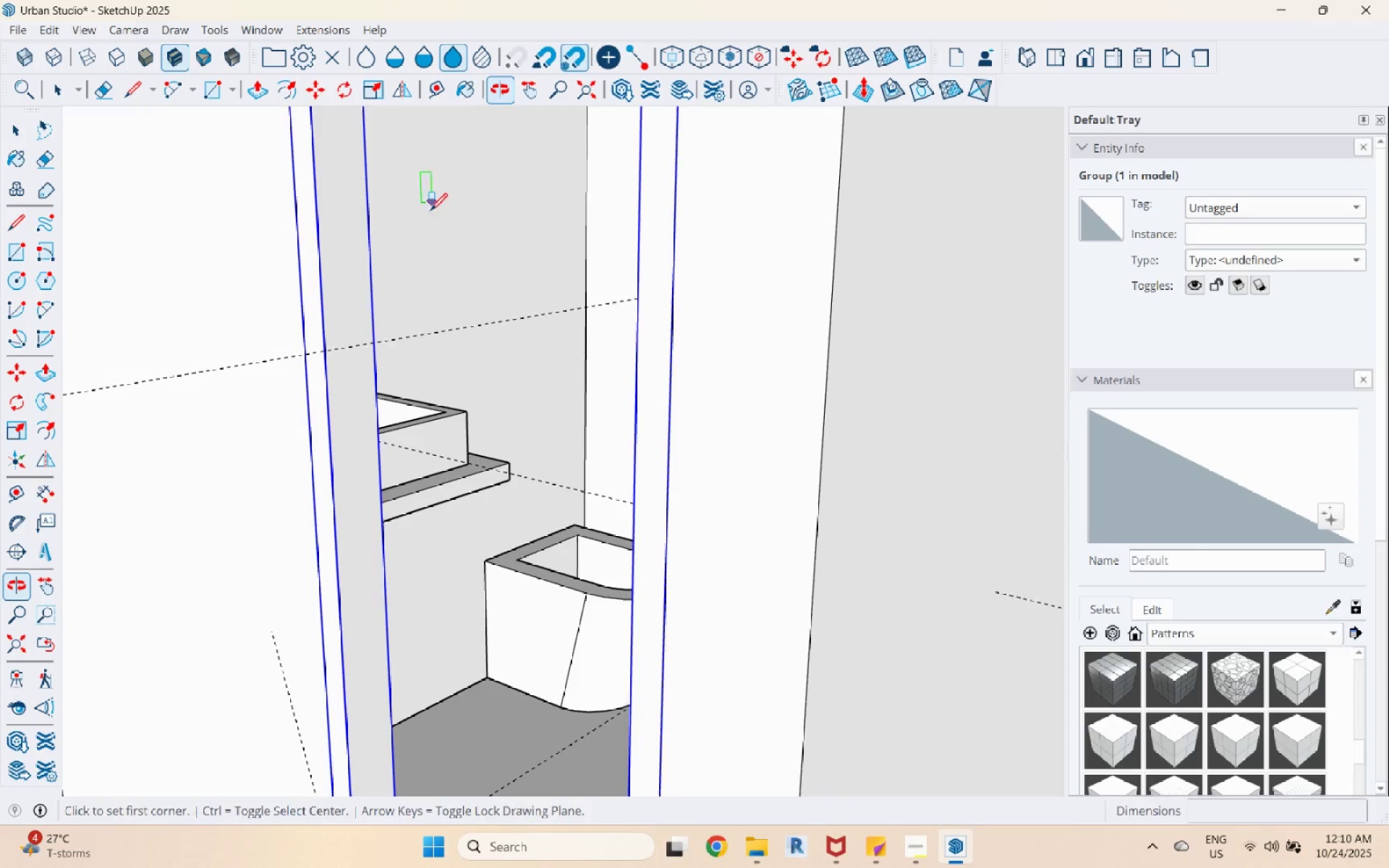 
scroll: coordinate [459, 475], scroll_direction: down, amount: 5.0
 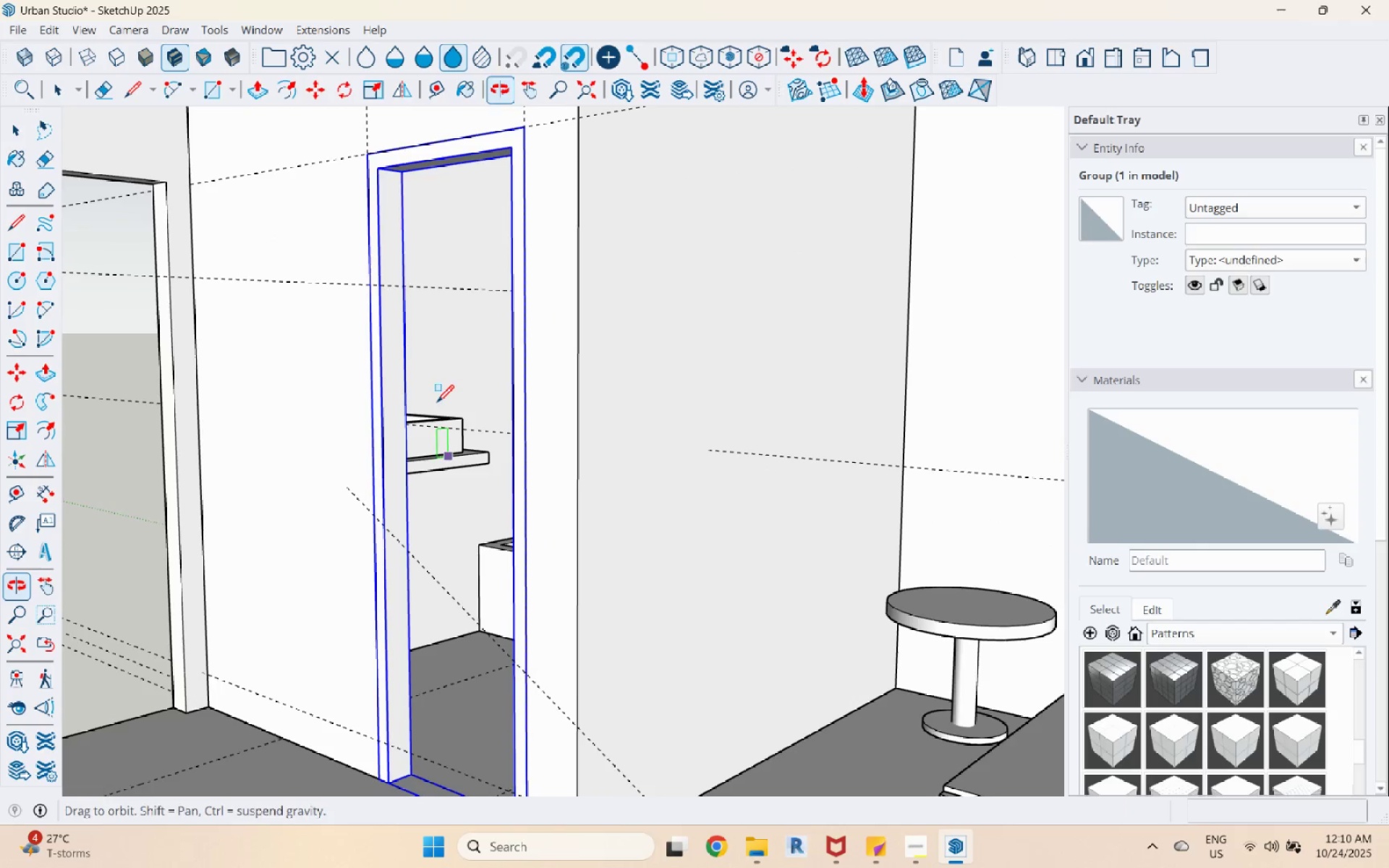 
scroll: coordinate [394, 245], scroll_direction: up, amount: 4.0
 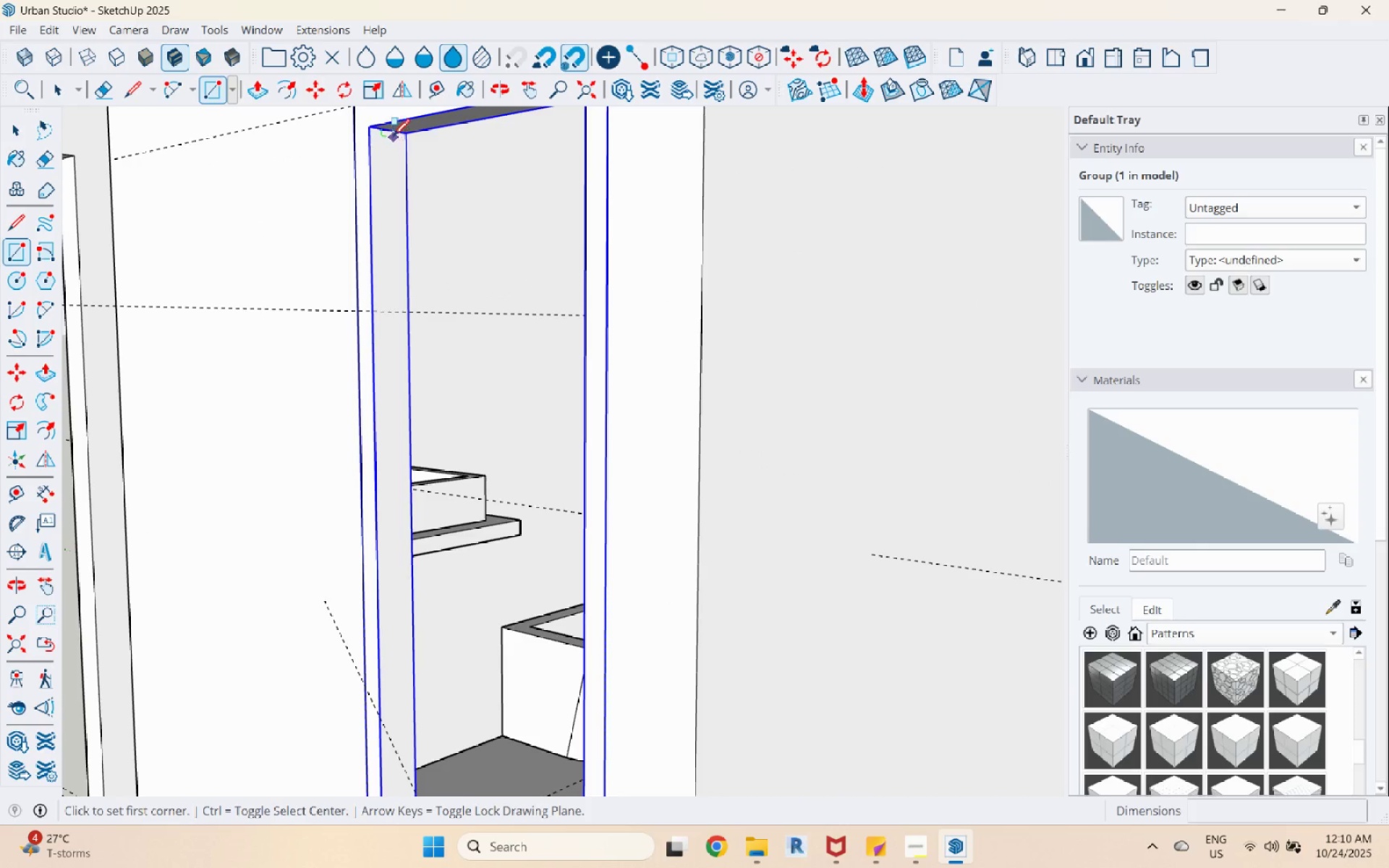 
left_click([392, 137])
 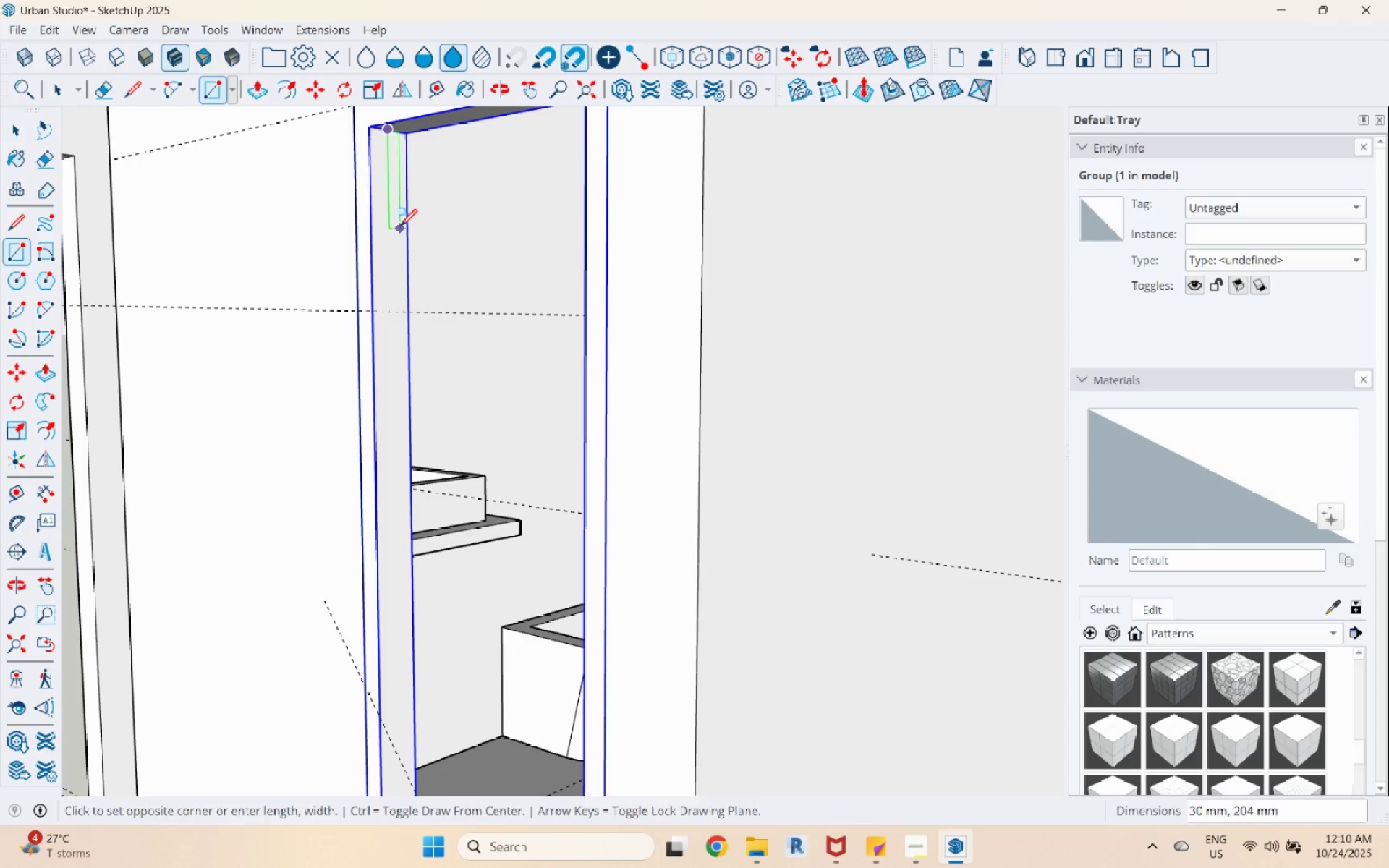 
key(Escape)
 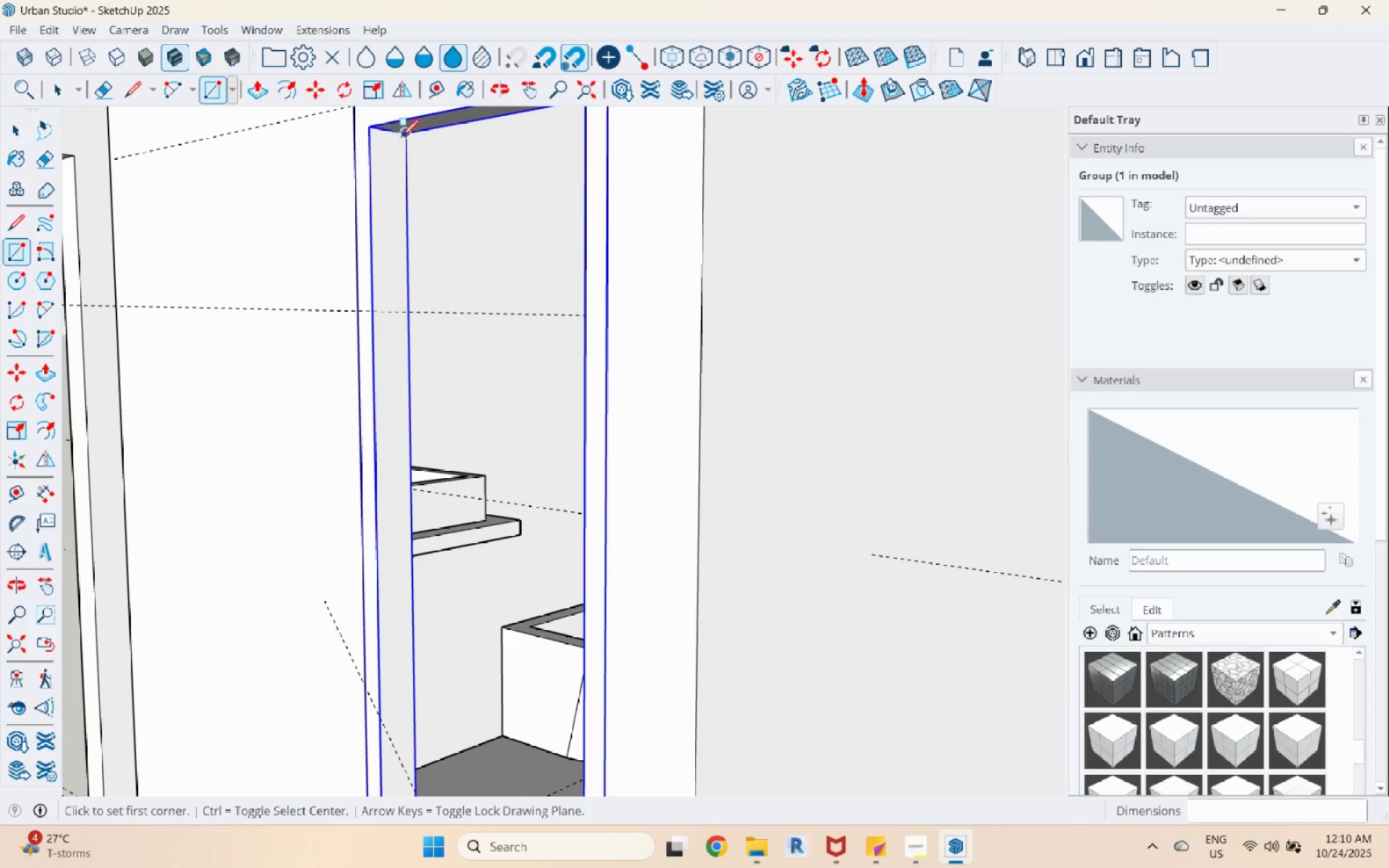 
scroll: coordinate [402, 137], scroll_direction: up, amount: 3.0
 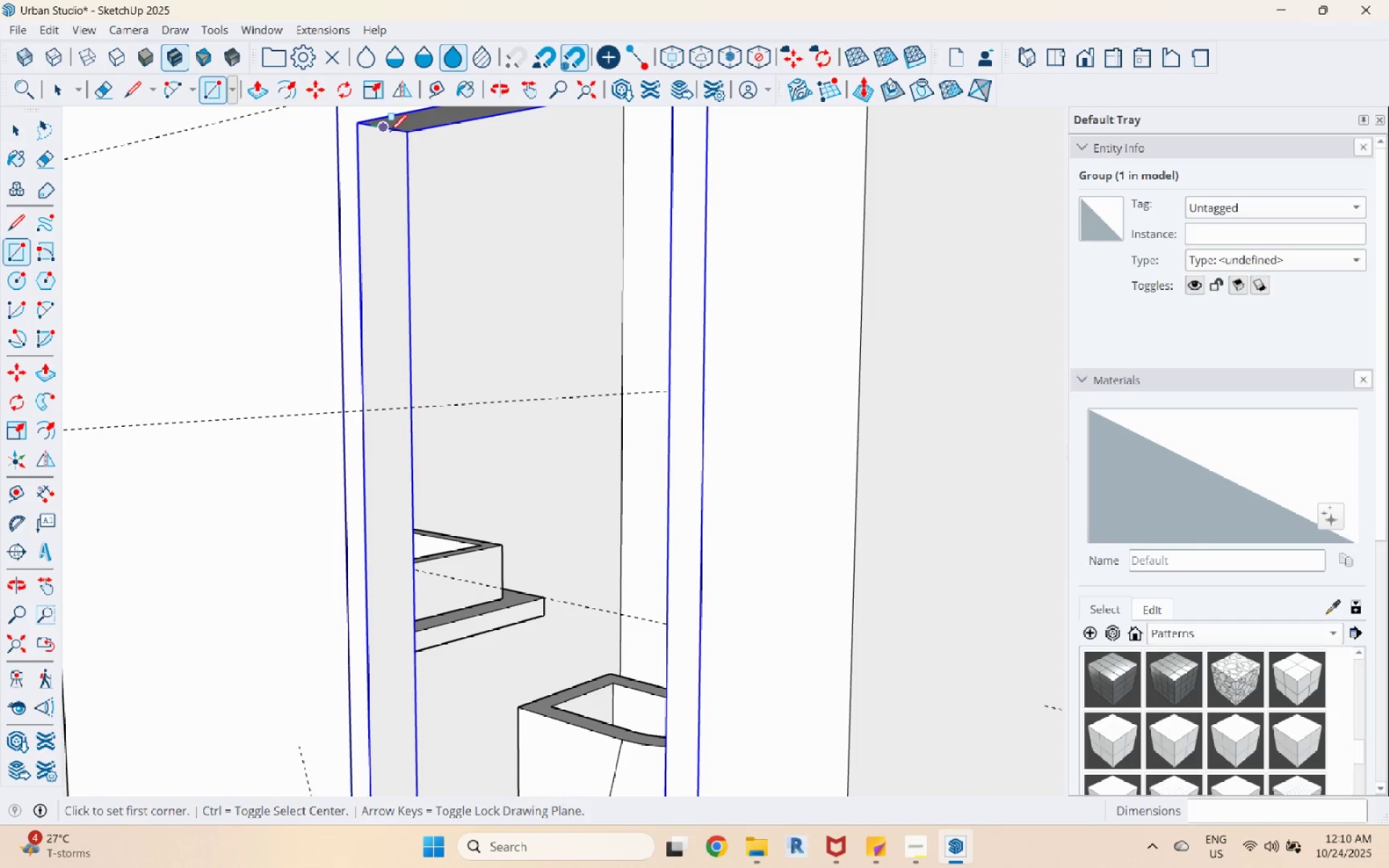 
left_click([388, 133])
 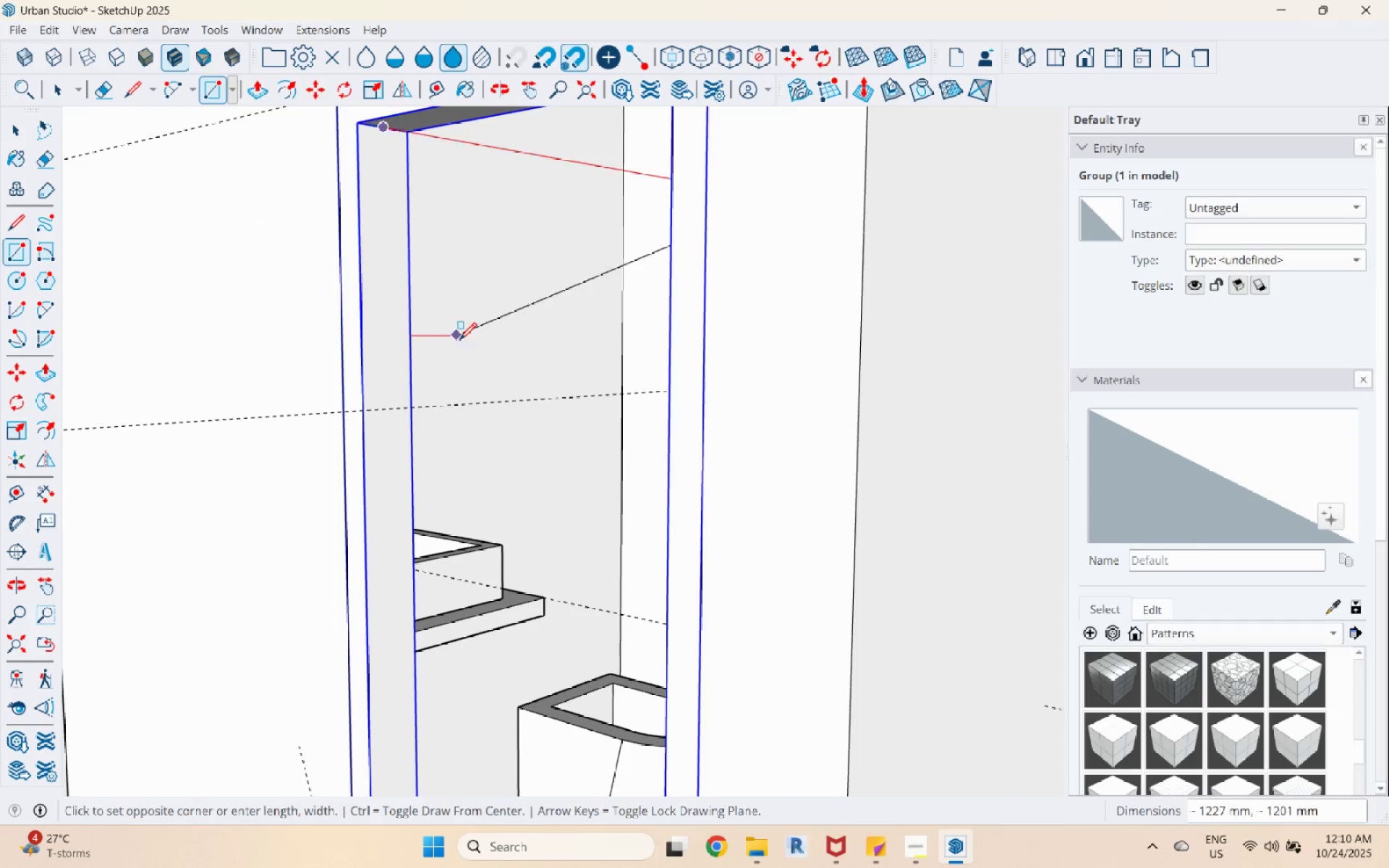 
scroll: coordinate [527, 628], scroll_direction: down, amount: 42.0
 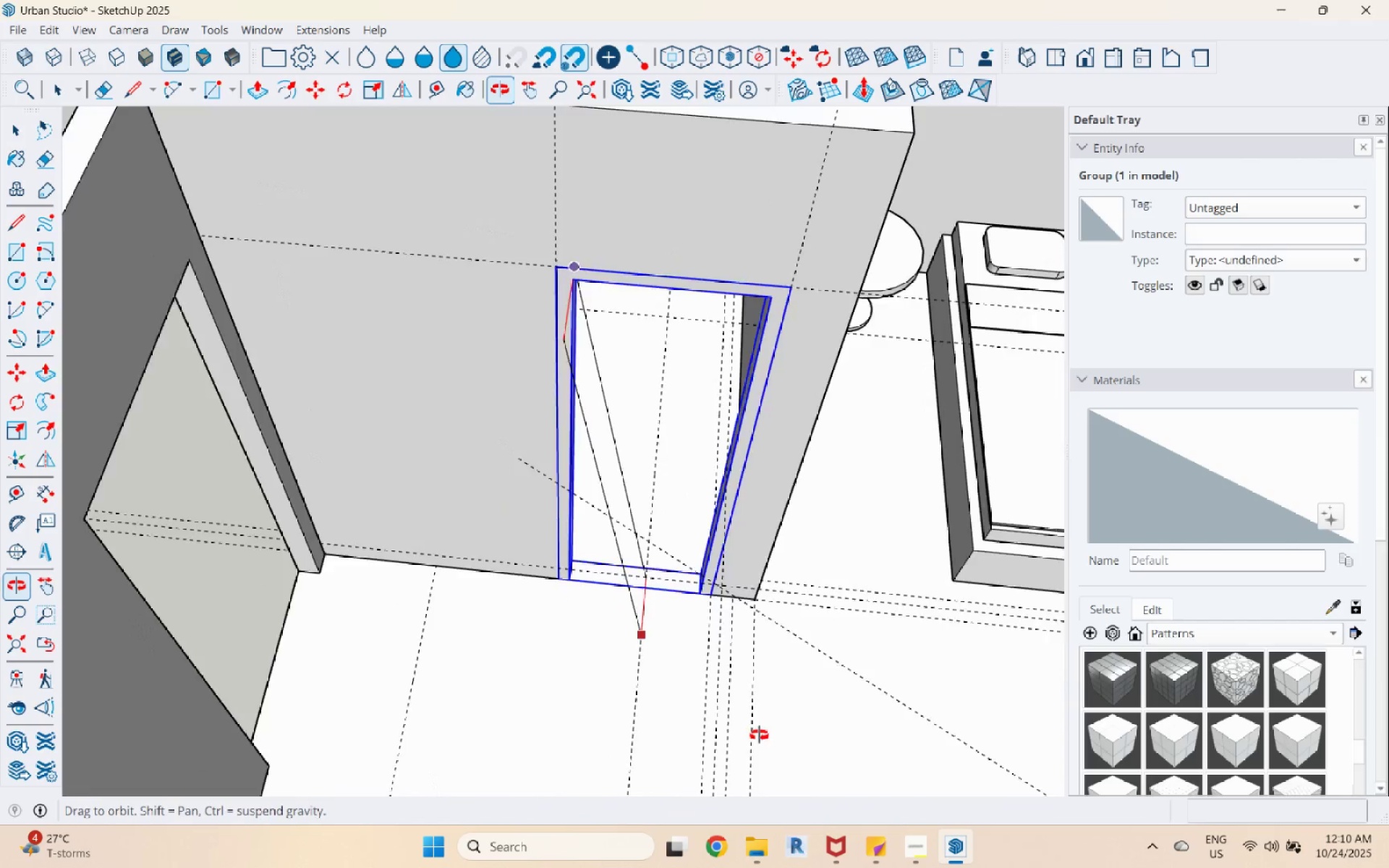 
scroll: coordinate [726, 739], scroll_direction: up, amount: 10.0
 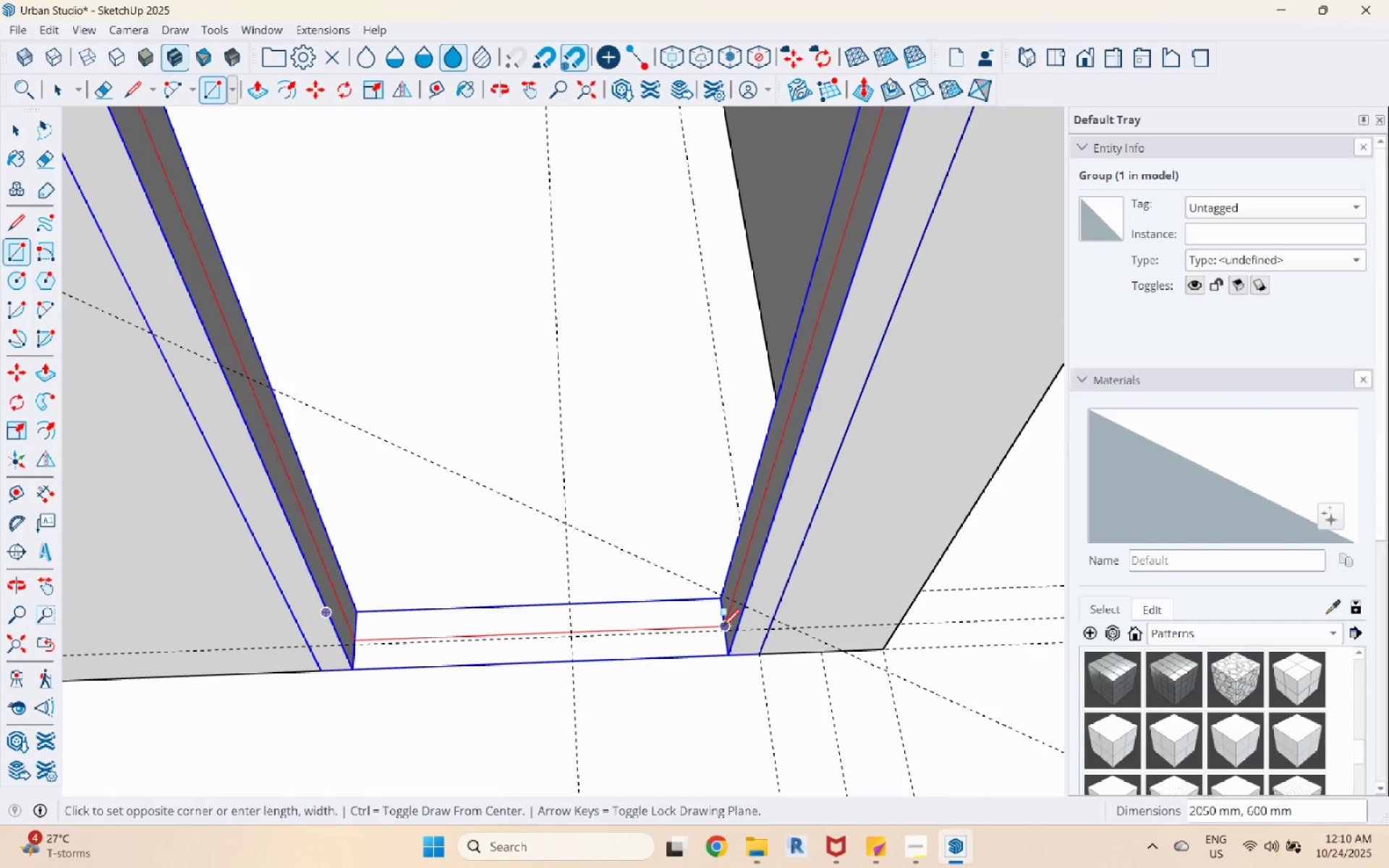 
left_click([723, 628])
 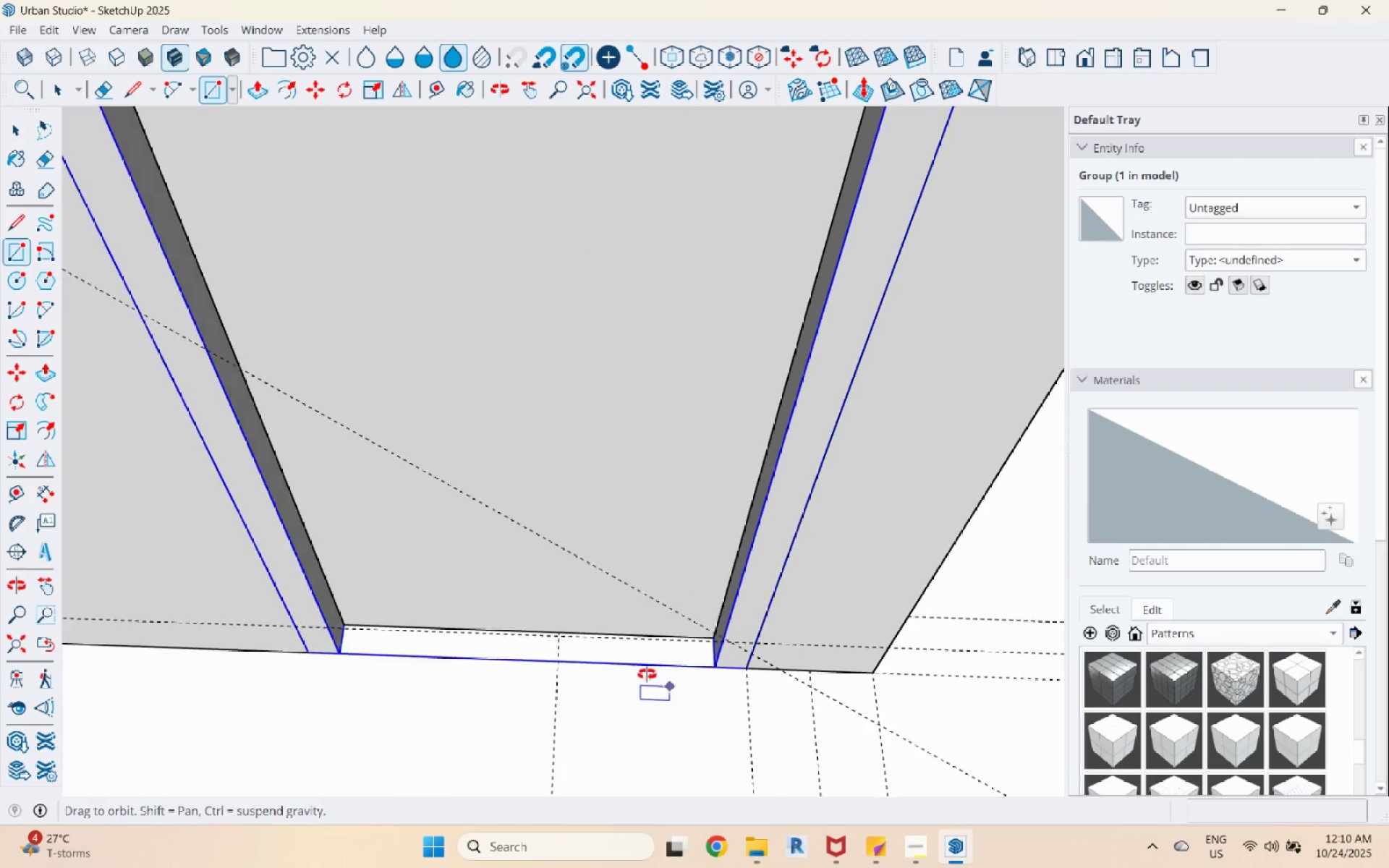 
key(Space)
 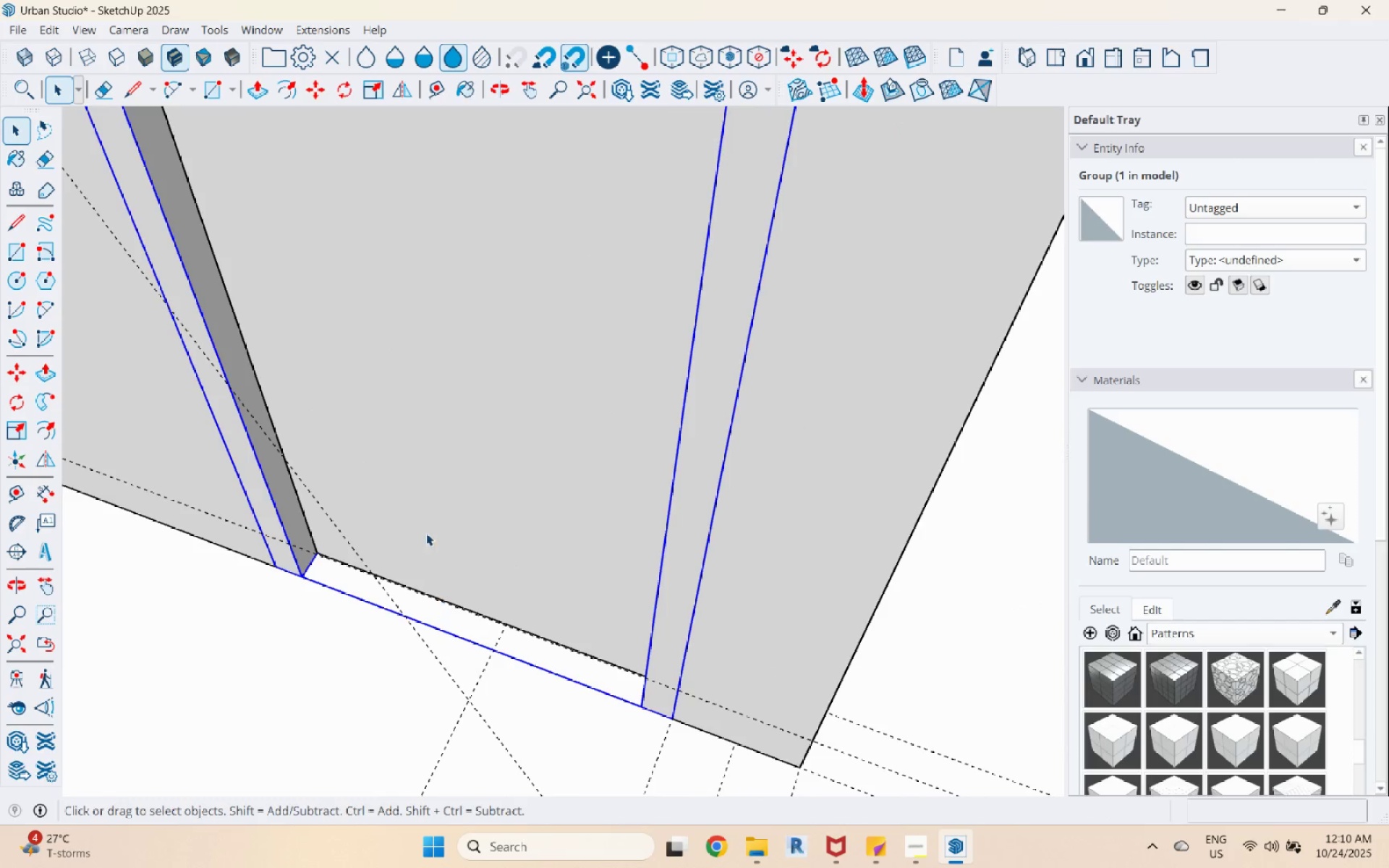 
left_click([426, 516])
 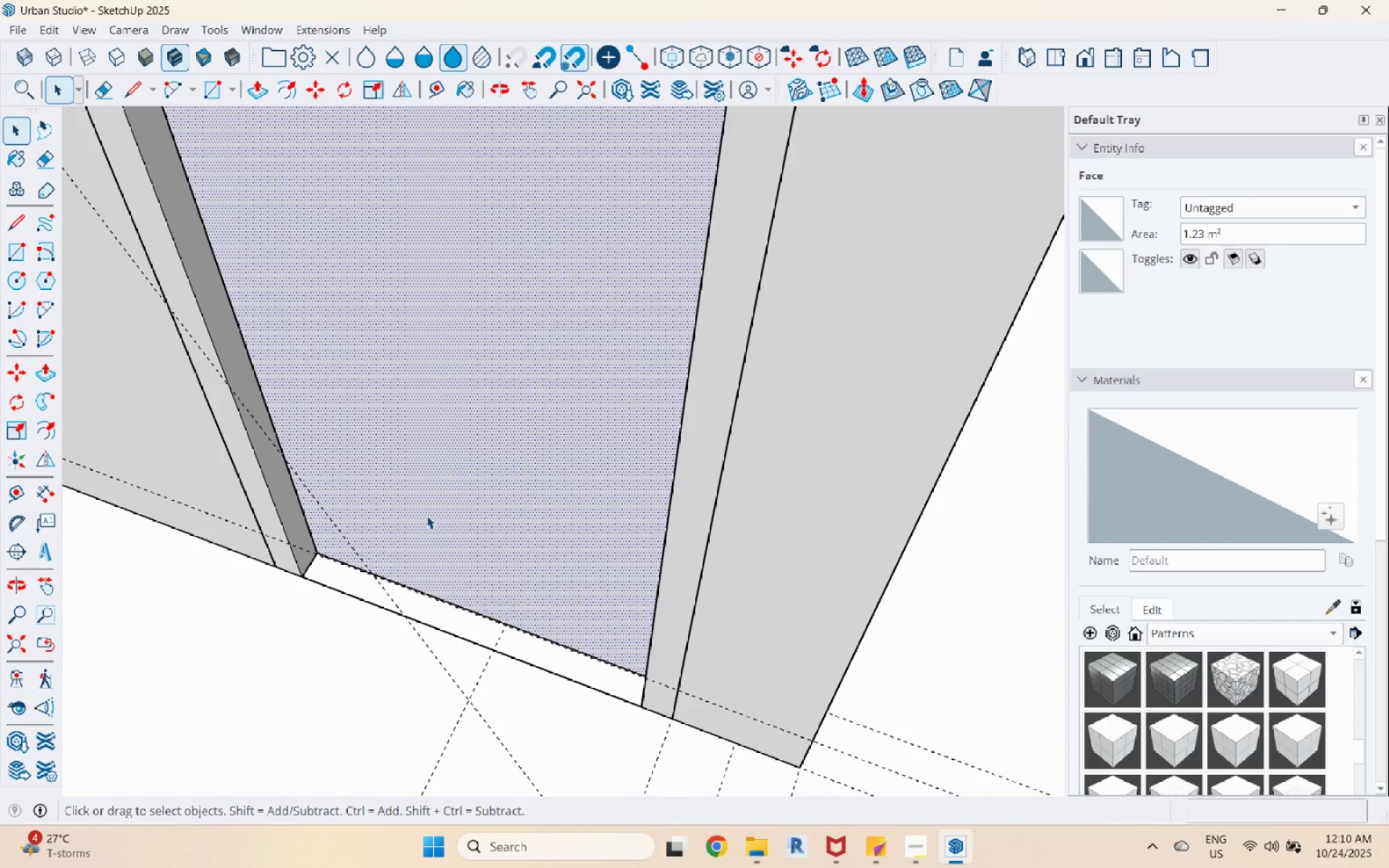 
key(P)
 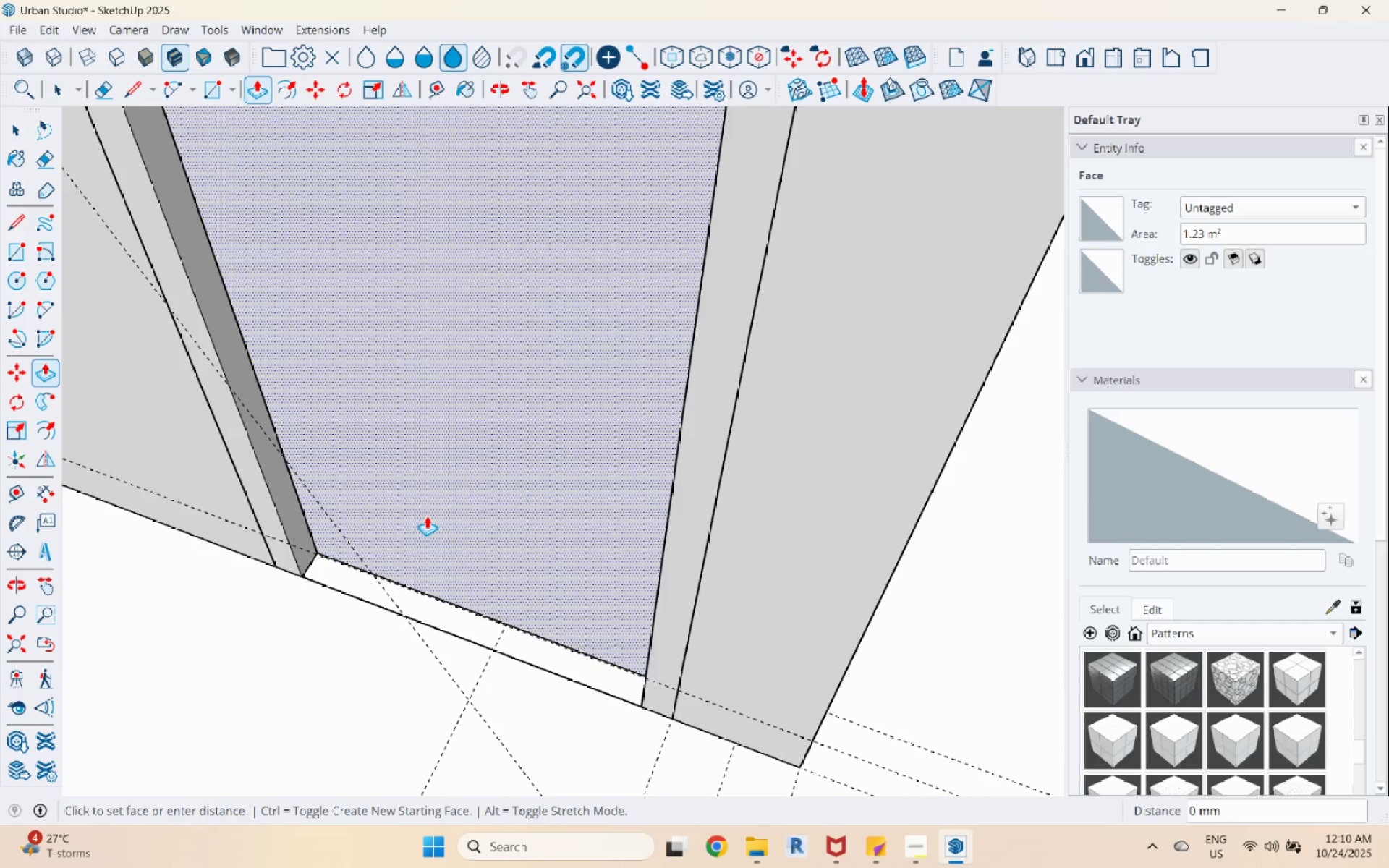 
left_click([427, 516])
 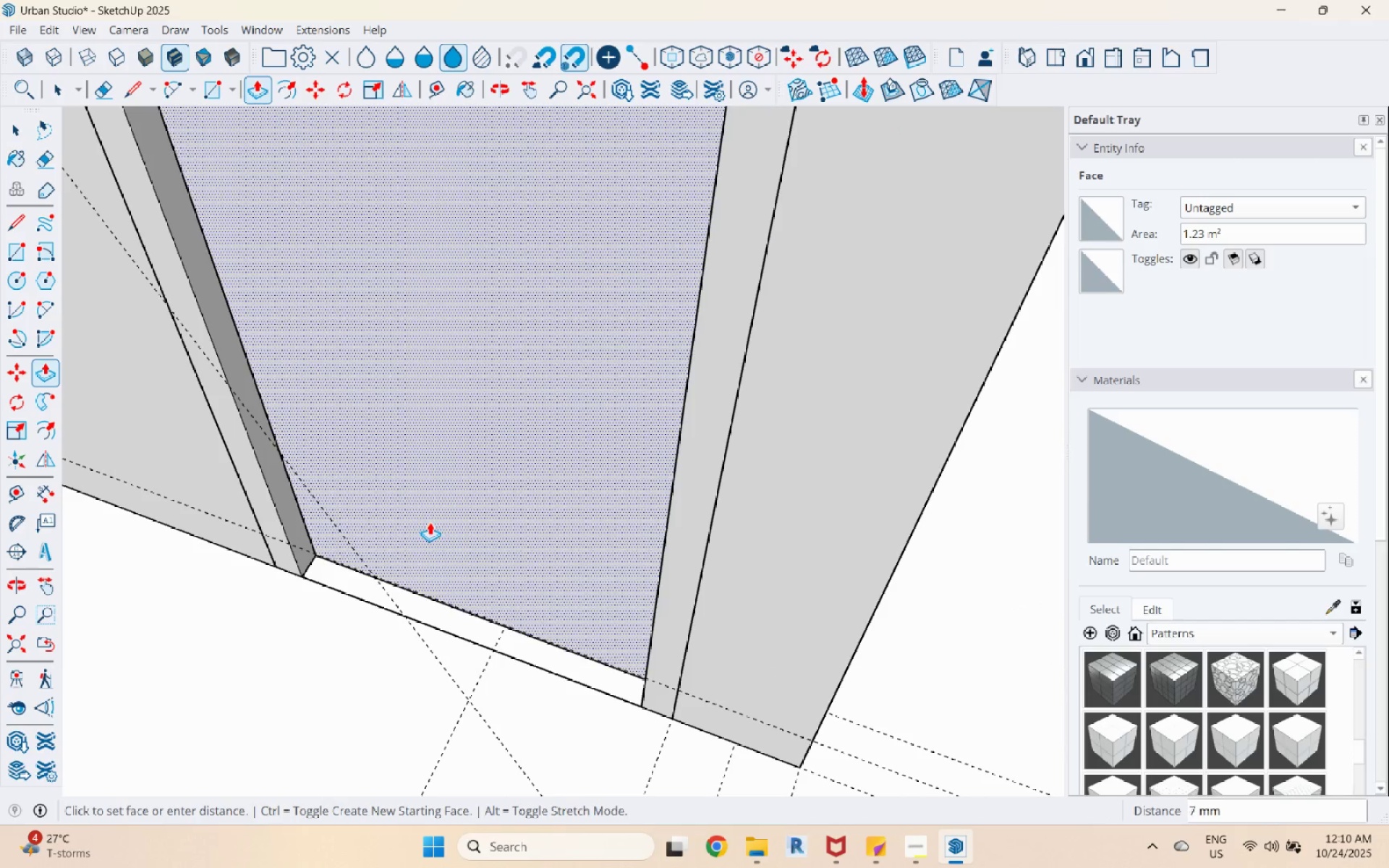 
left_click([430, 525])
 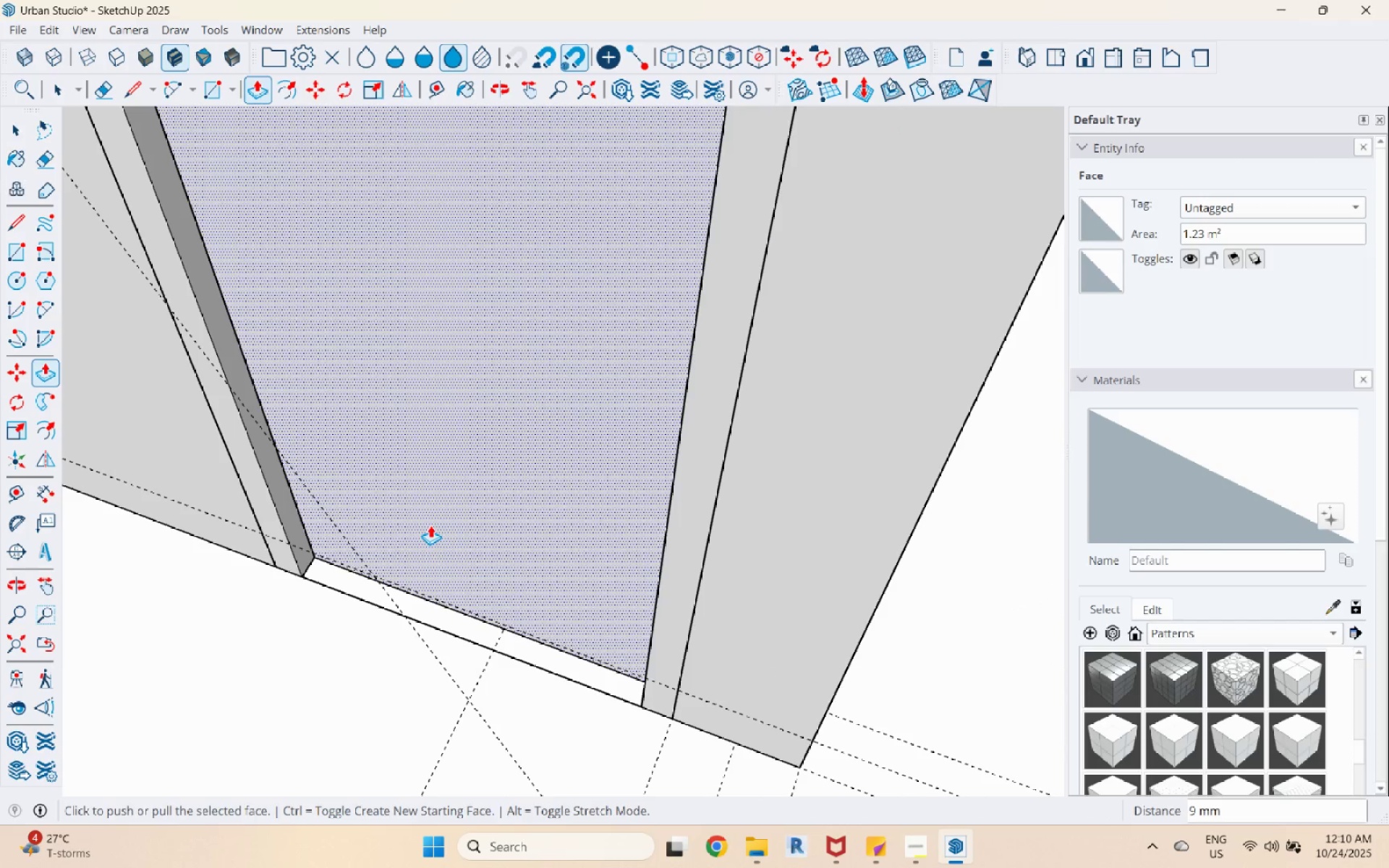 
key(Space)
 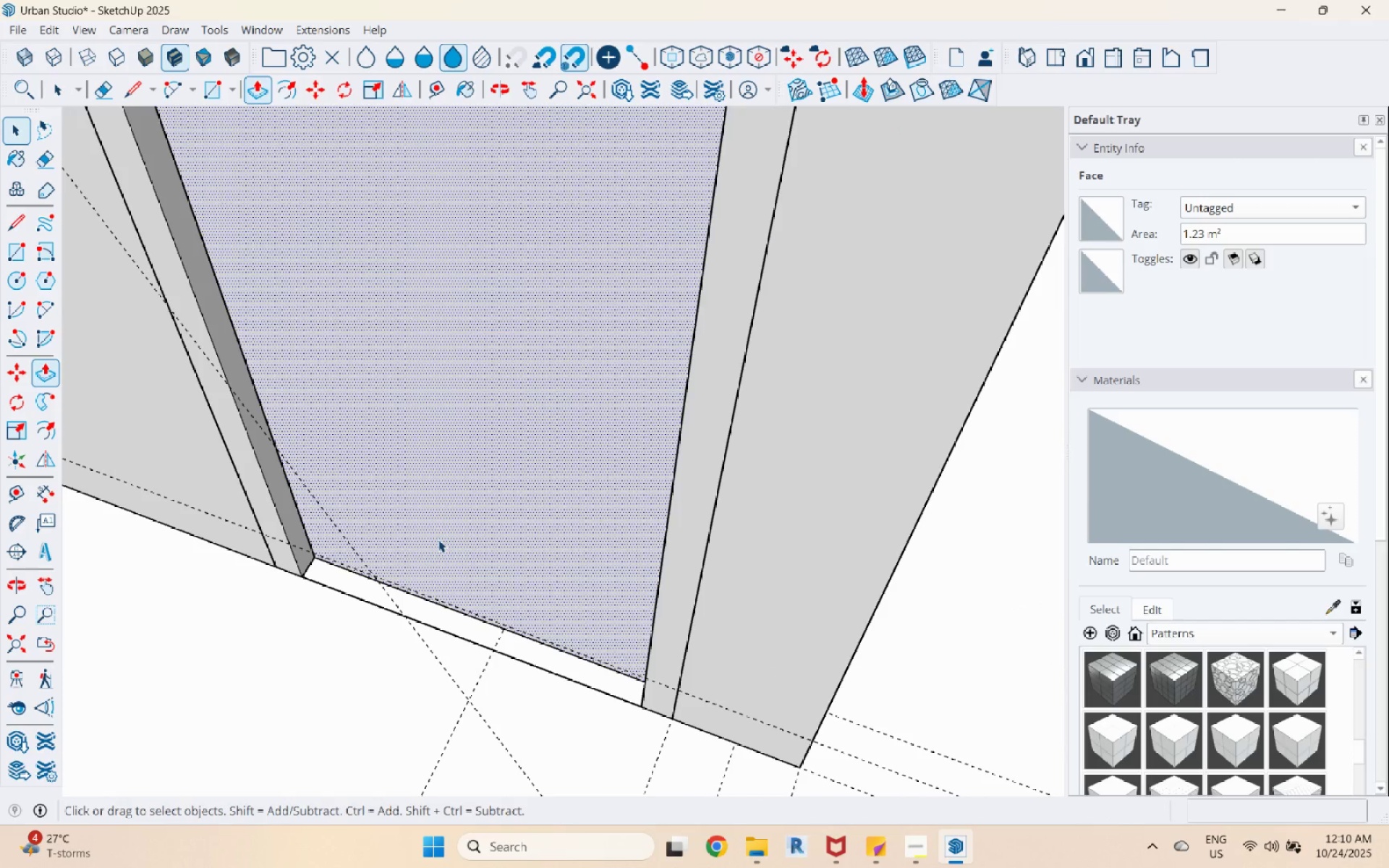 
double_click([438, 540])
 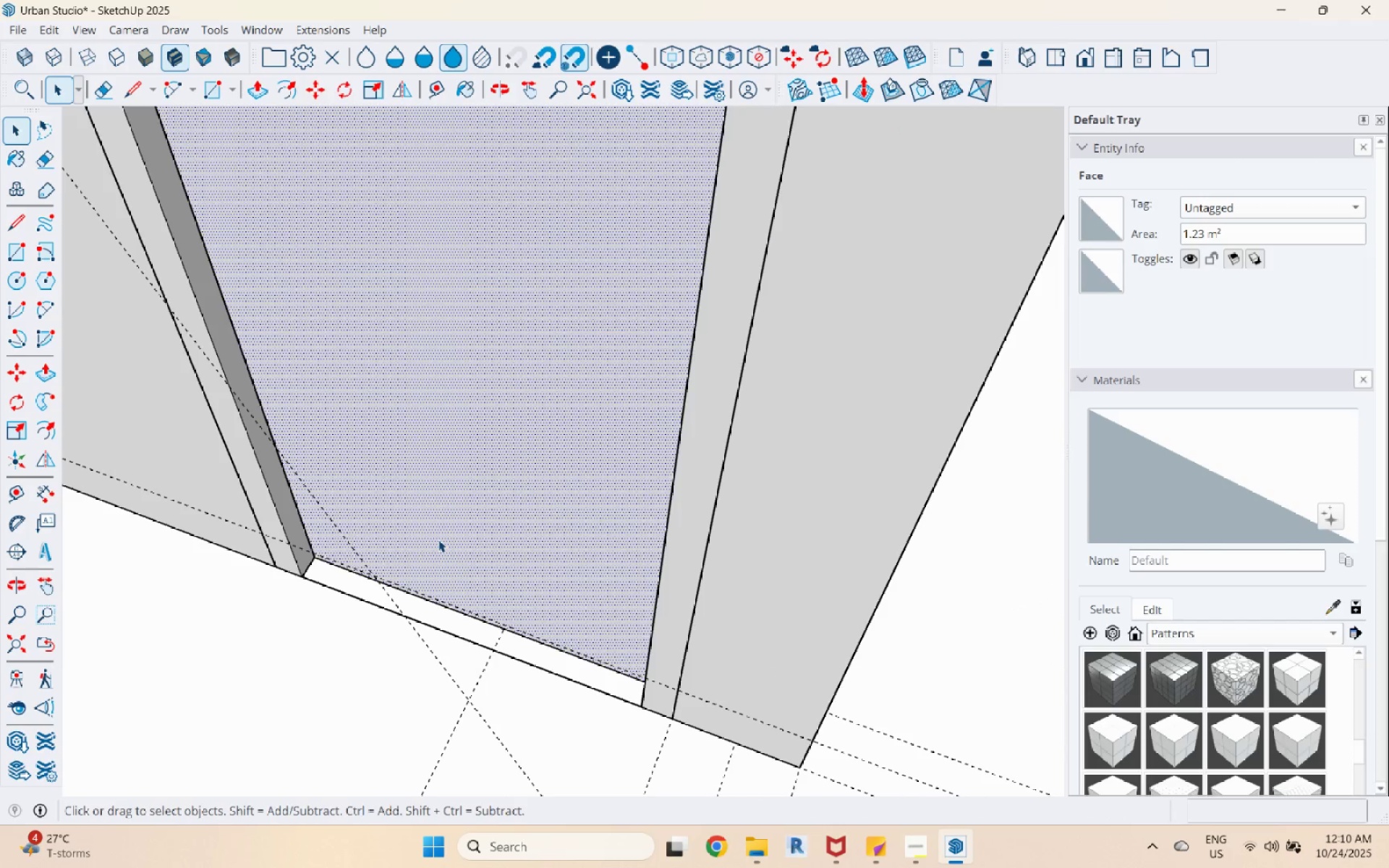 
triple_click([438, 540])
 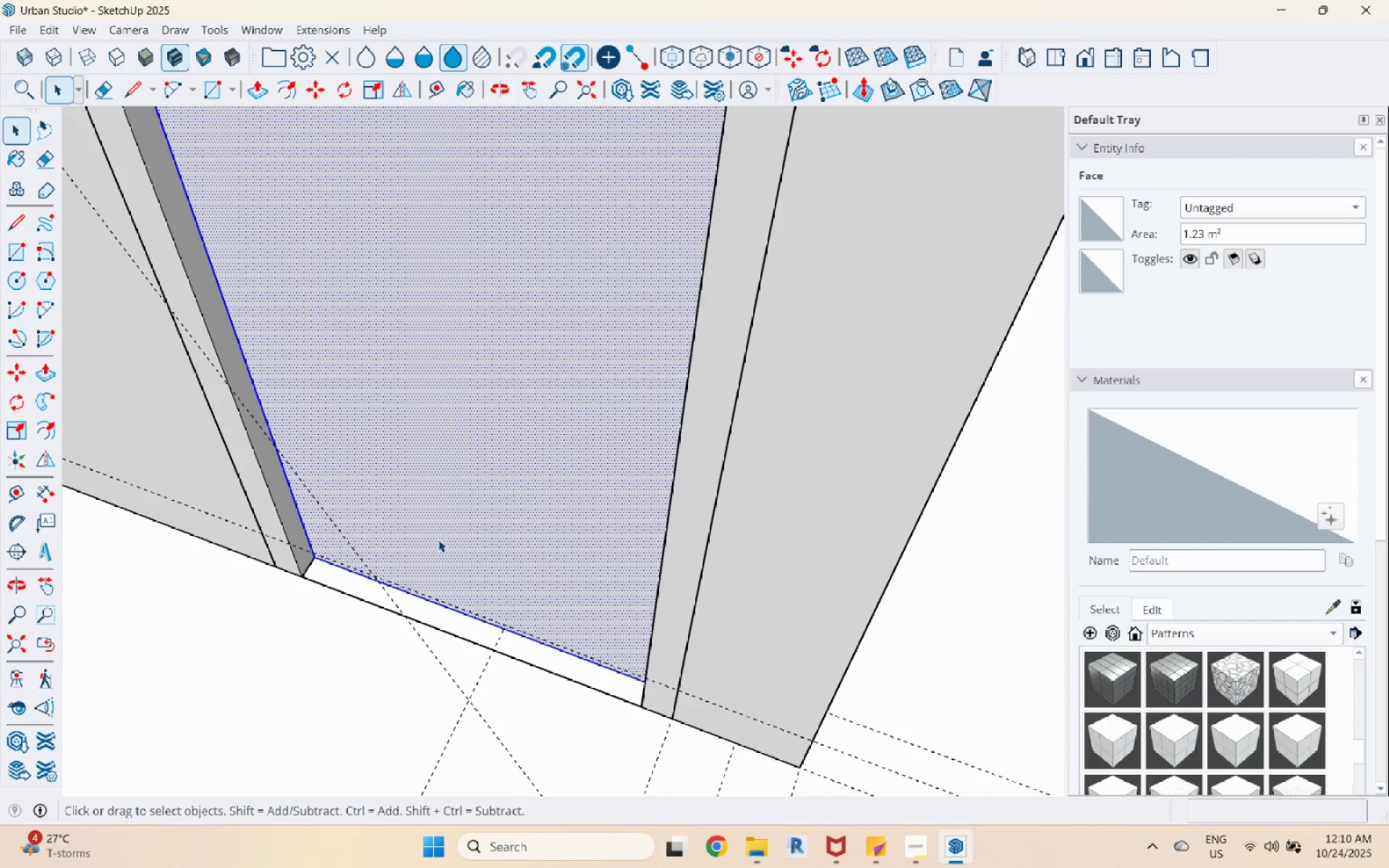 
triple_click([438, 540])
 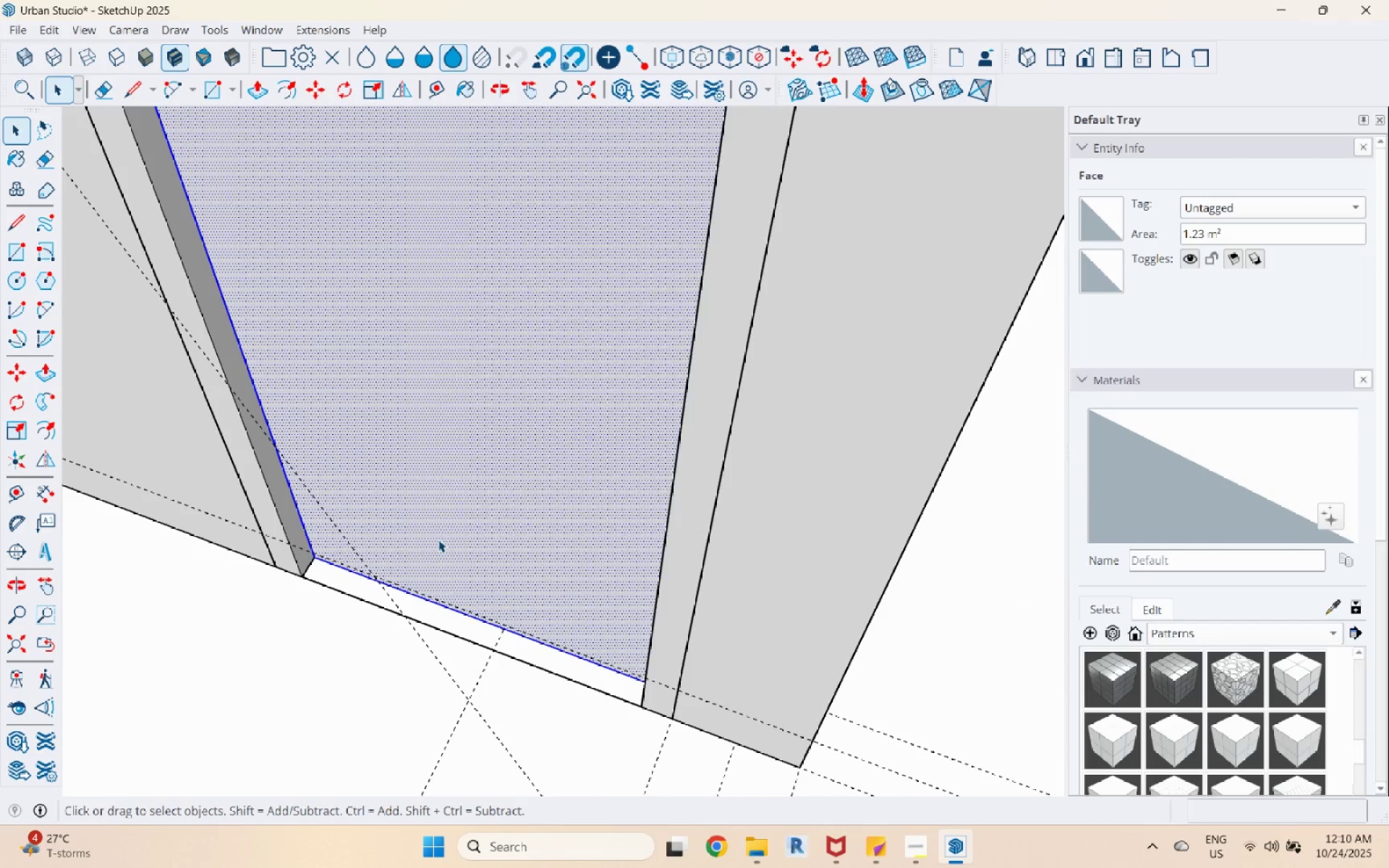 
right_click([438, 540])
 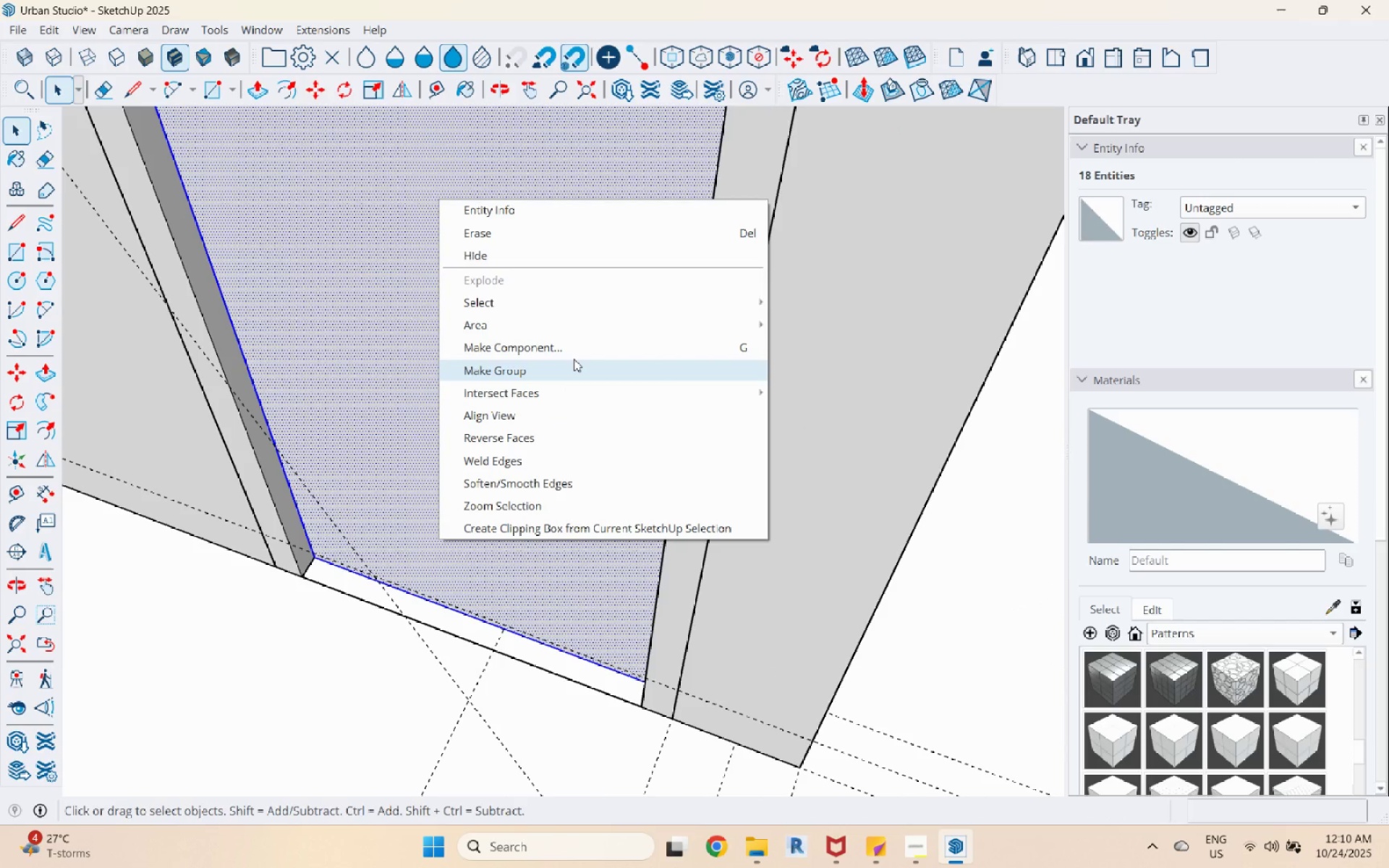 
left_click([574, 359])
 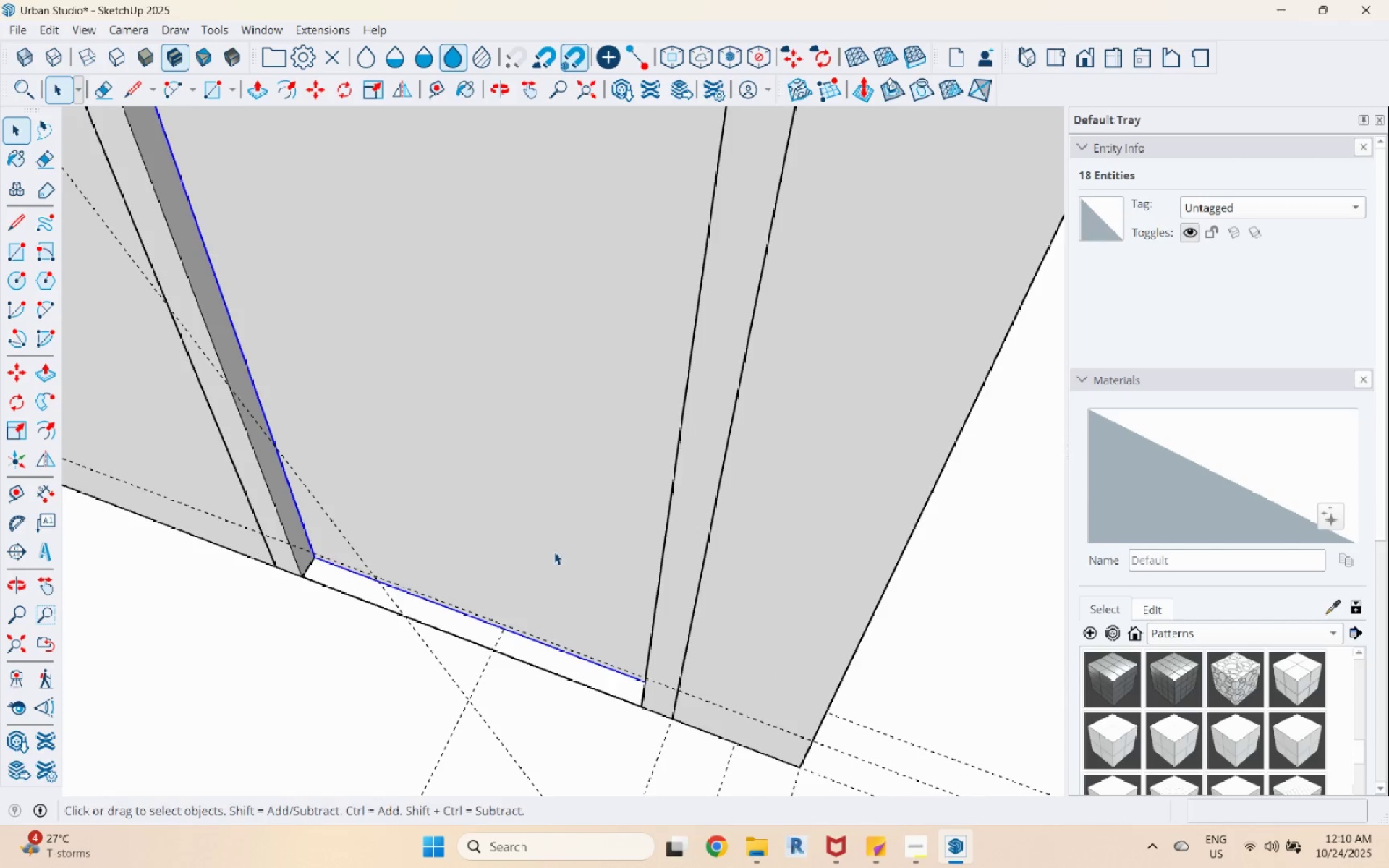 
scroll: coordinate [472, 673], scroll_direction: down, amount: 10.0
 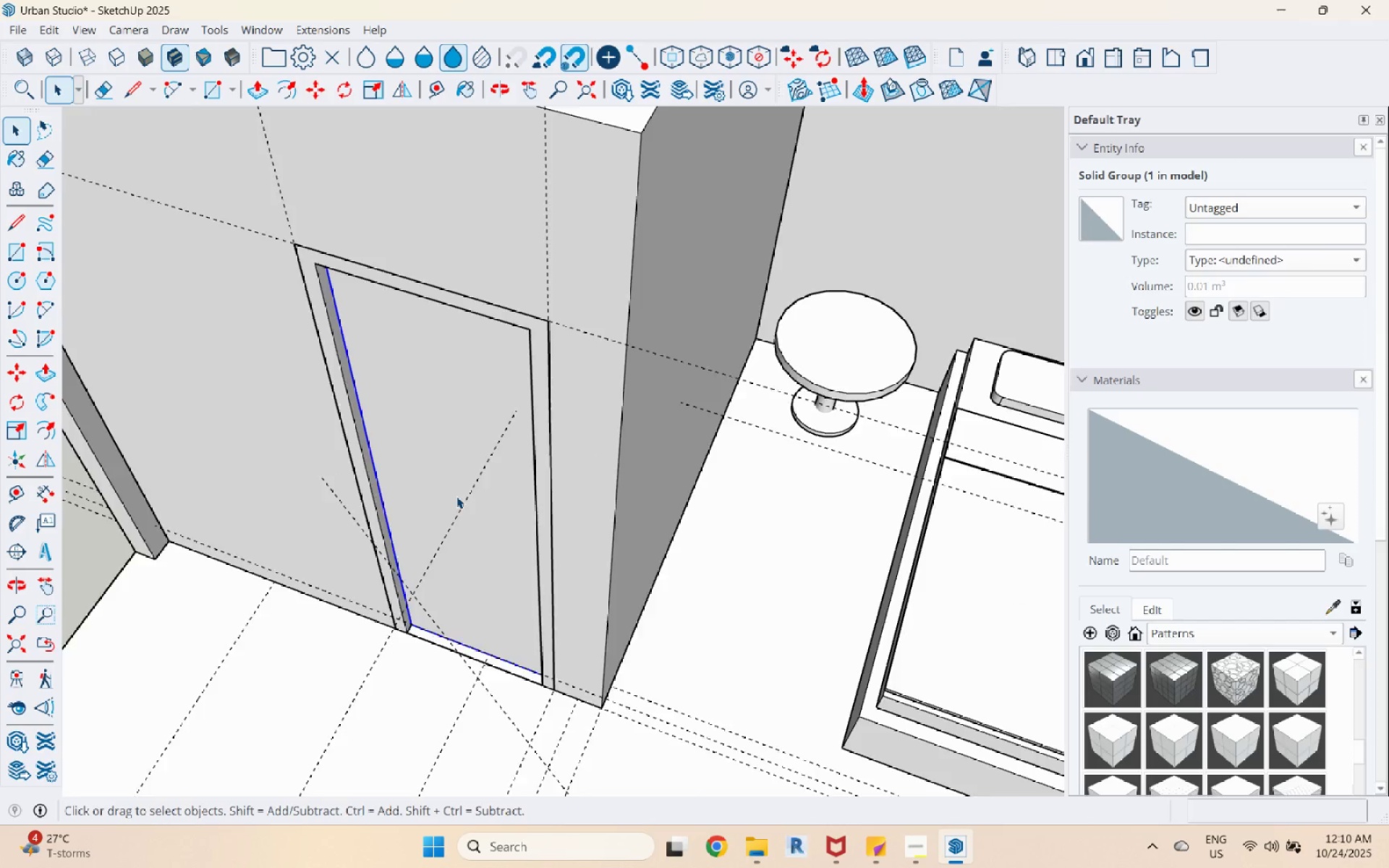 
double_click([456, 496])
 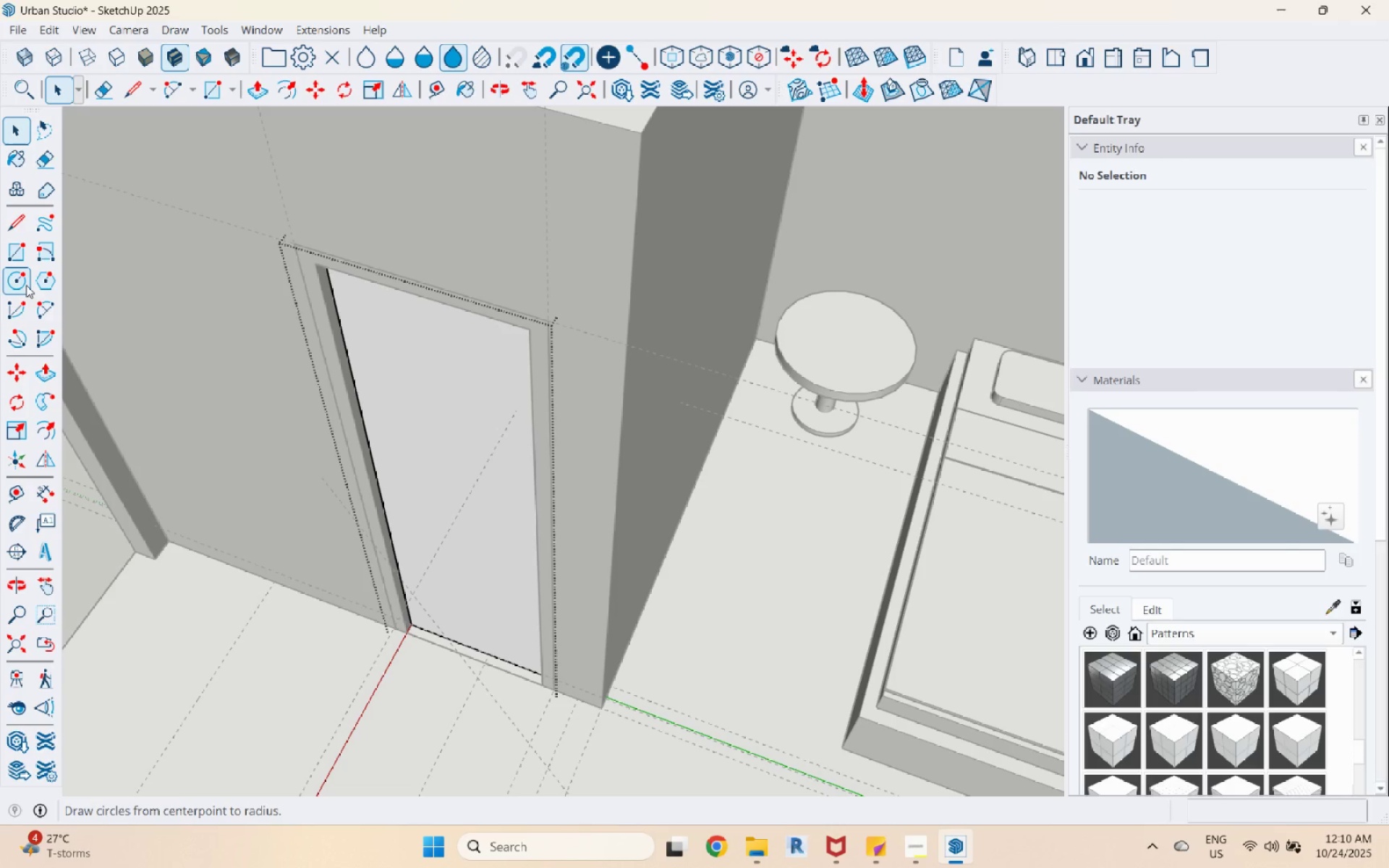 
key(Escape)
 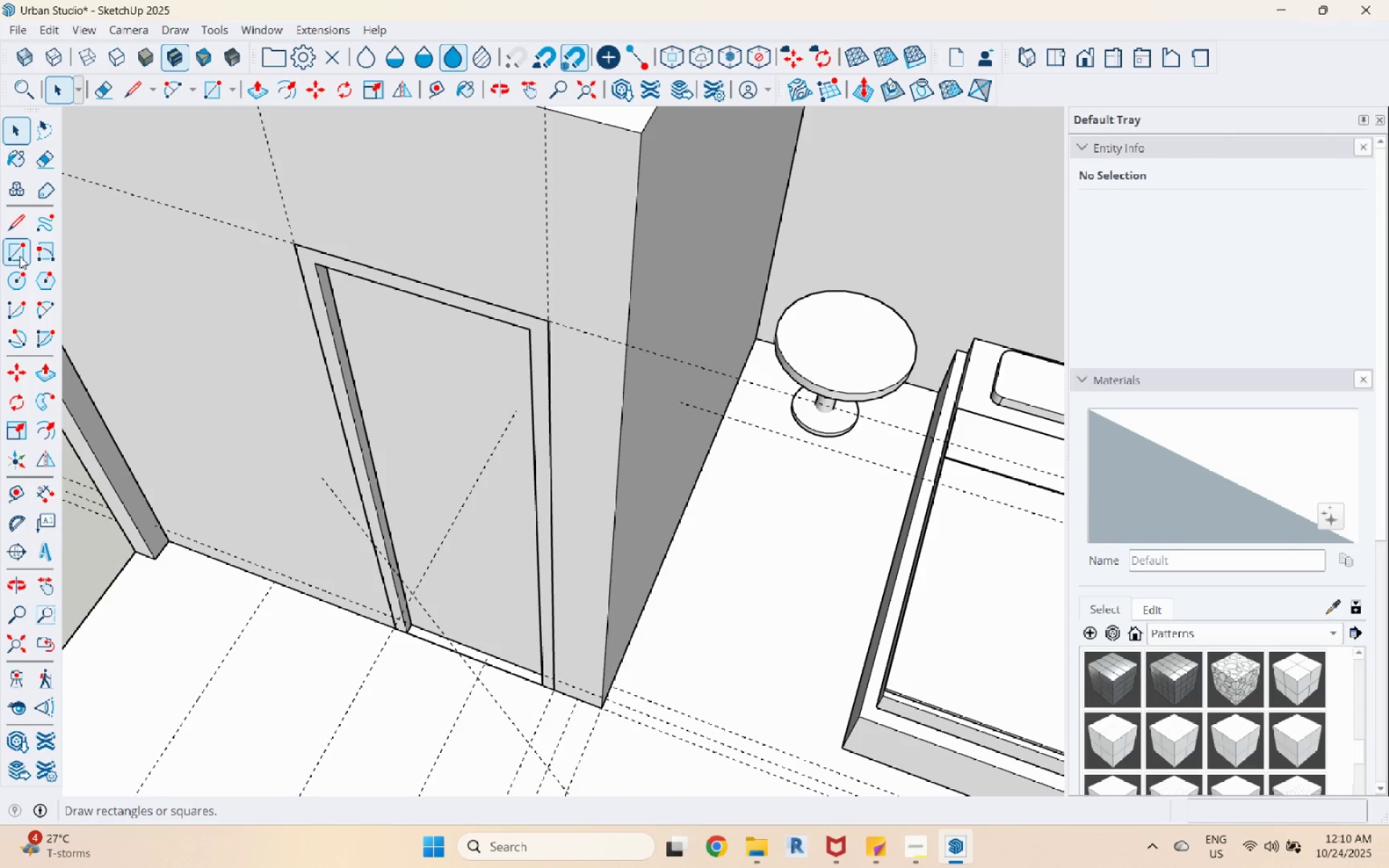 
left_click([20, 256])
 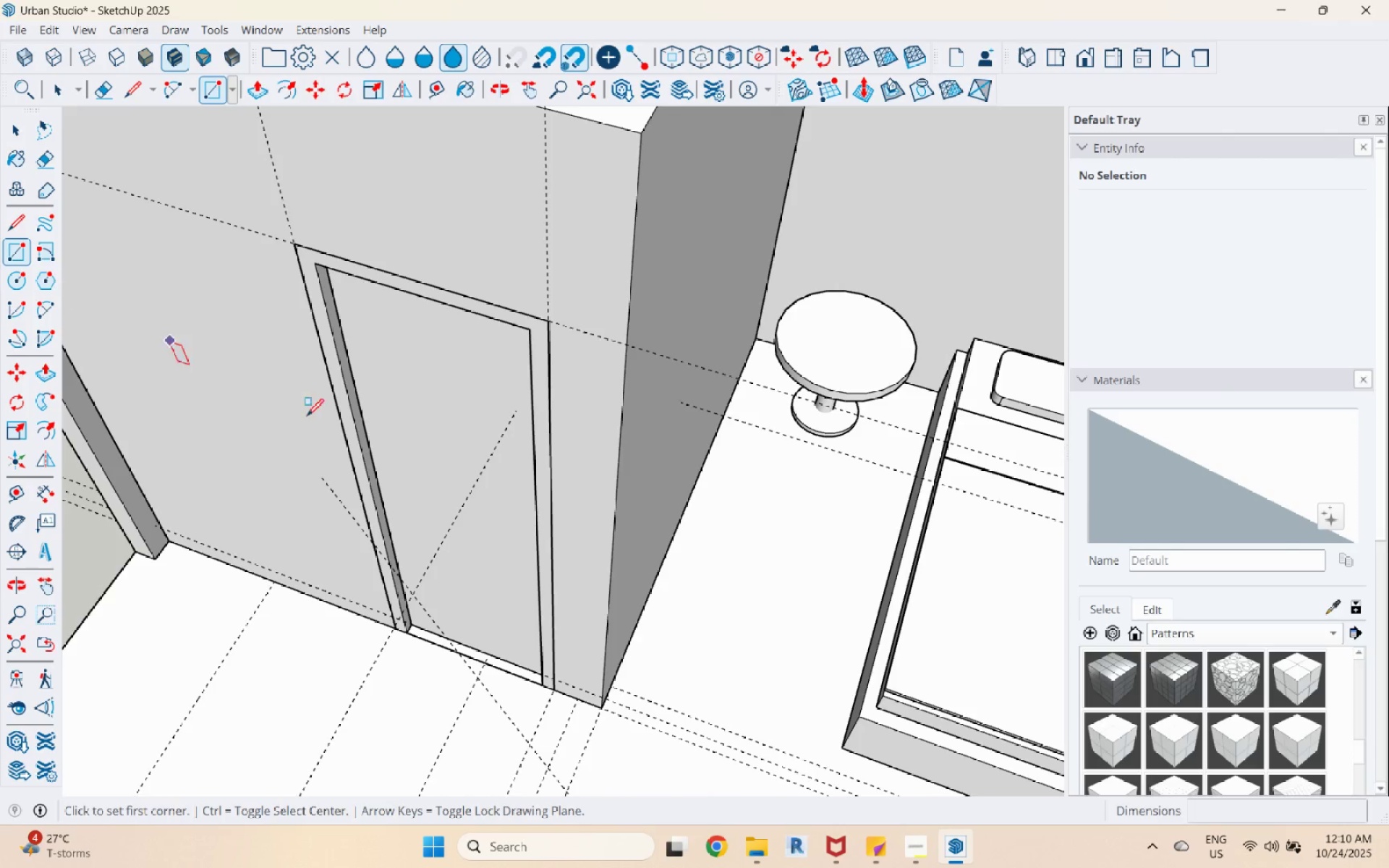 
scroll: coordinate [380, 407], scroll_direction: up, amount: 9.0
 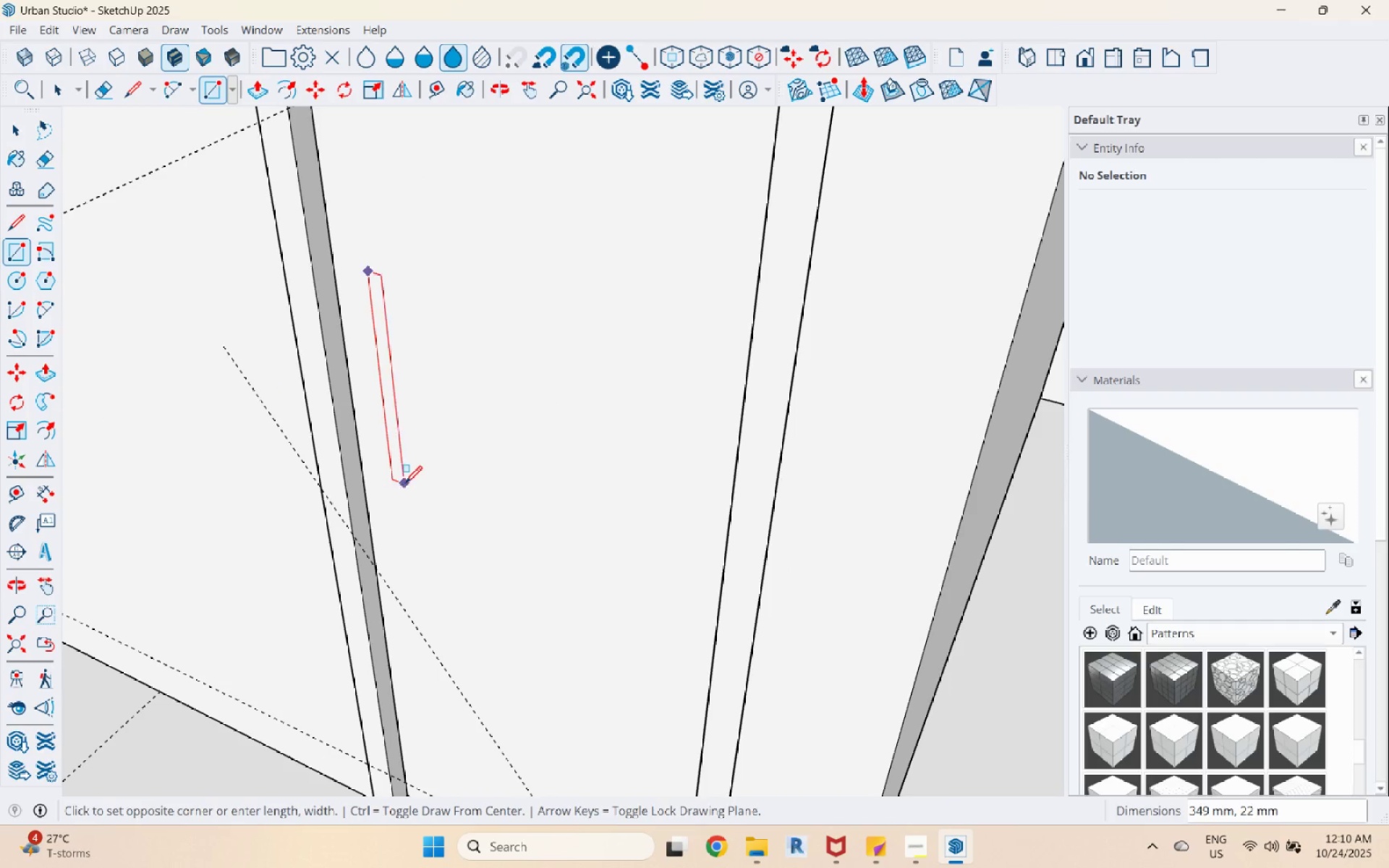 
key(Space)
 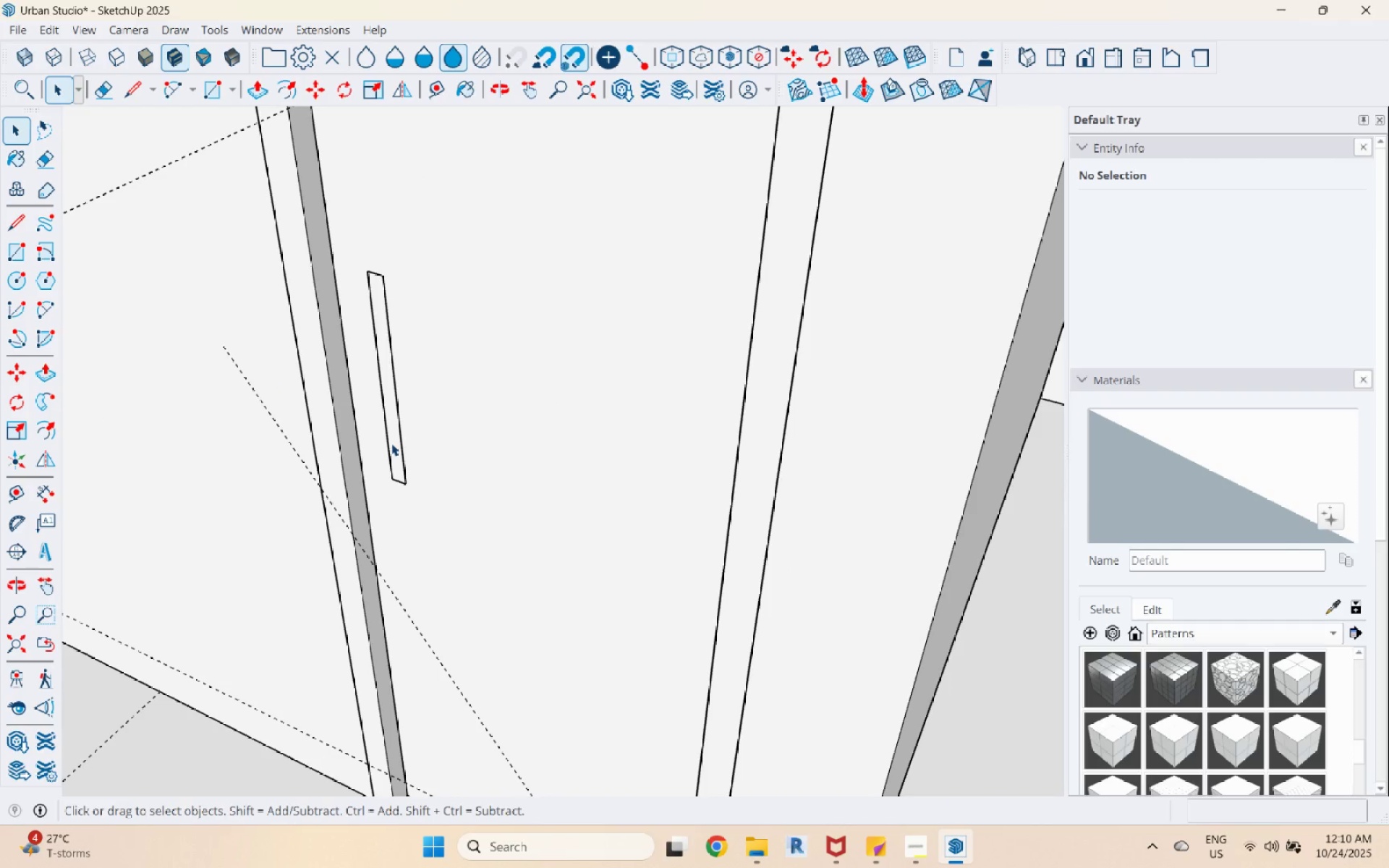 
left_click([391, 443])
 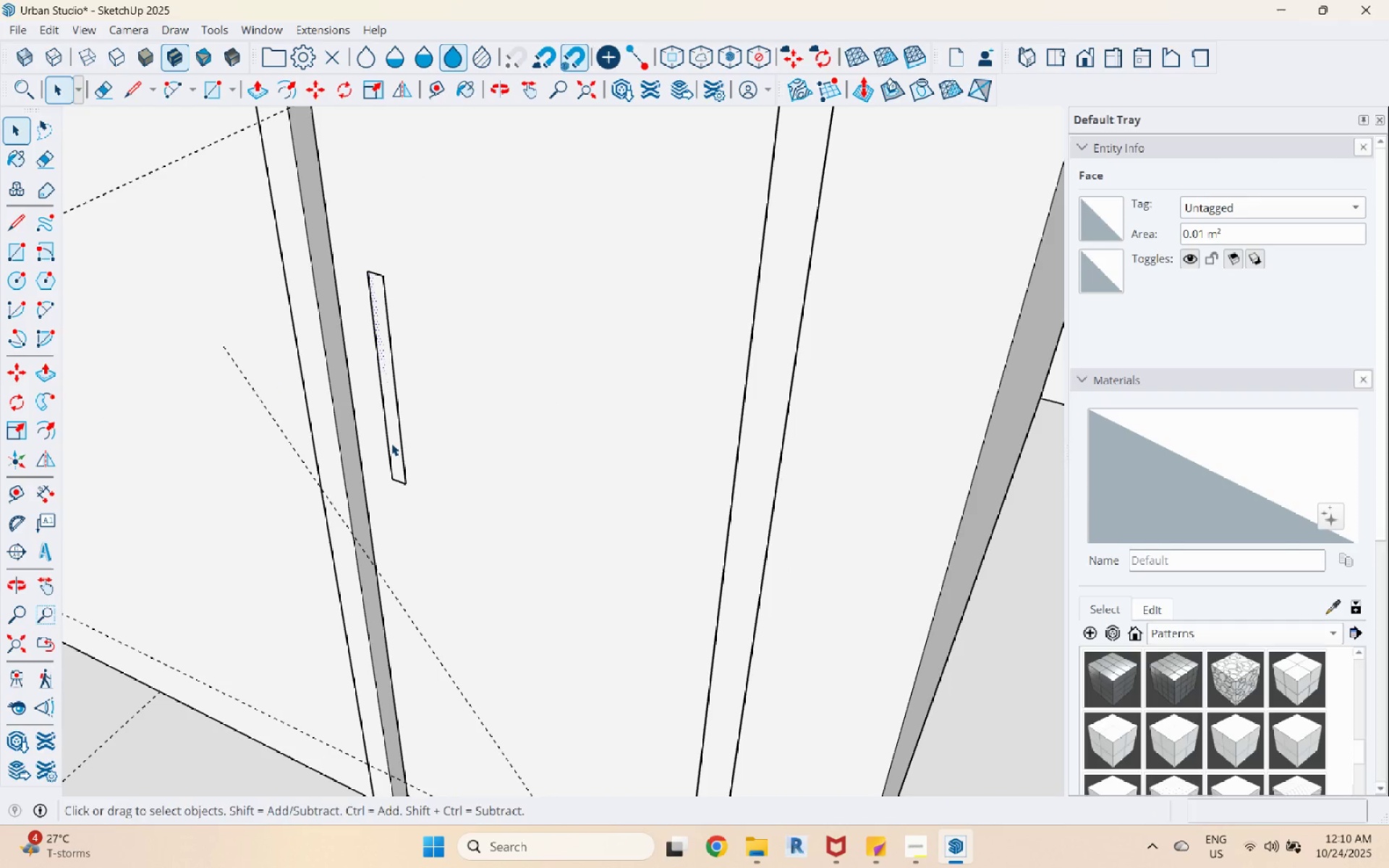 
key(P)
 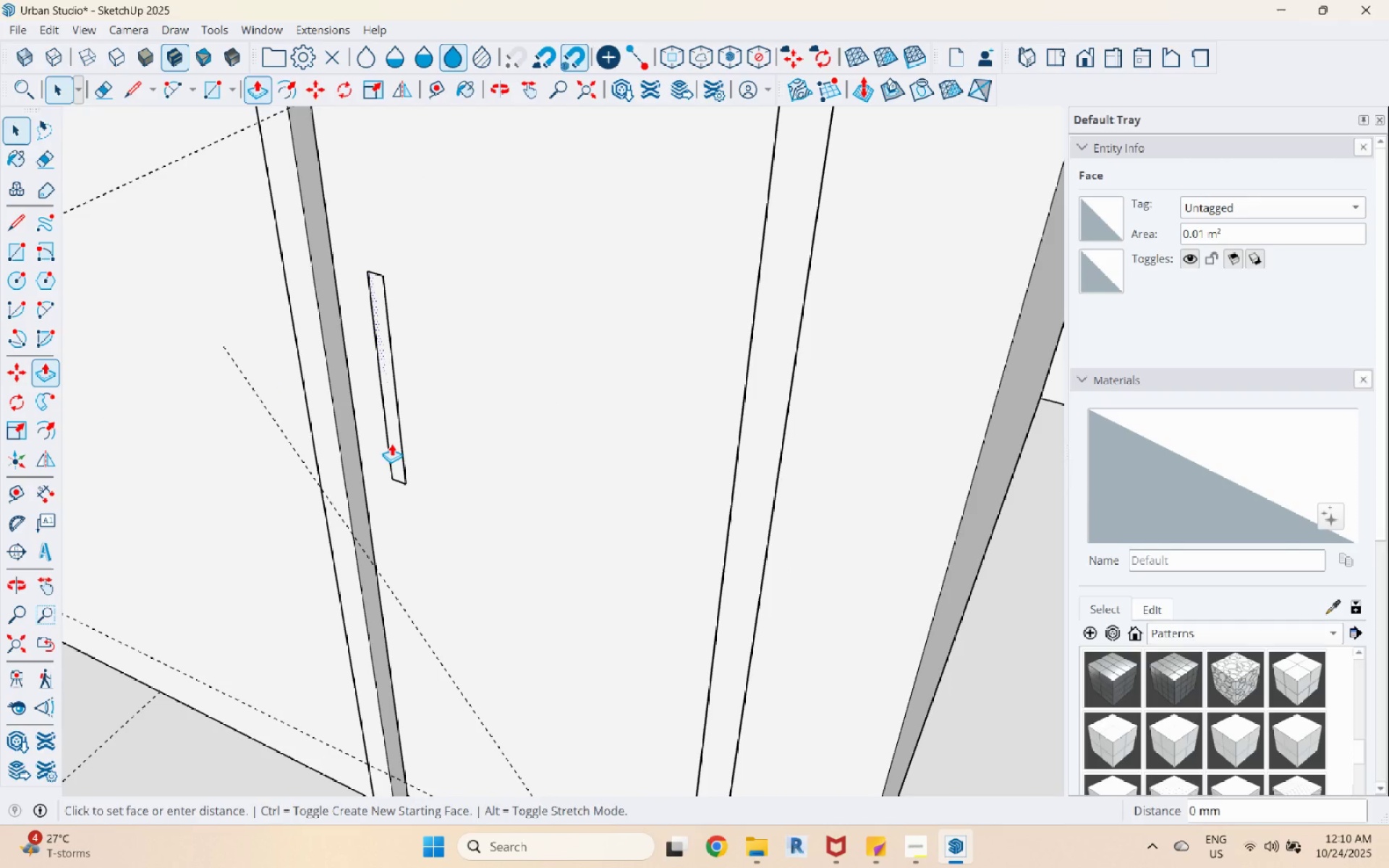 
left_click([391, 443])
 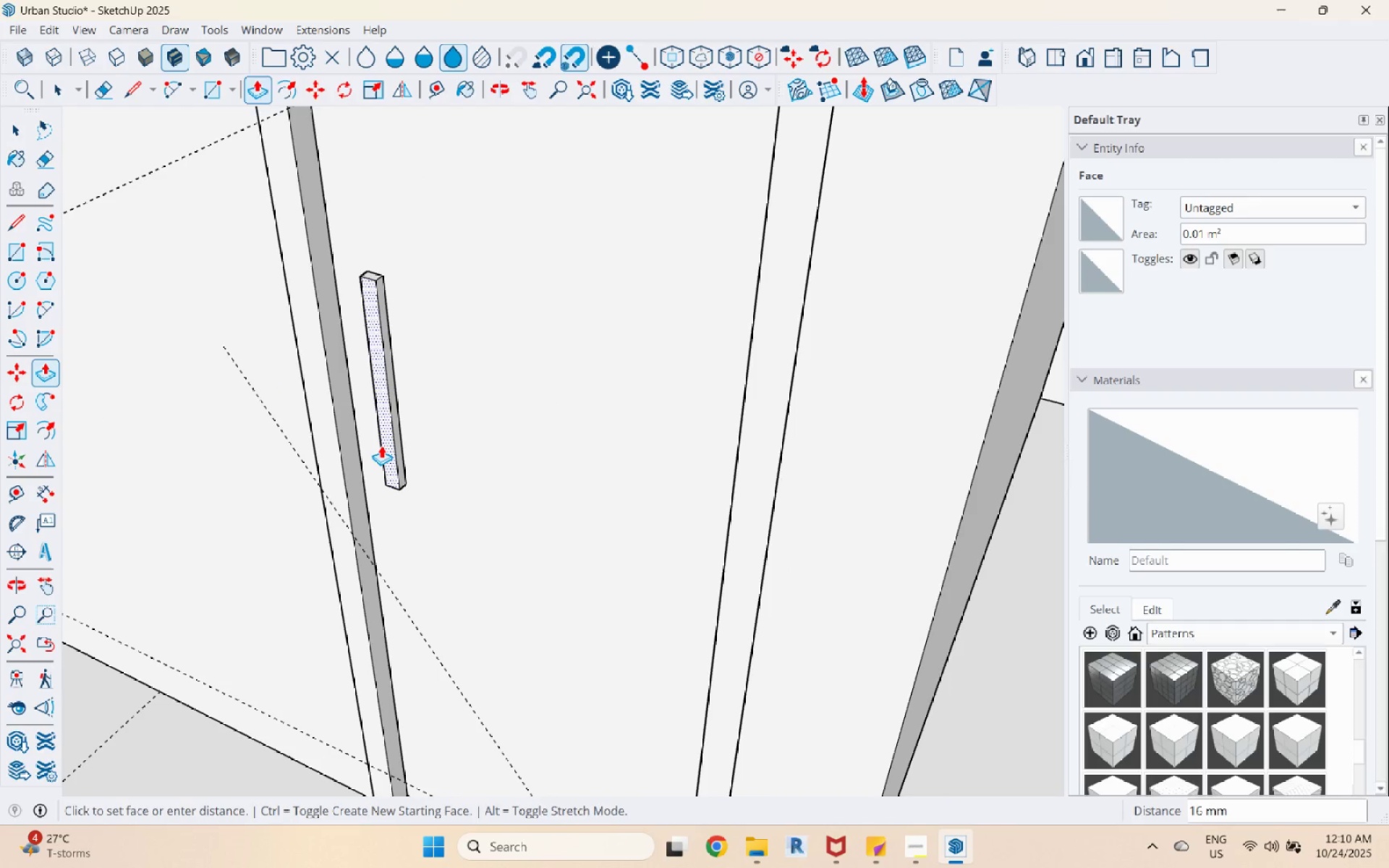 
left_click([381, 446])
 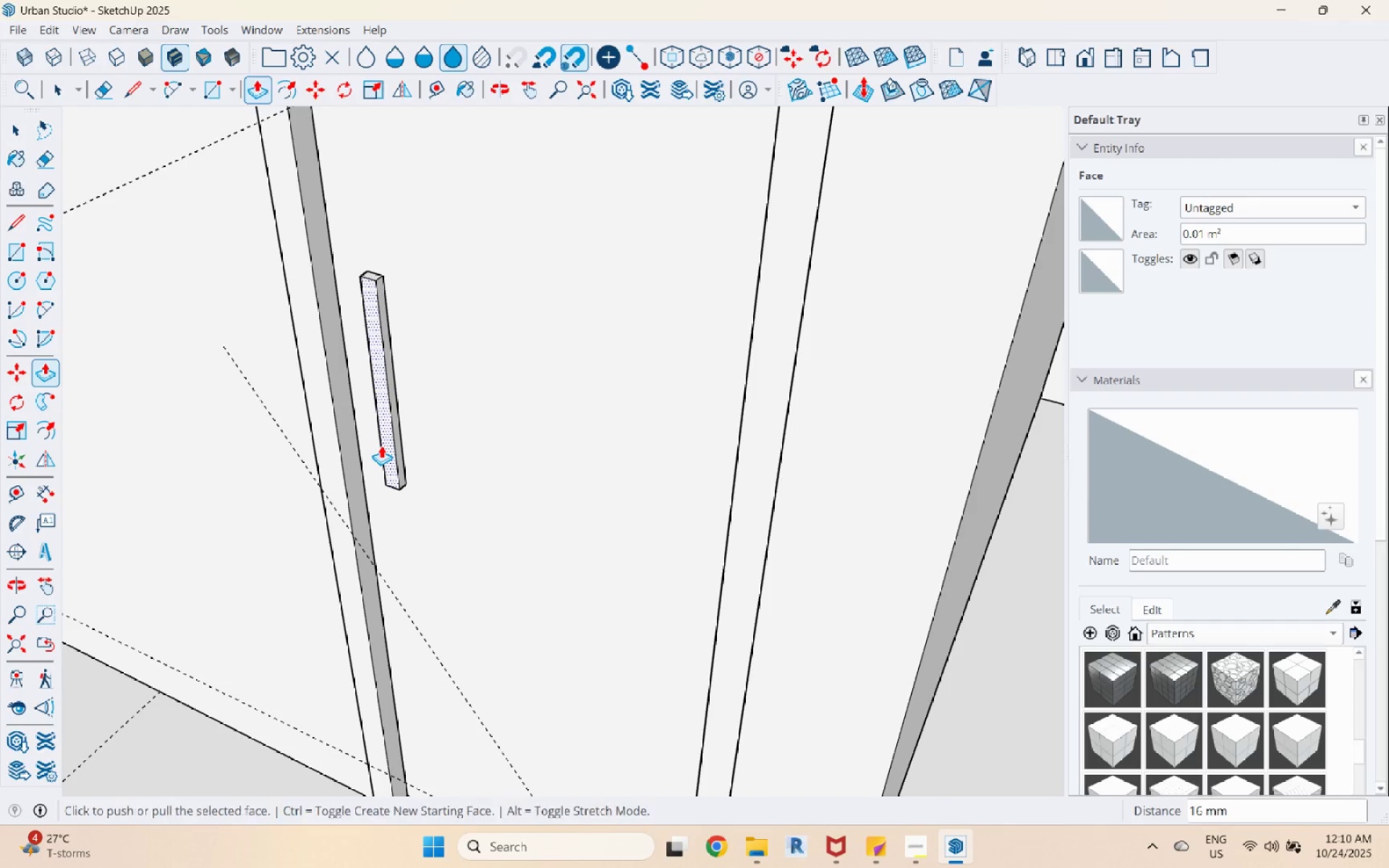 
key(Space)
 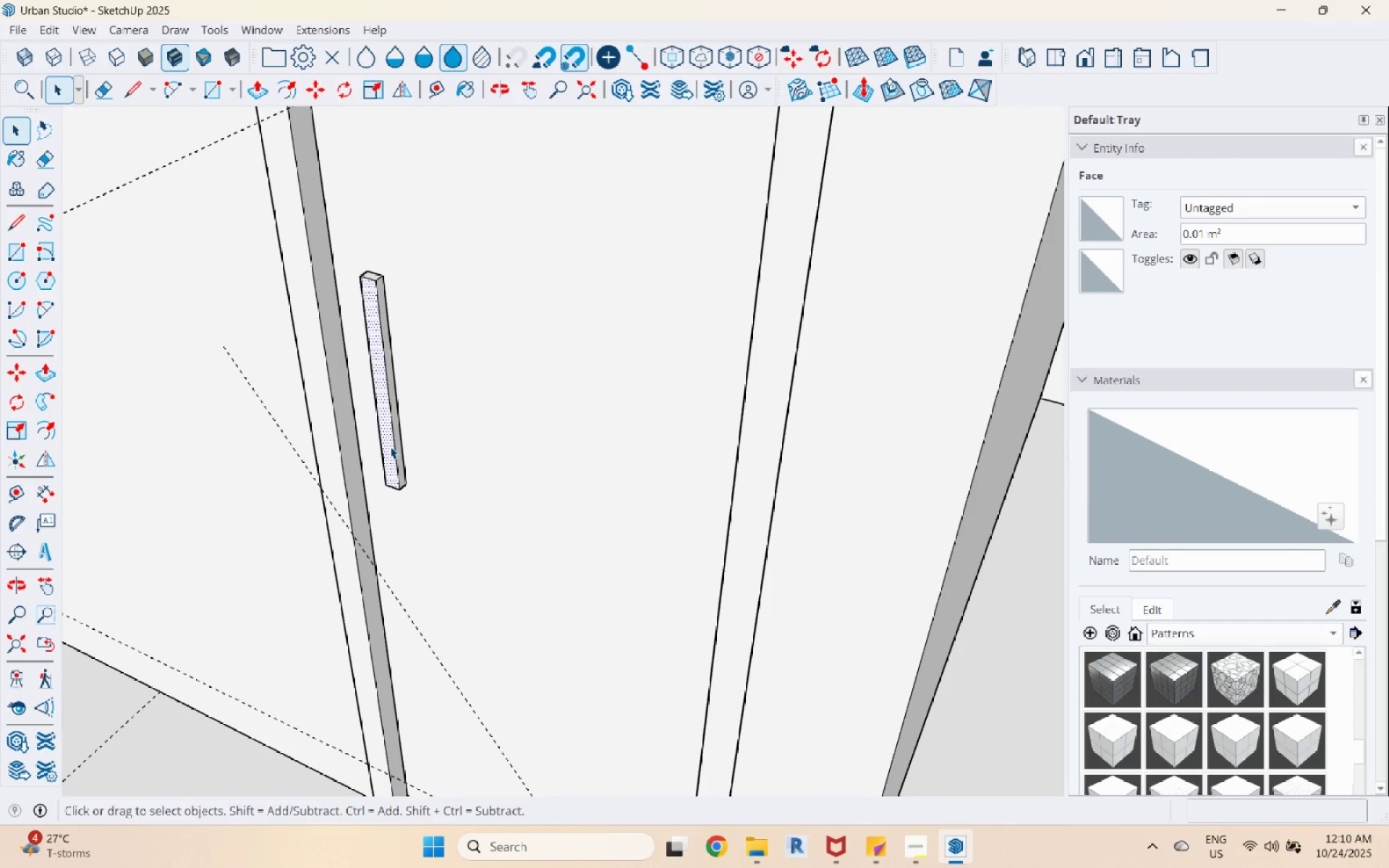 
double_click([390, 446])
 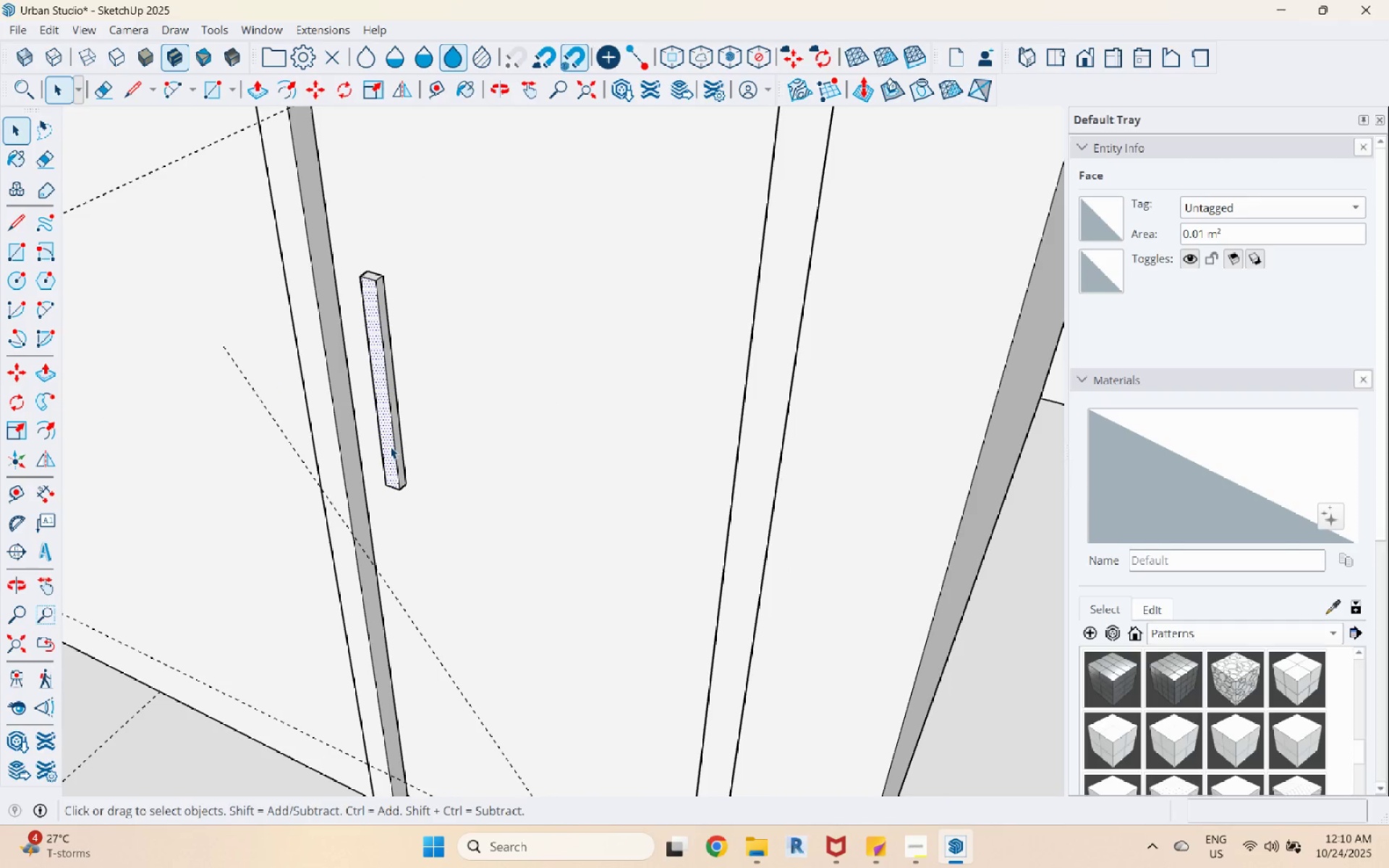 
triple_click([390, 446])
 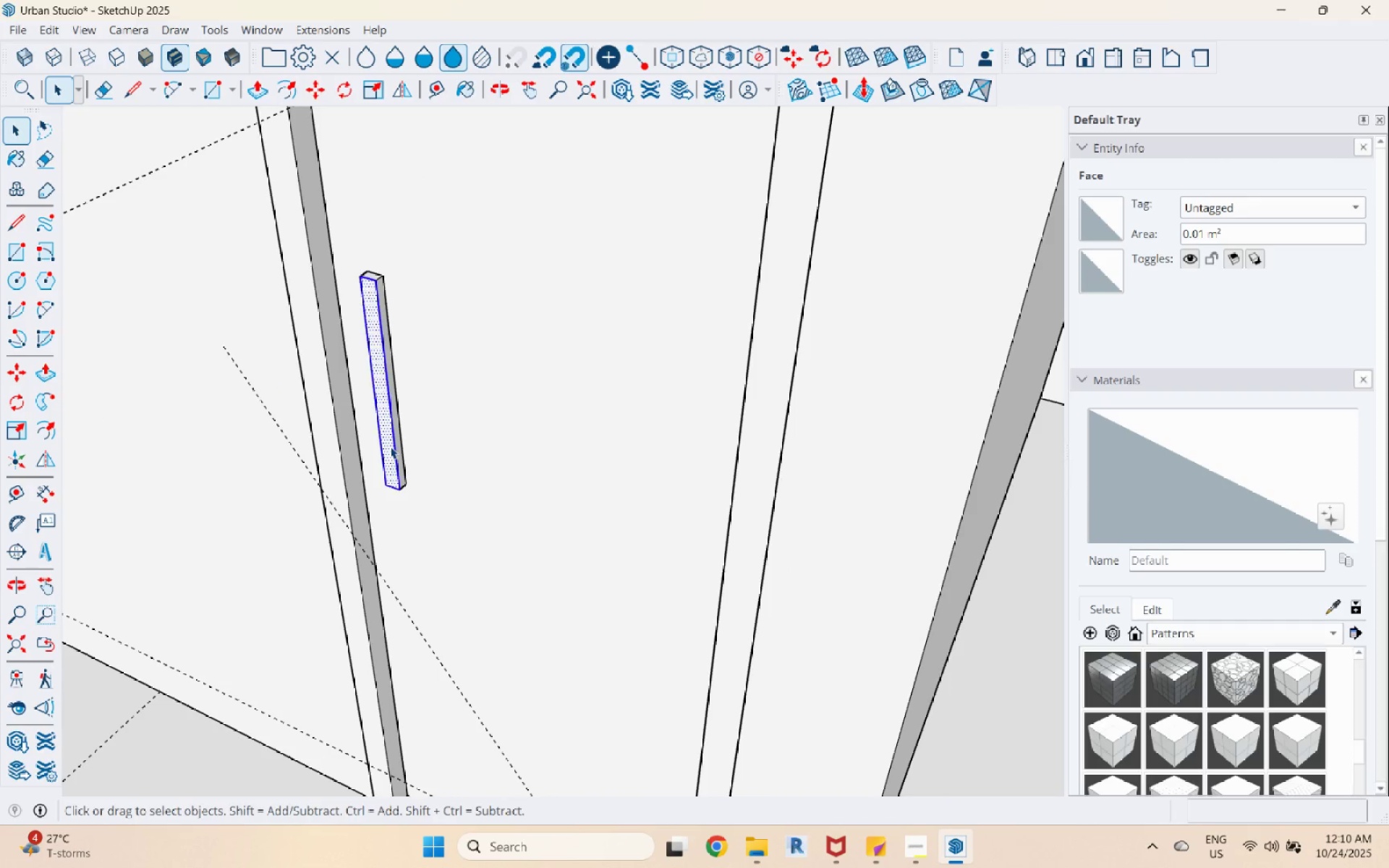 
triple_click([390, 446])
 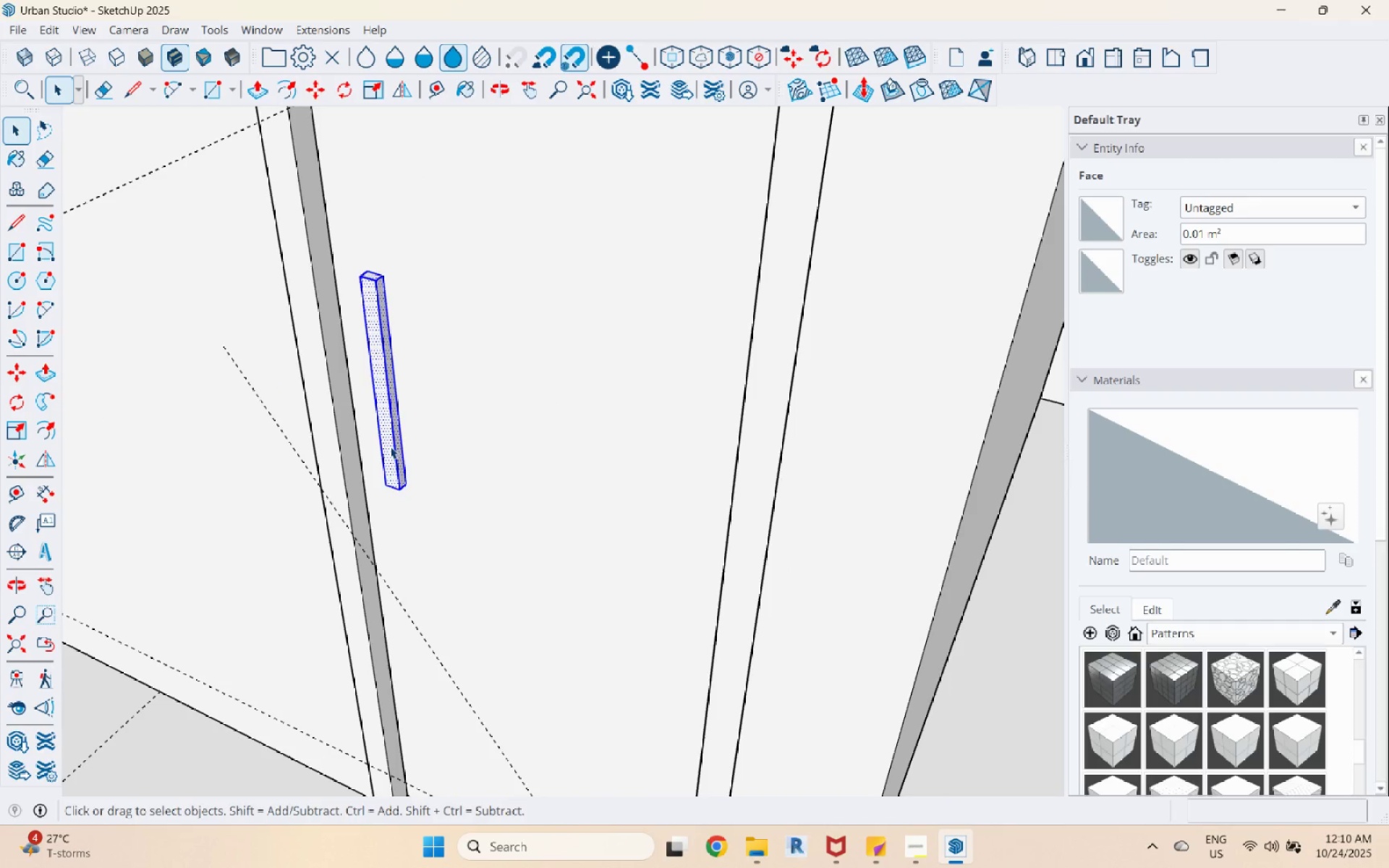 
right_click([390, 446])
 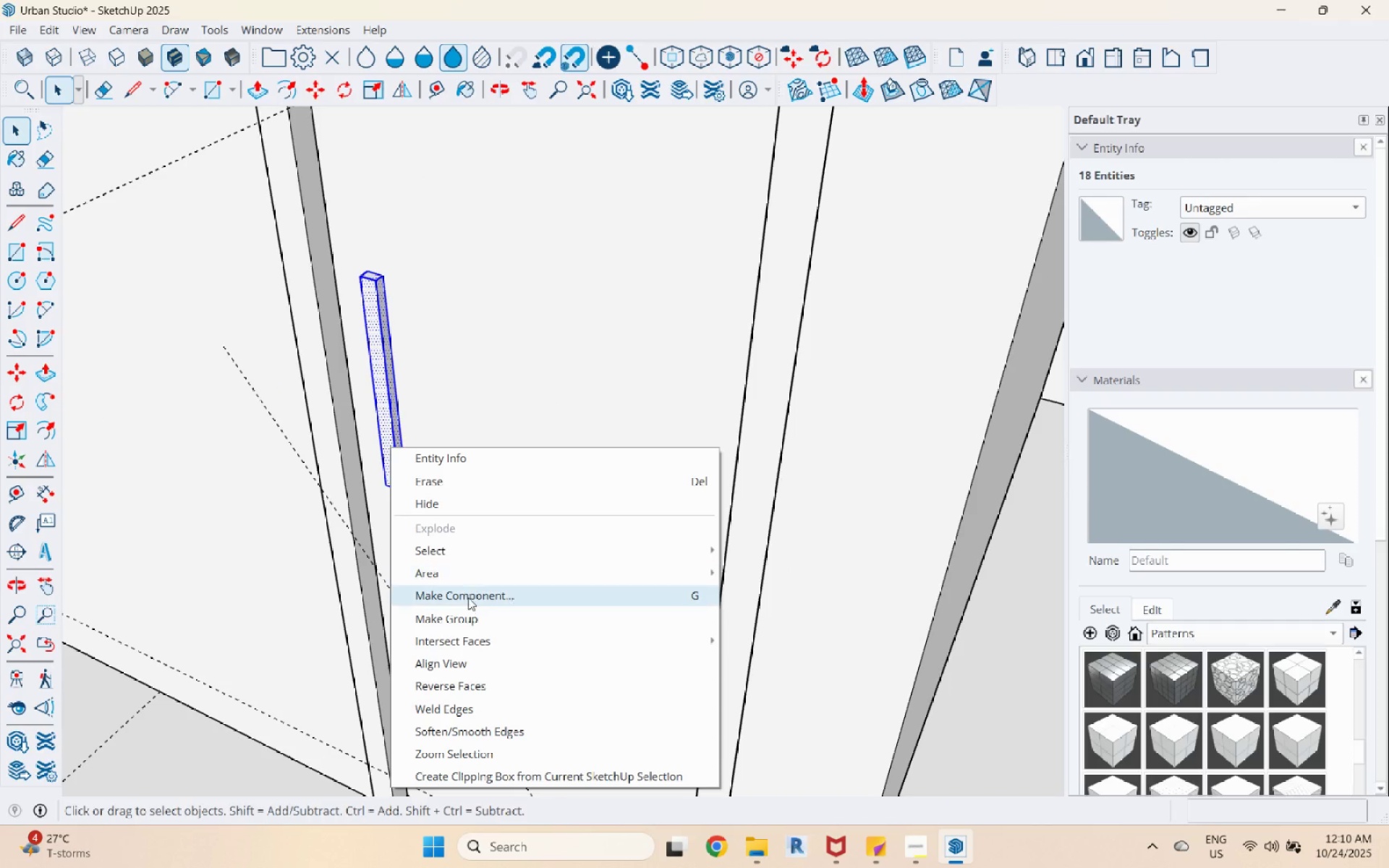 
left_click([470, 609])
 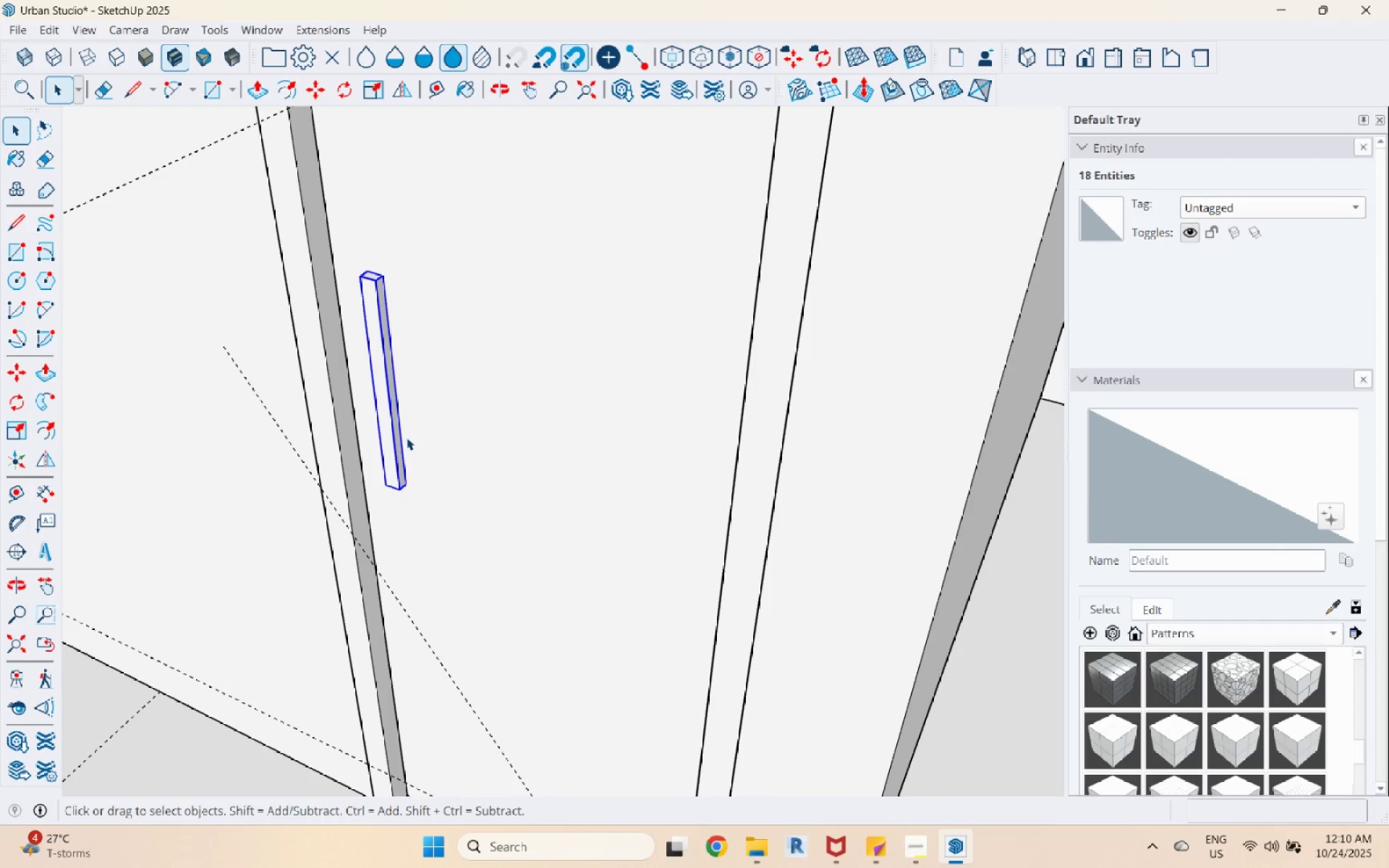 
left_click([410, 436])
 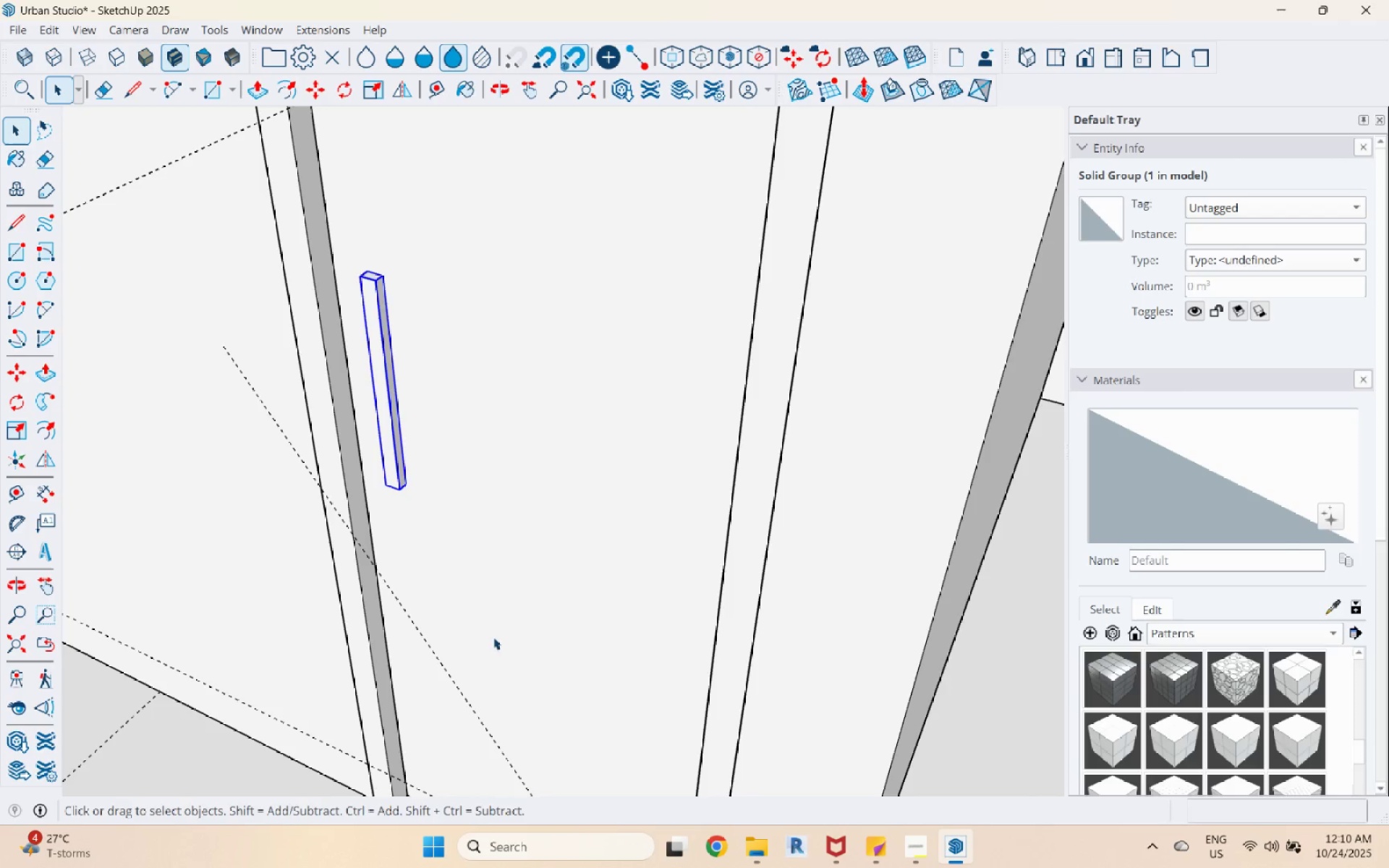 
scroll: coordinate [483, 638], scroll_direction: down, amount: 11.0
 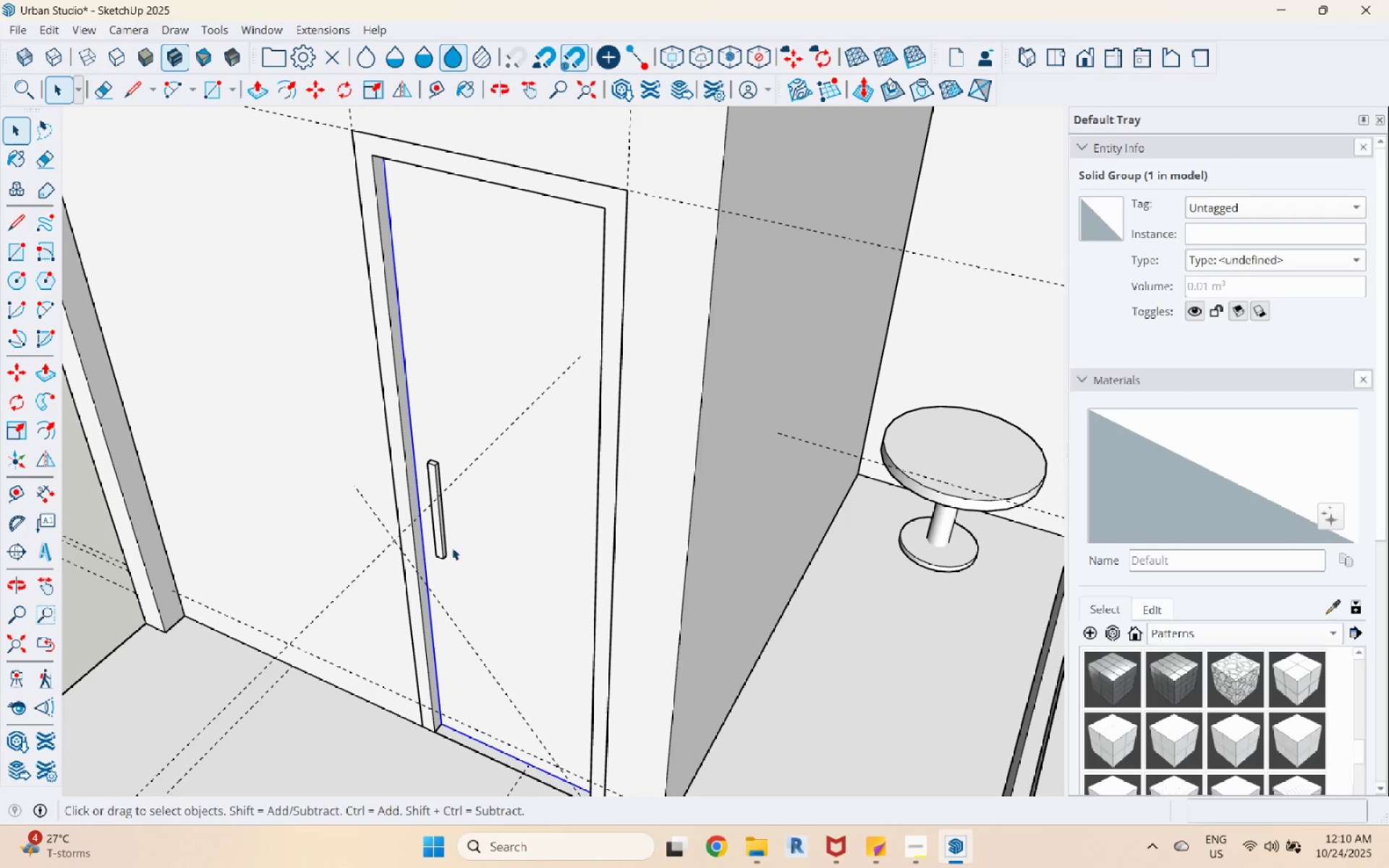 
hold_key(key=ControlLeft, duration=0.42)
left_click([438, 528])
 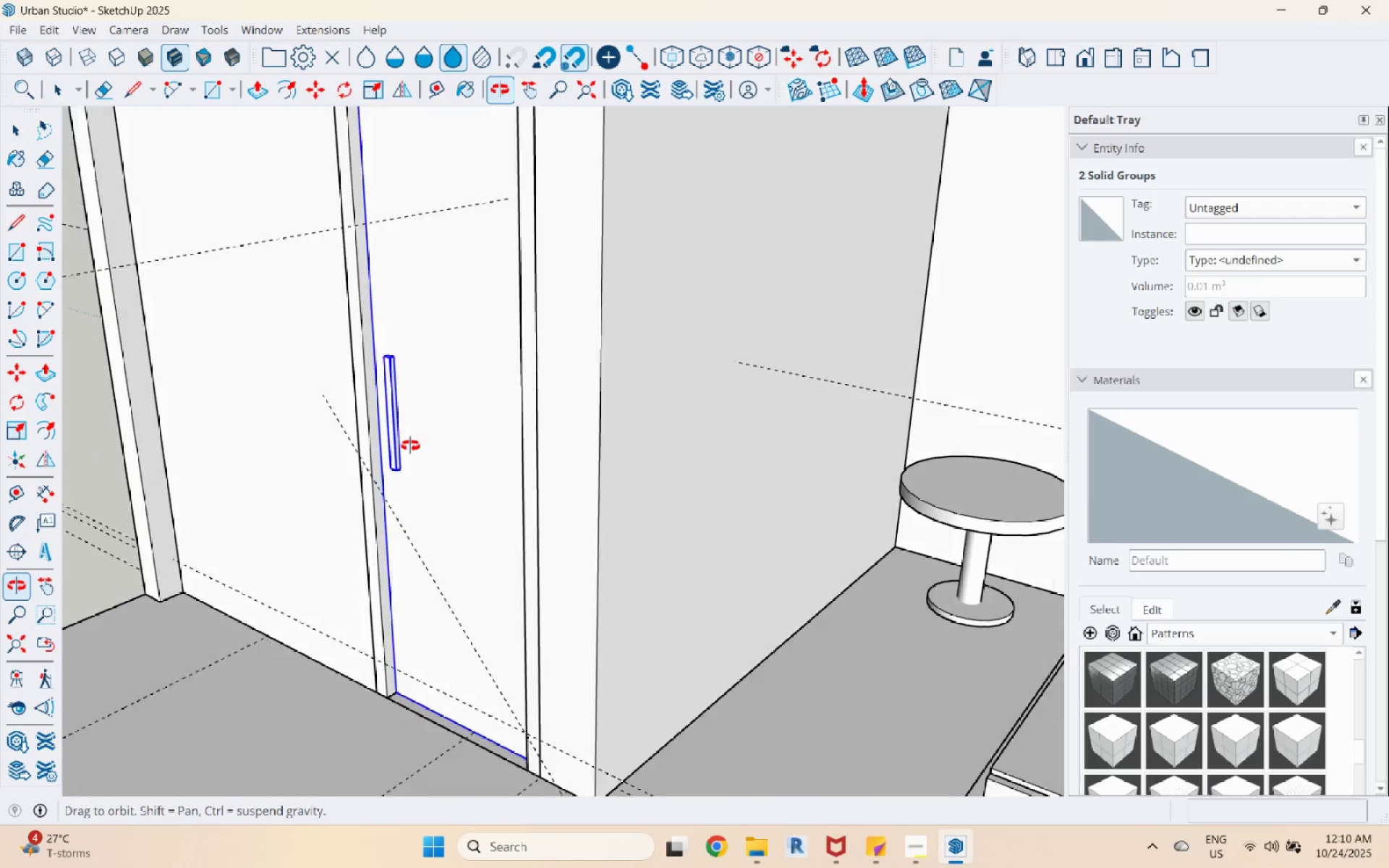 
scroll: coordinate [380, 408], scroll_direction: up, amount: 2.0
 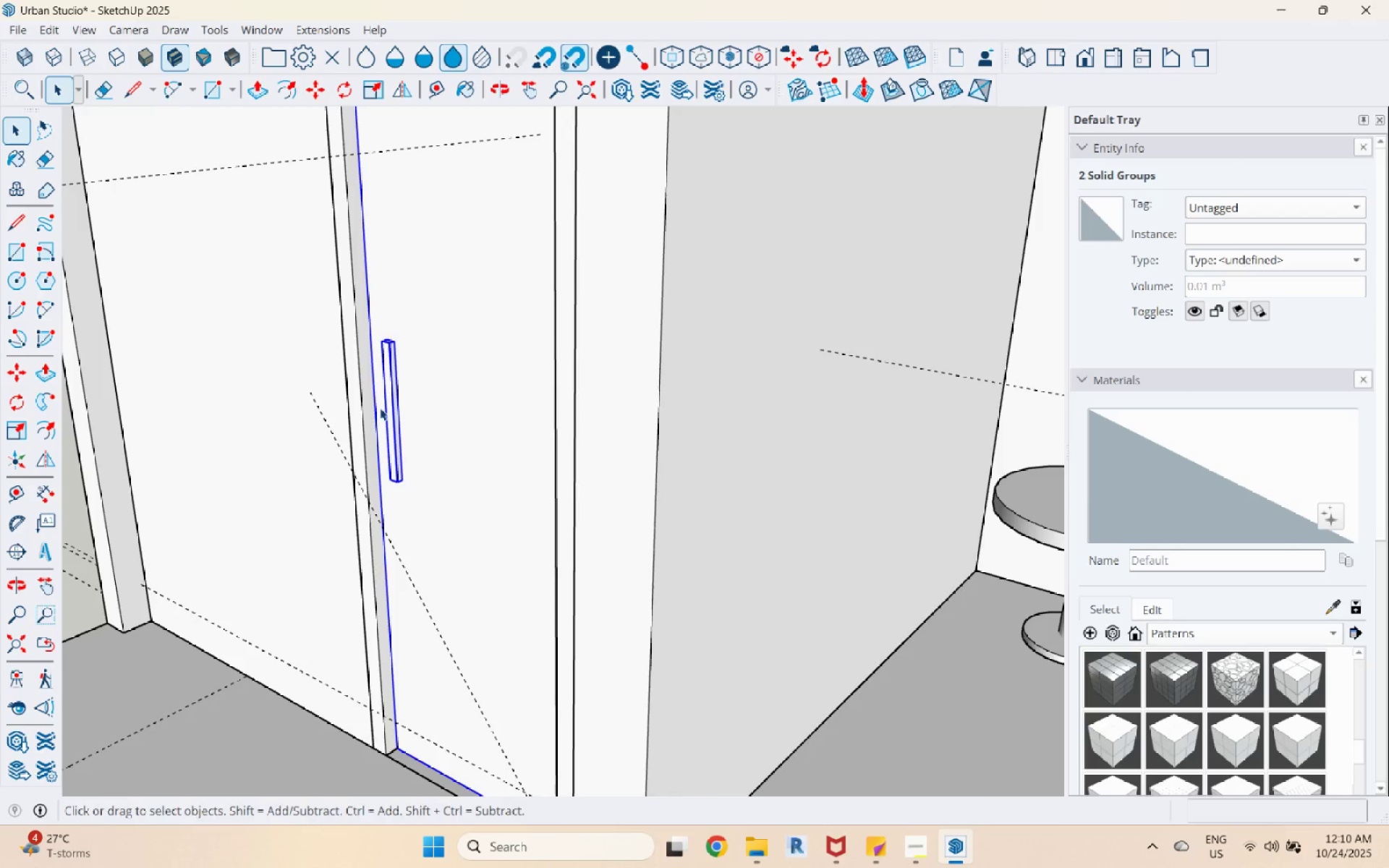 
key(M)
 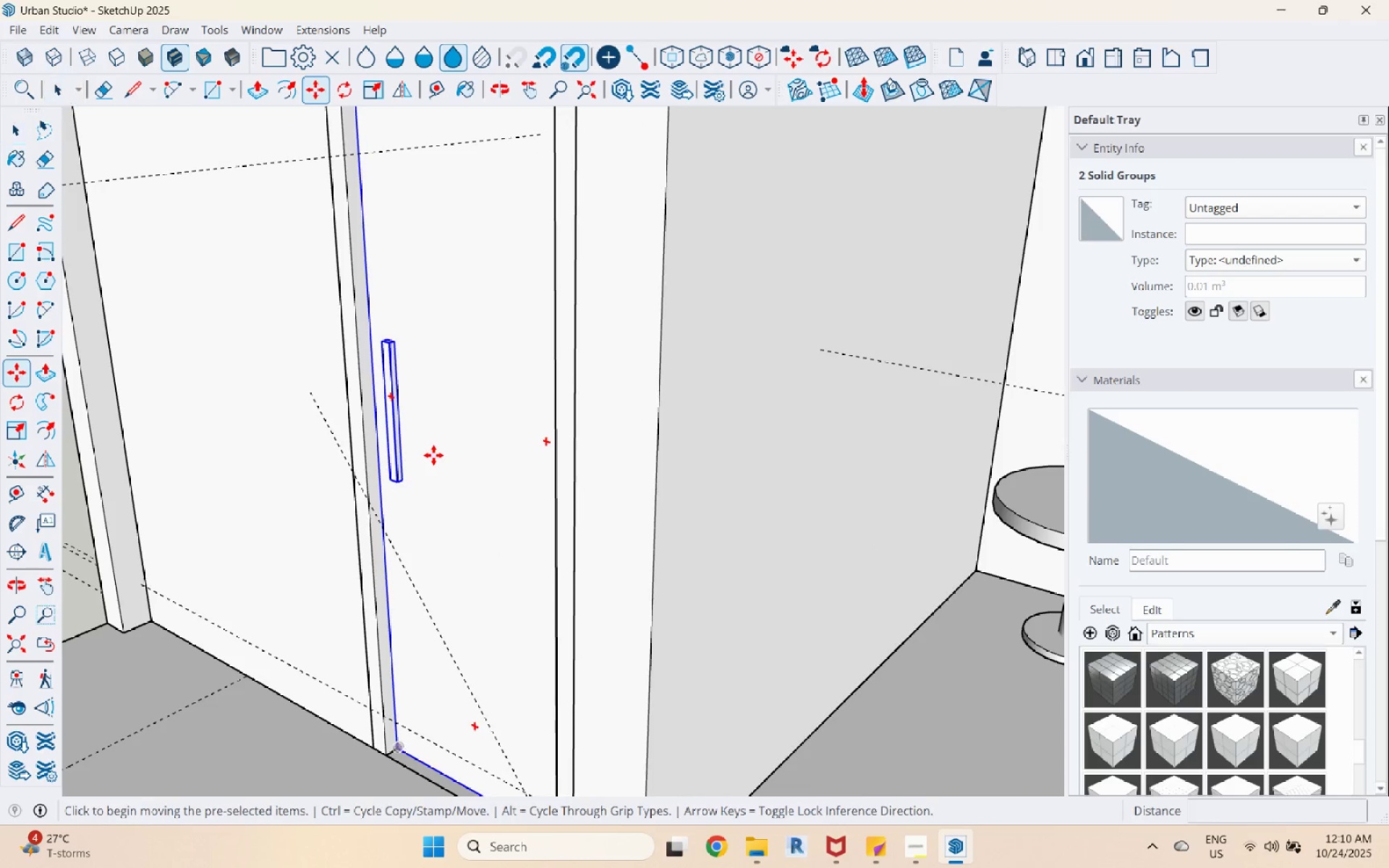 
left_click([433, 455])
 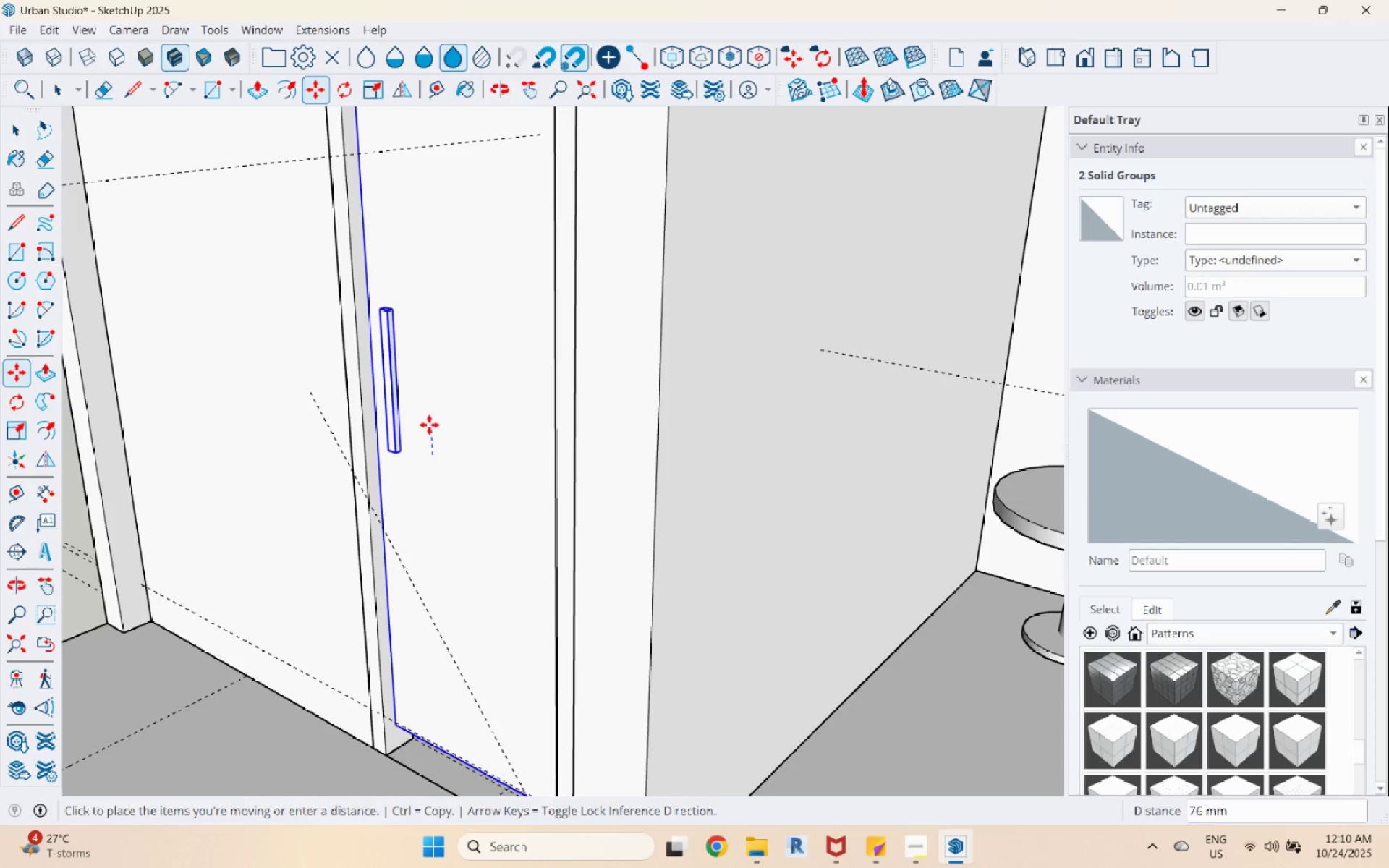 
key(Space)
 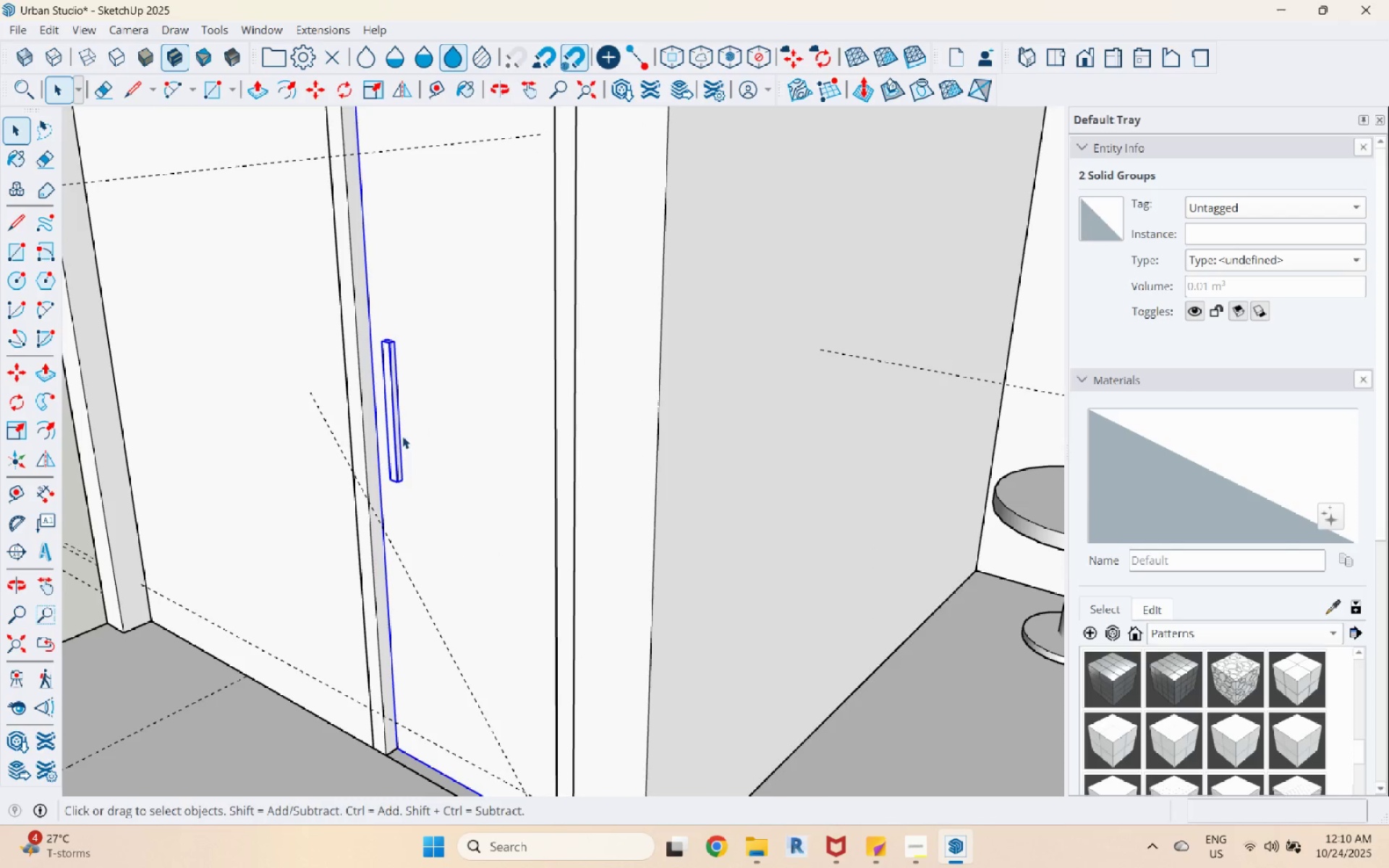 
key(Escape)
 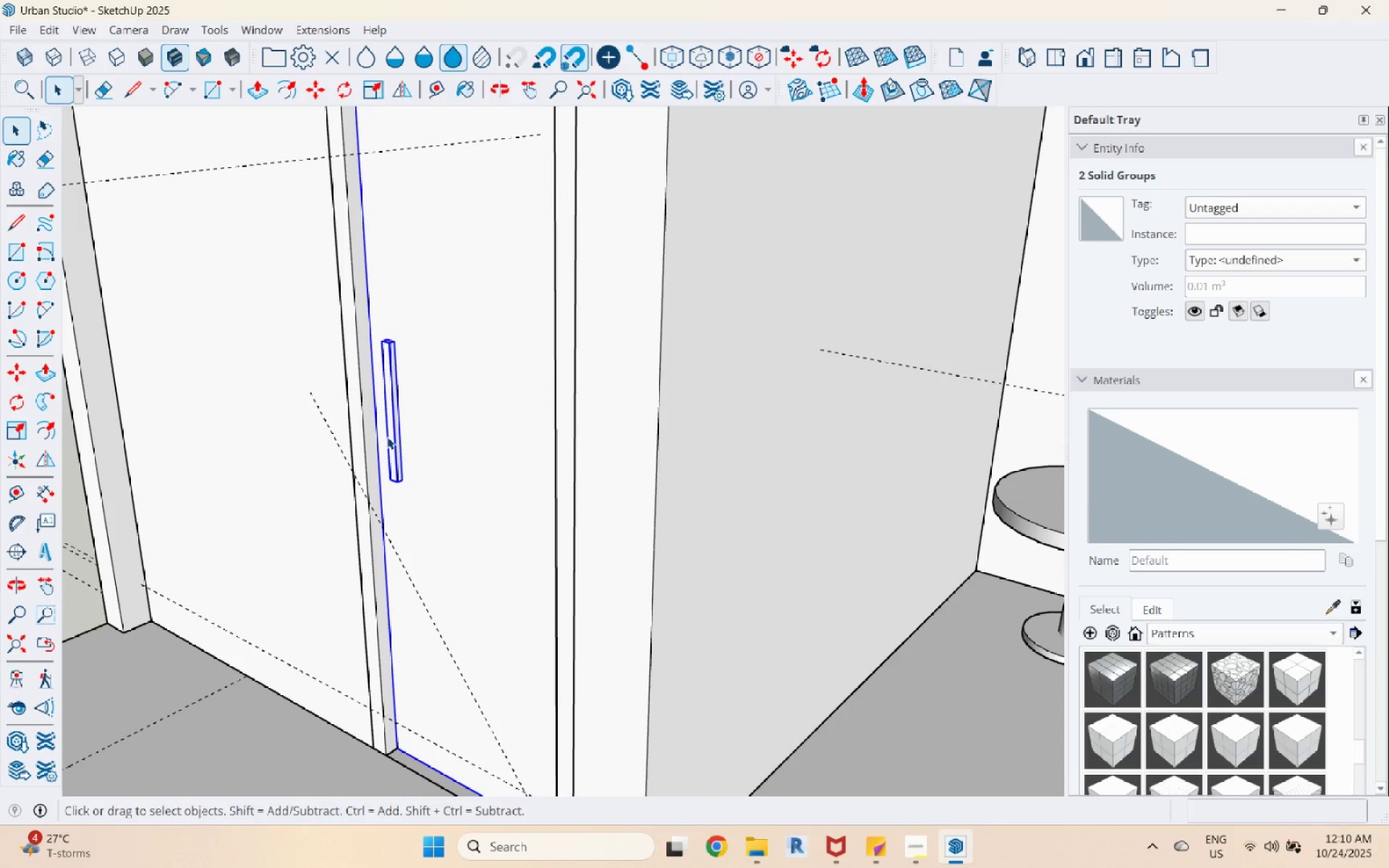 
key(Escape)
 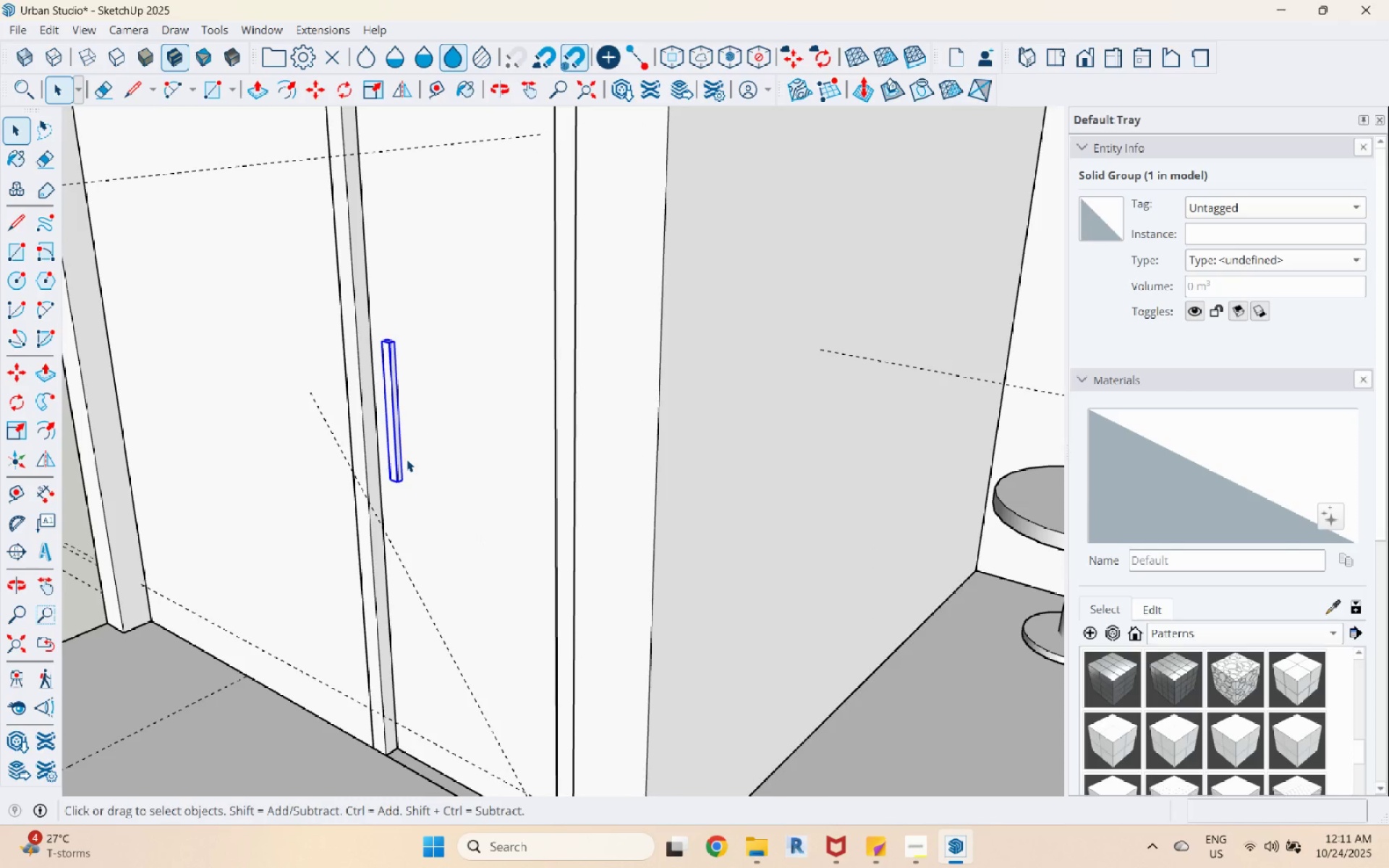 
key(M)
 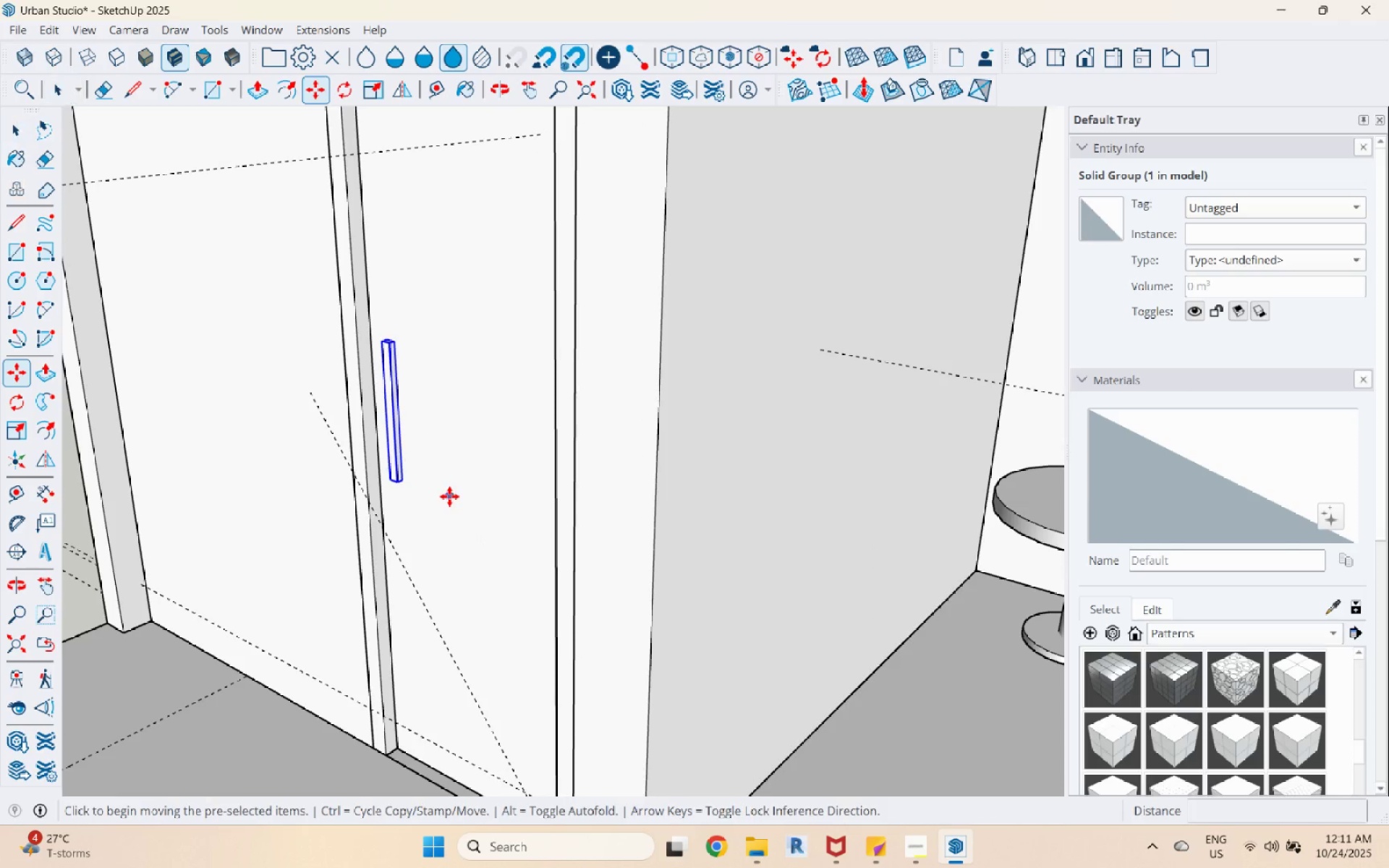 
left_click([449, 496])
 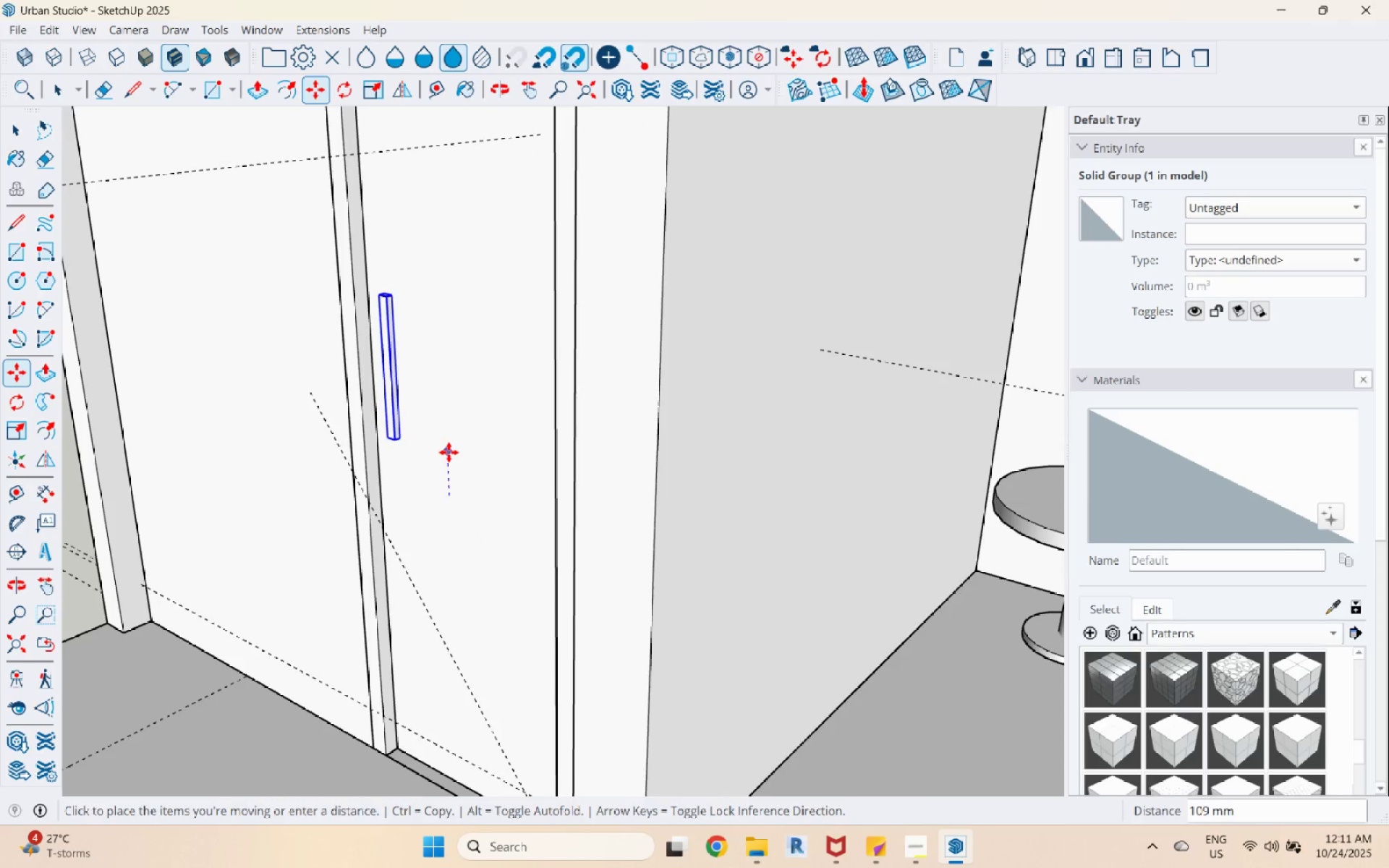 
left_click([449, 451])
 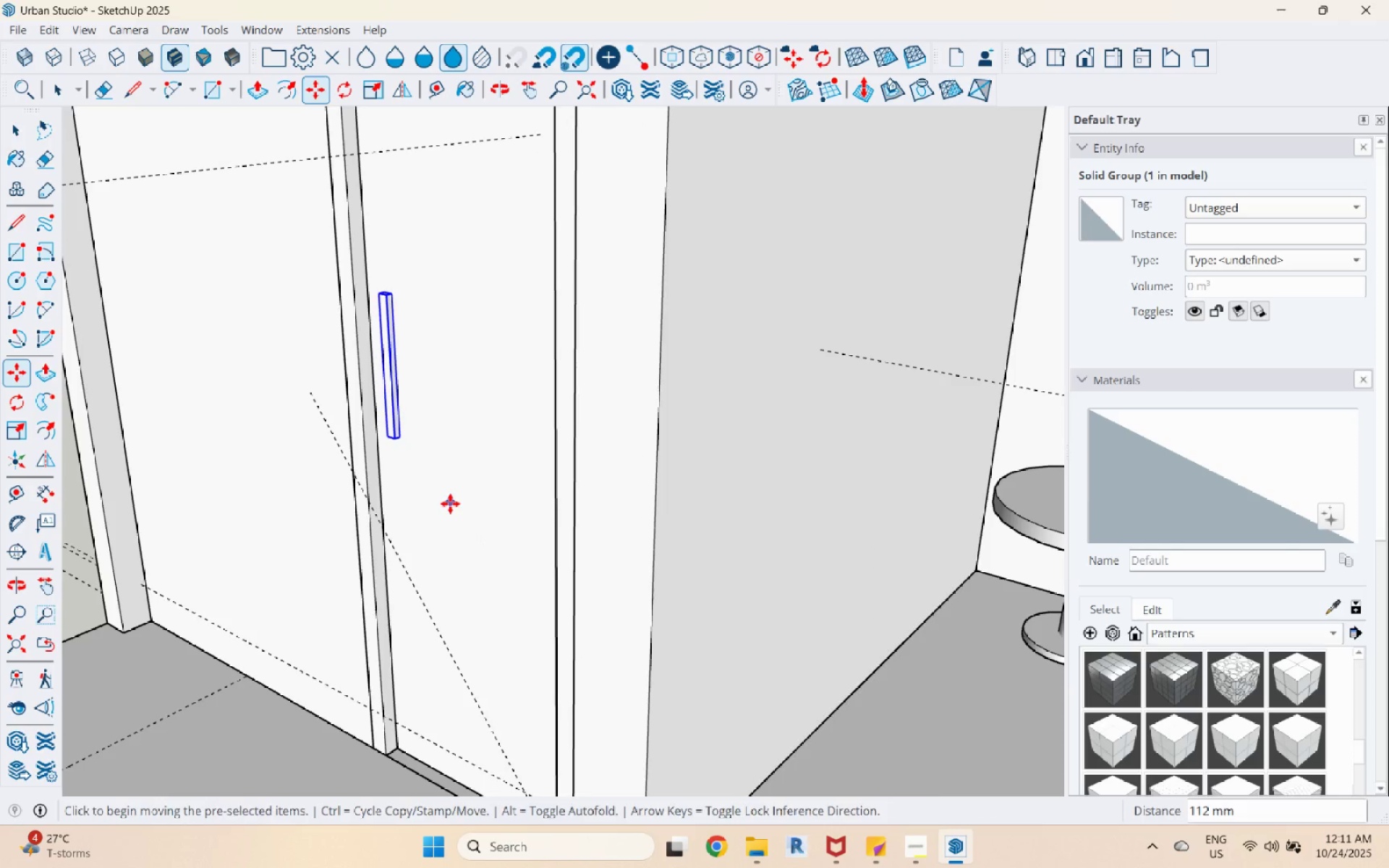 
key(Space)
 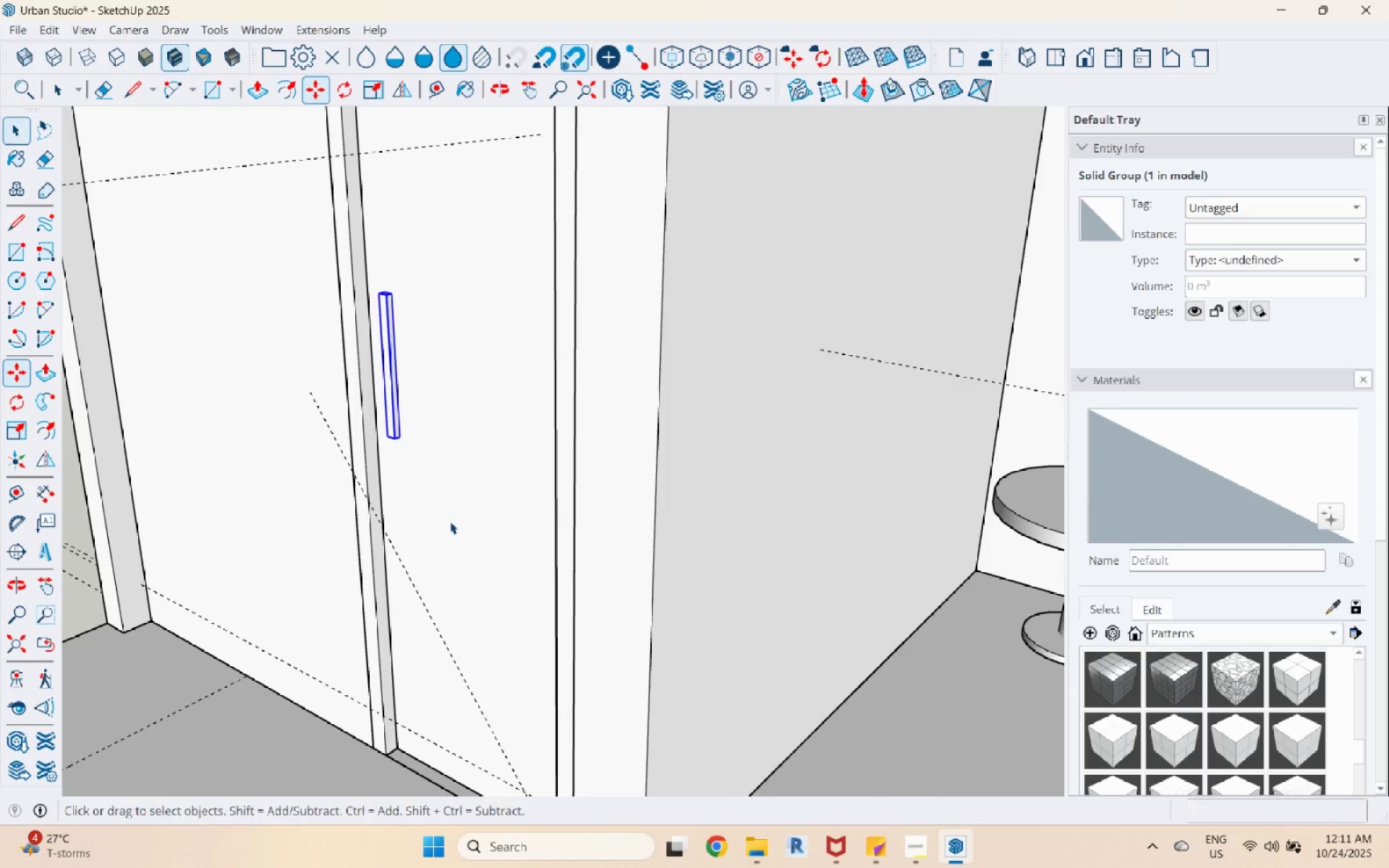 
scroll: coordinate [475, 656], scroll_direction: down, amount: 2.0
 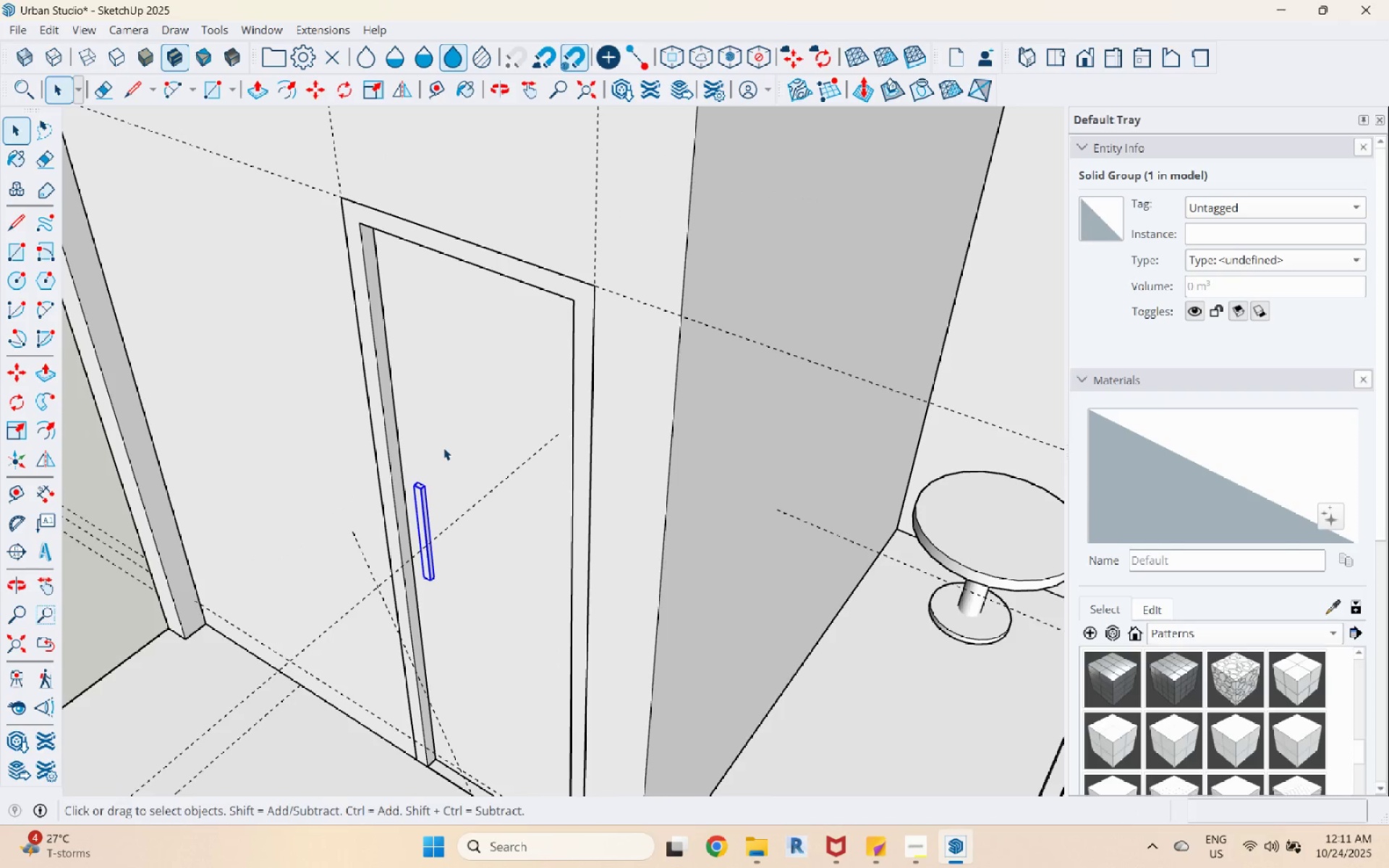 
hold_key(key=ControlLeft, duration=1.04)
left_click([443, 448])
 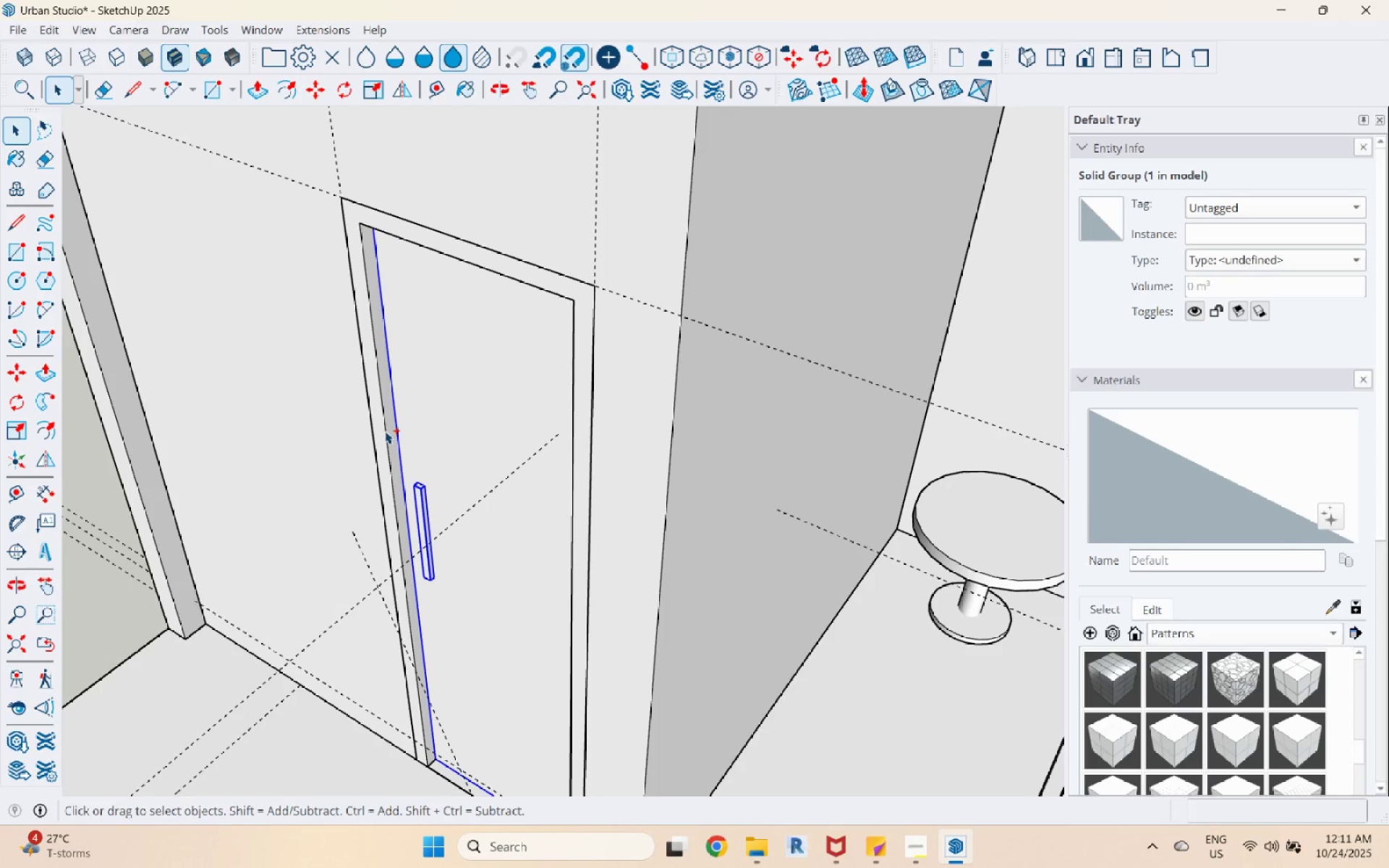 
left_click([384, 430])
 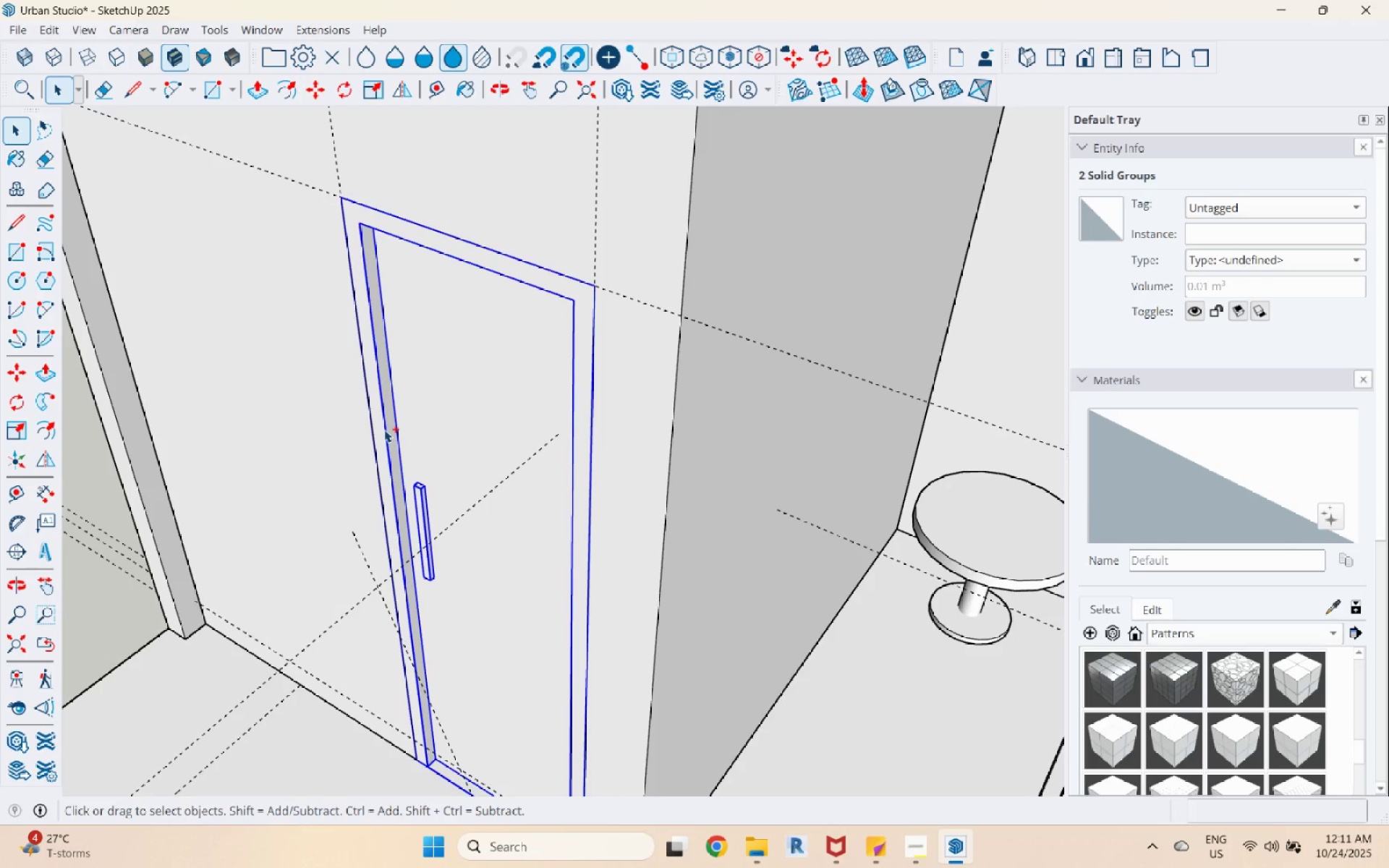 
right_click([384, 430])
 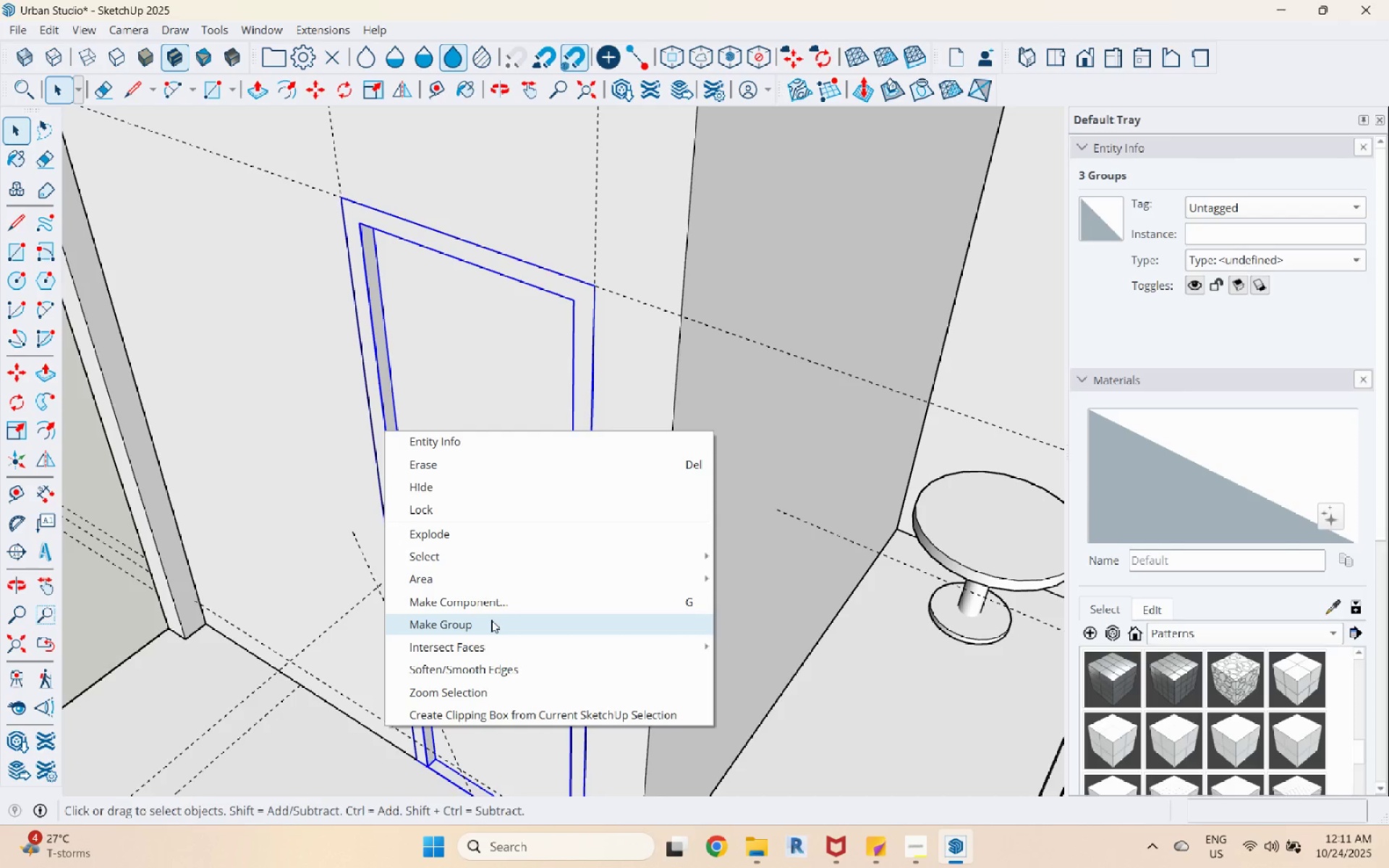 
left_click([491, 620])
 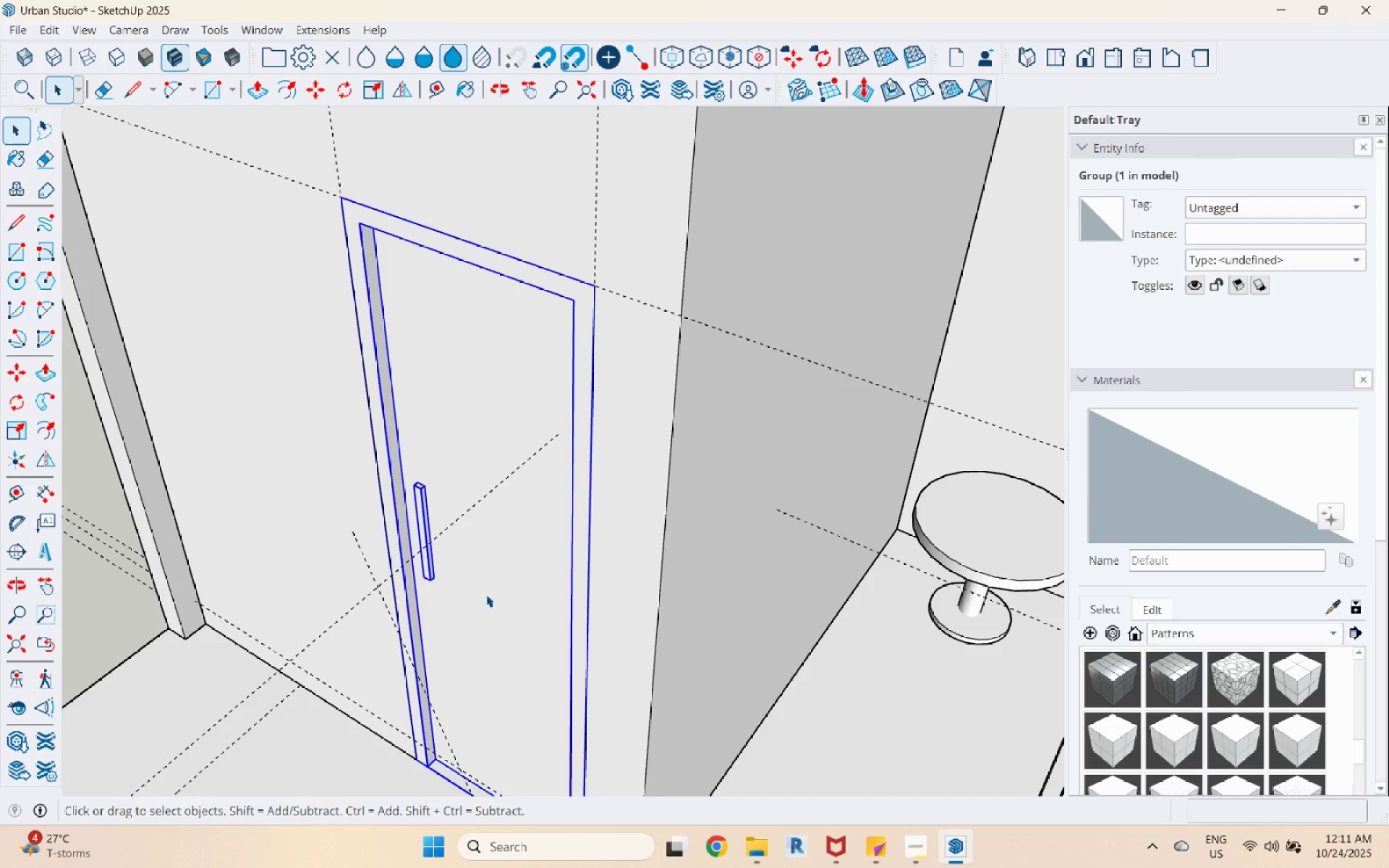 
right_click([479, 537])
 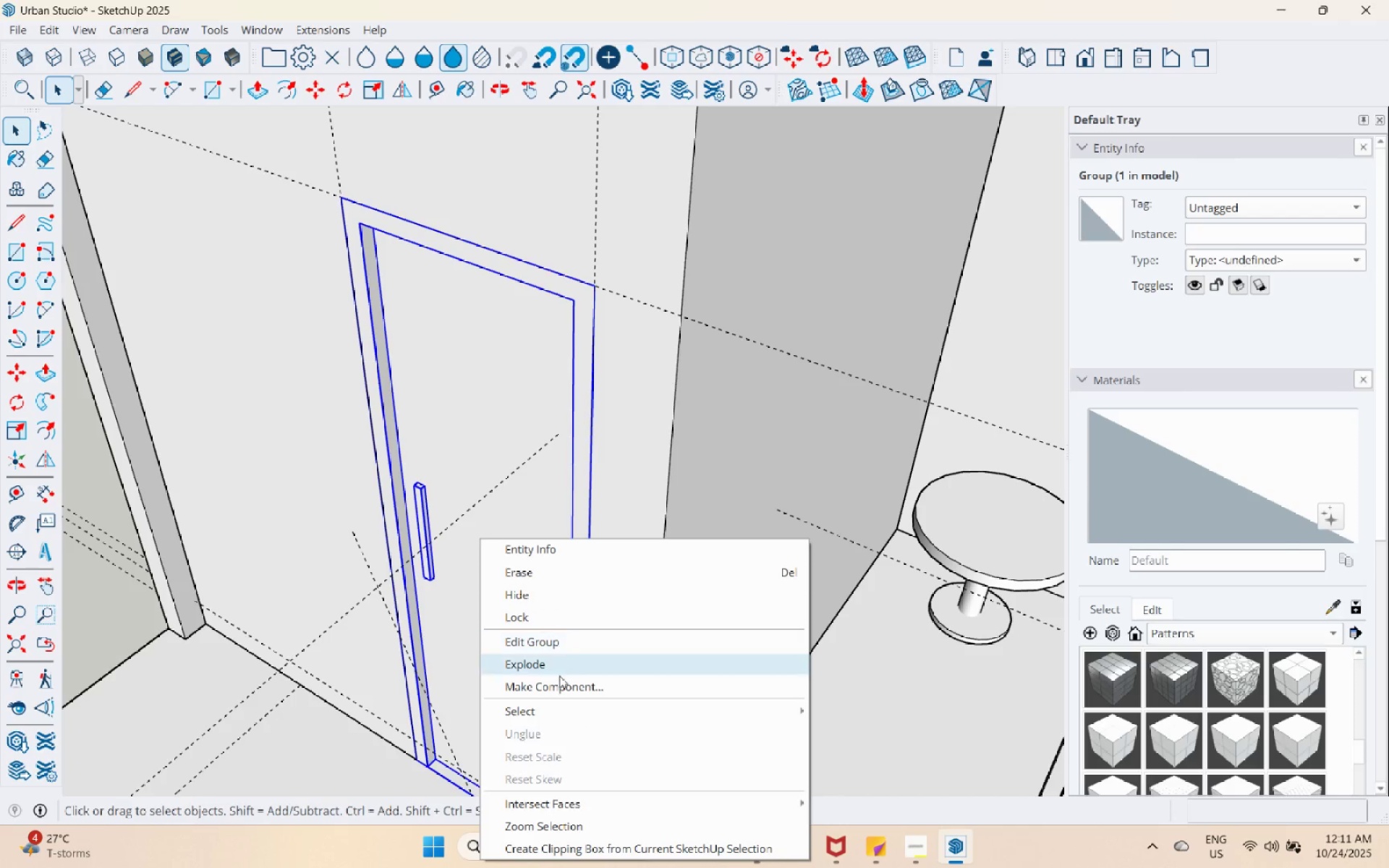 
left_click([559, 685])
 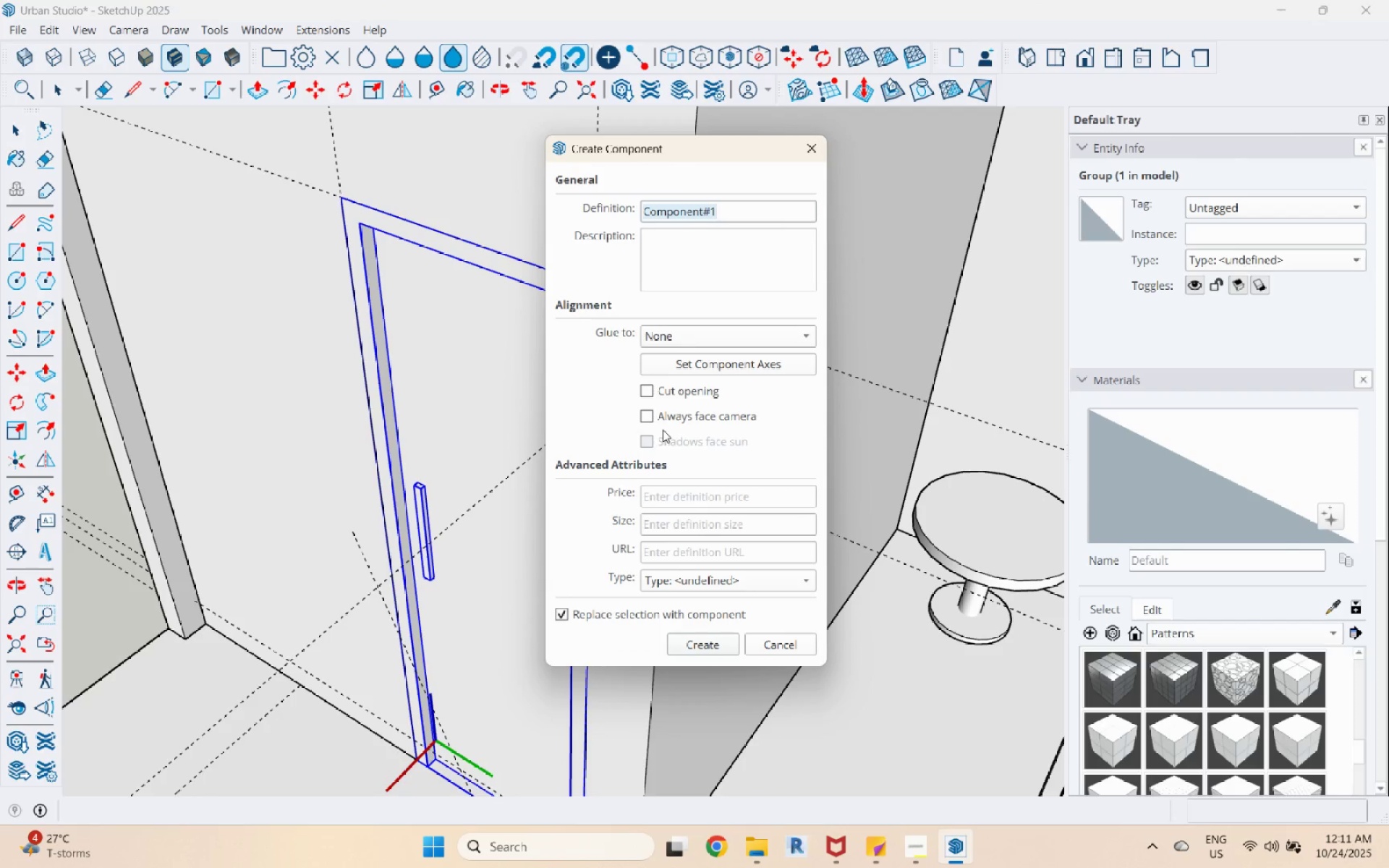 
type(Door)
 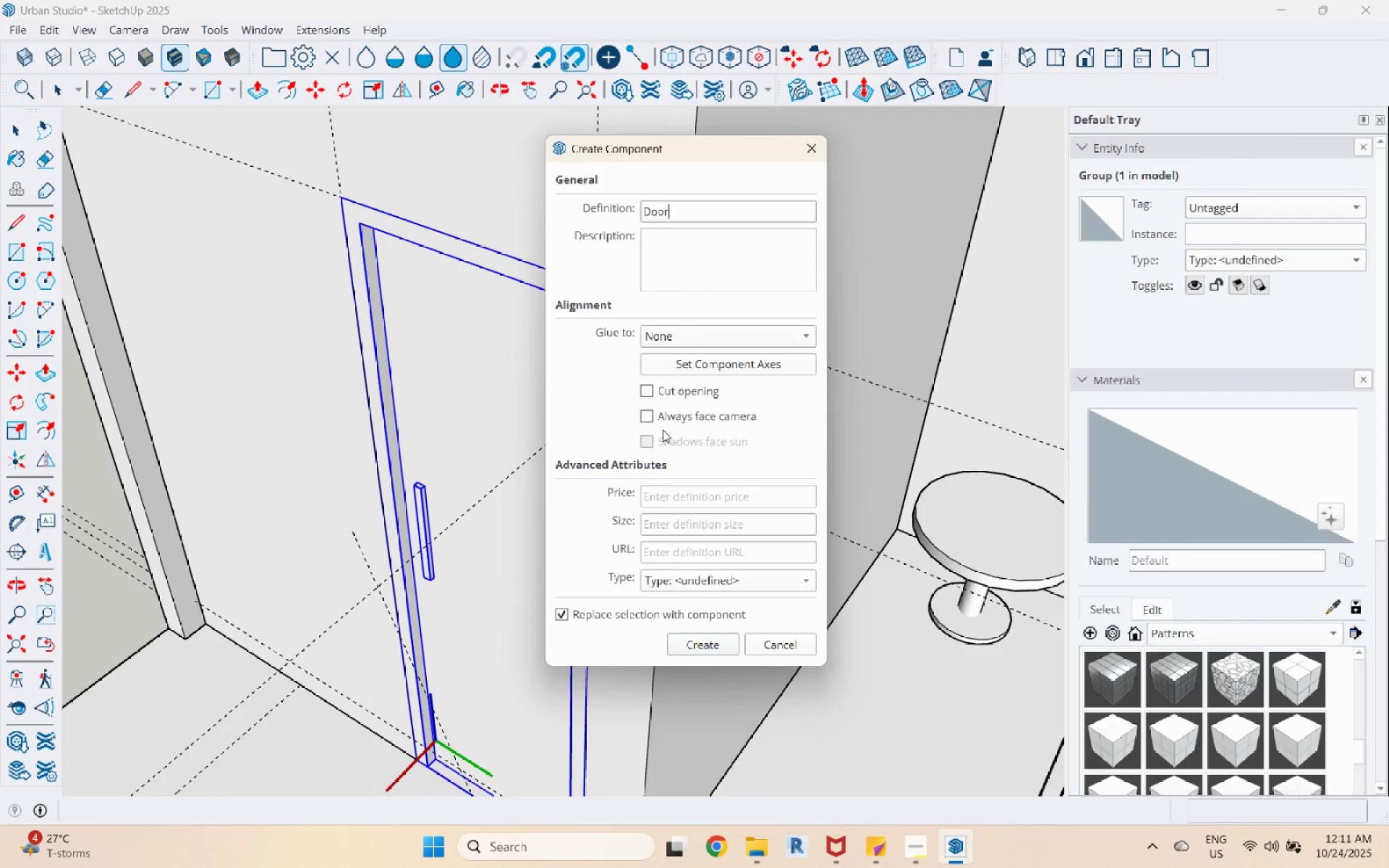 
key(Enter)
 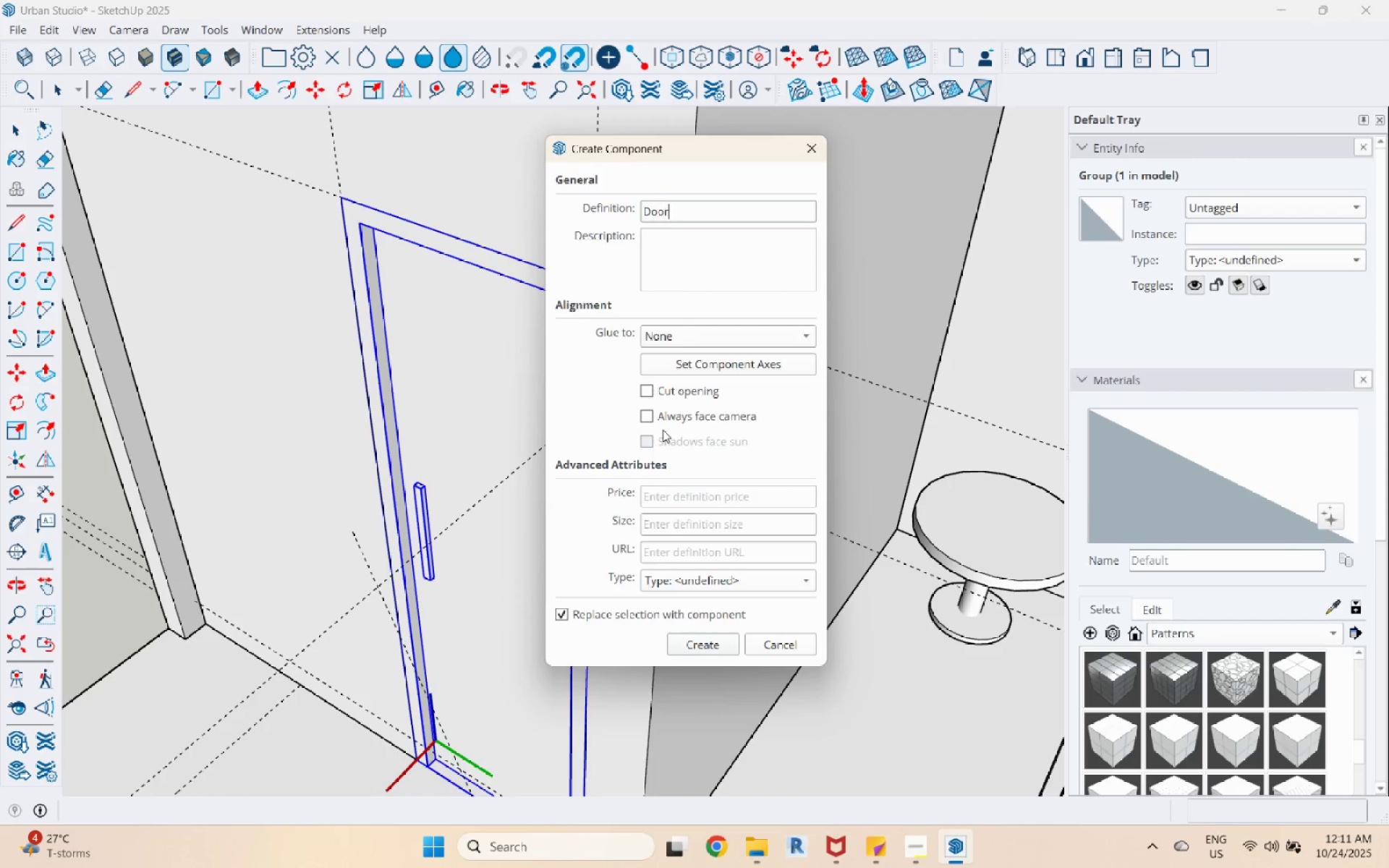 
key(Backslash)
 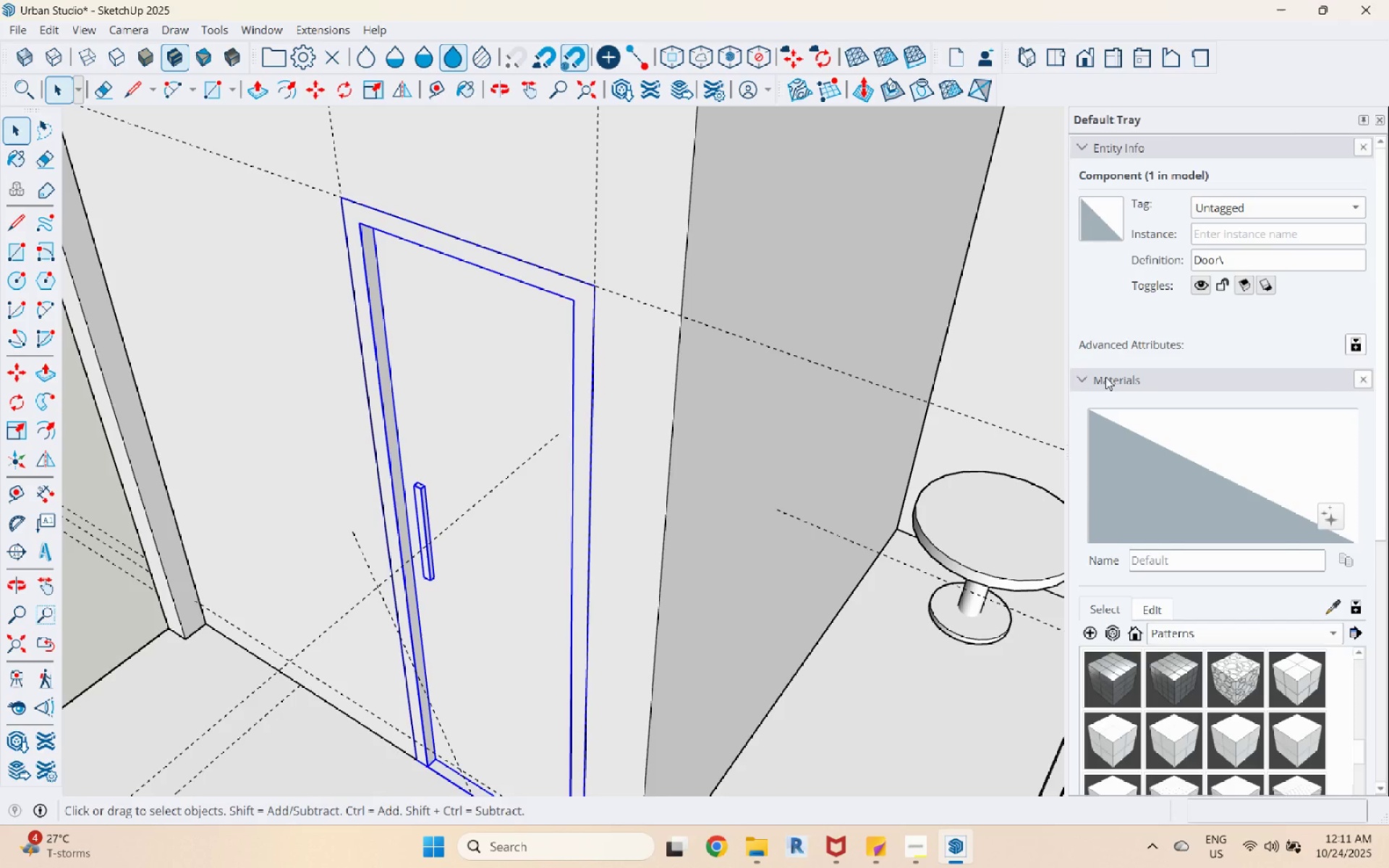 
left_click([1085, 377])
 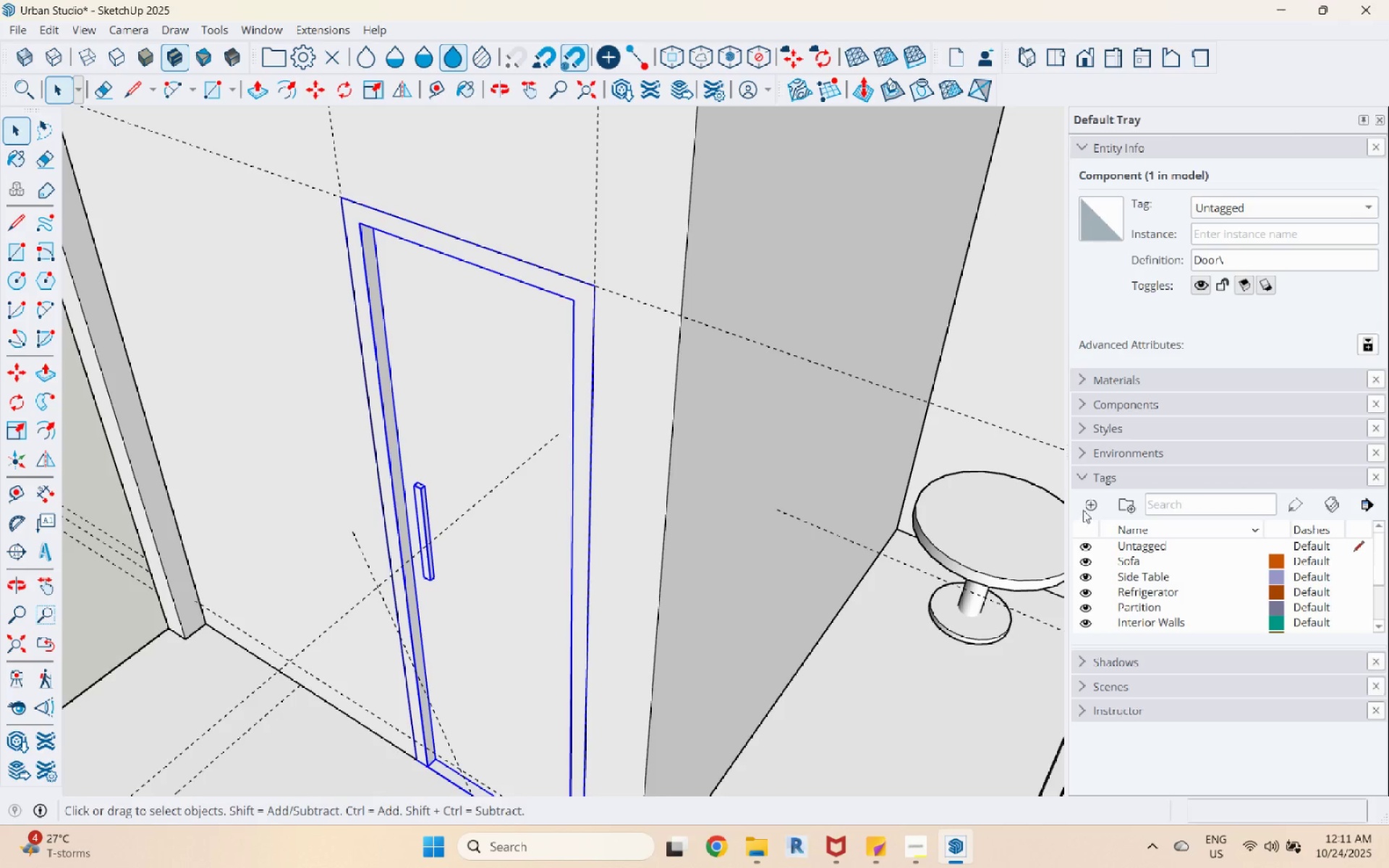 
left_click([1084, 508])
 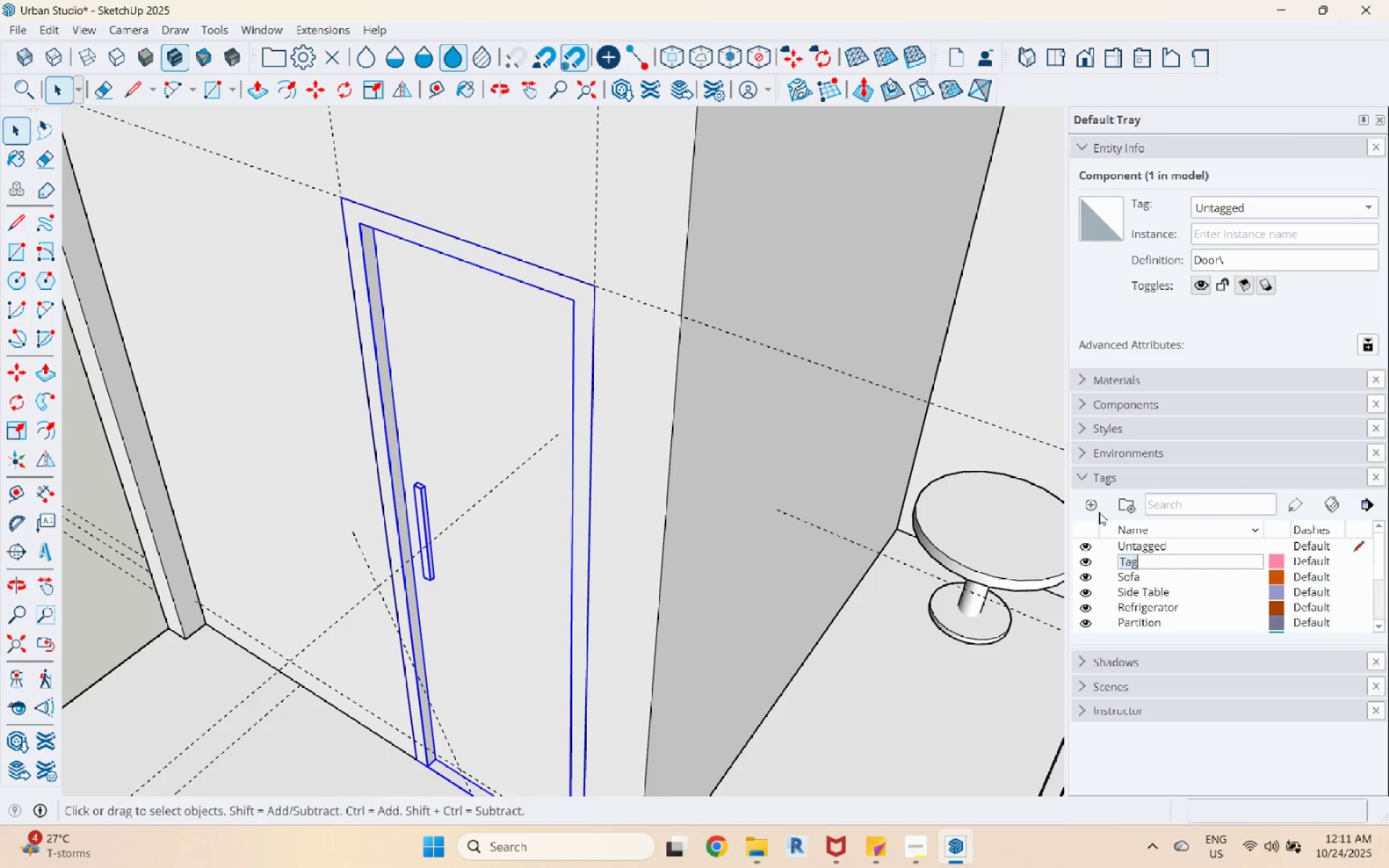 
type(Door)
 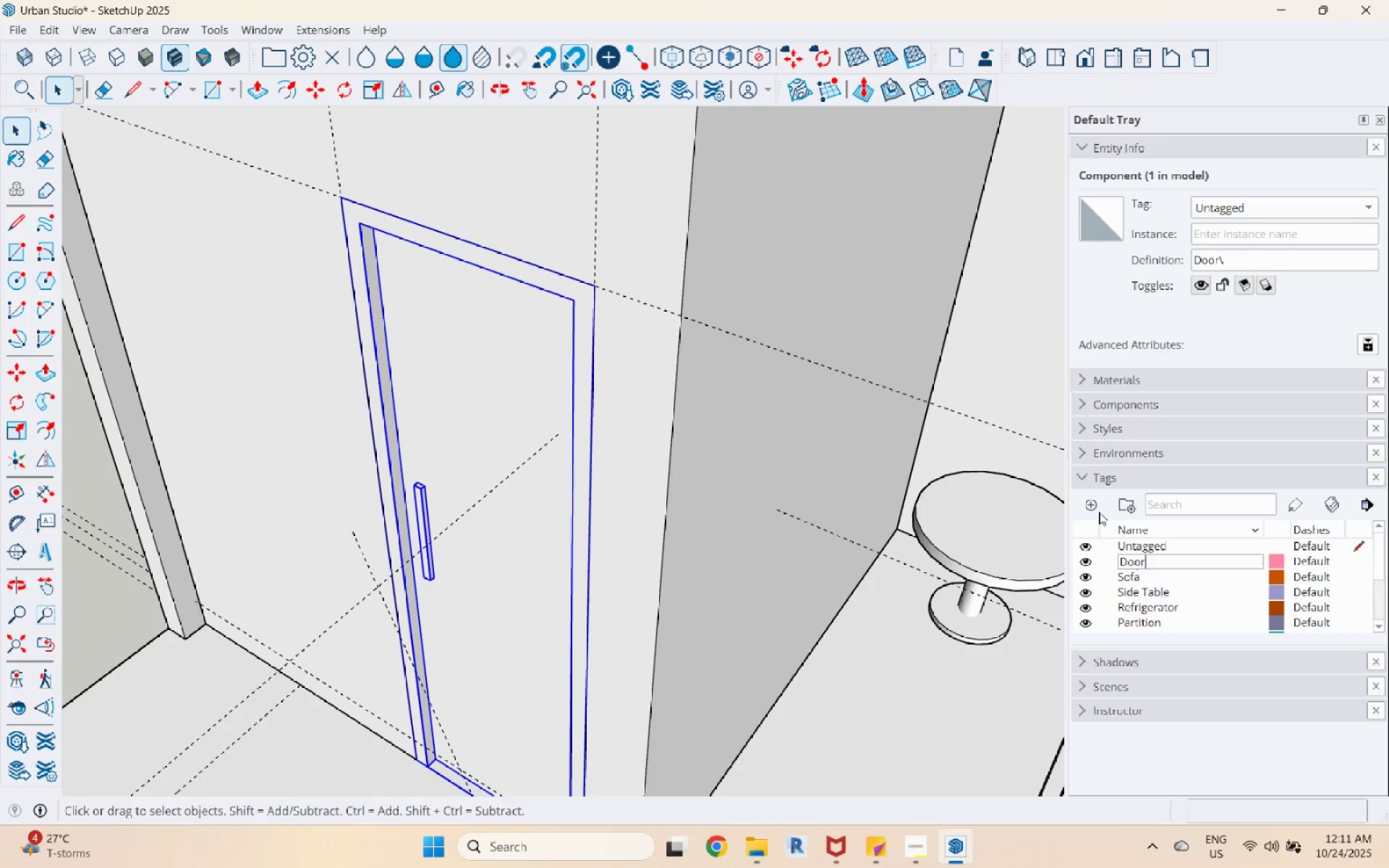 
key(Enter)
 